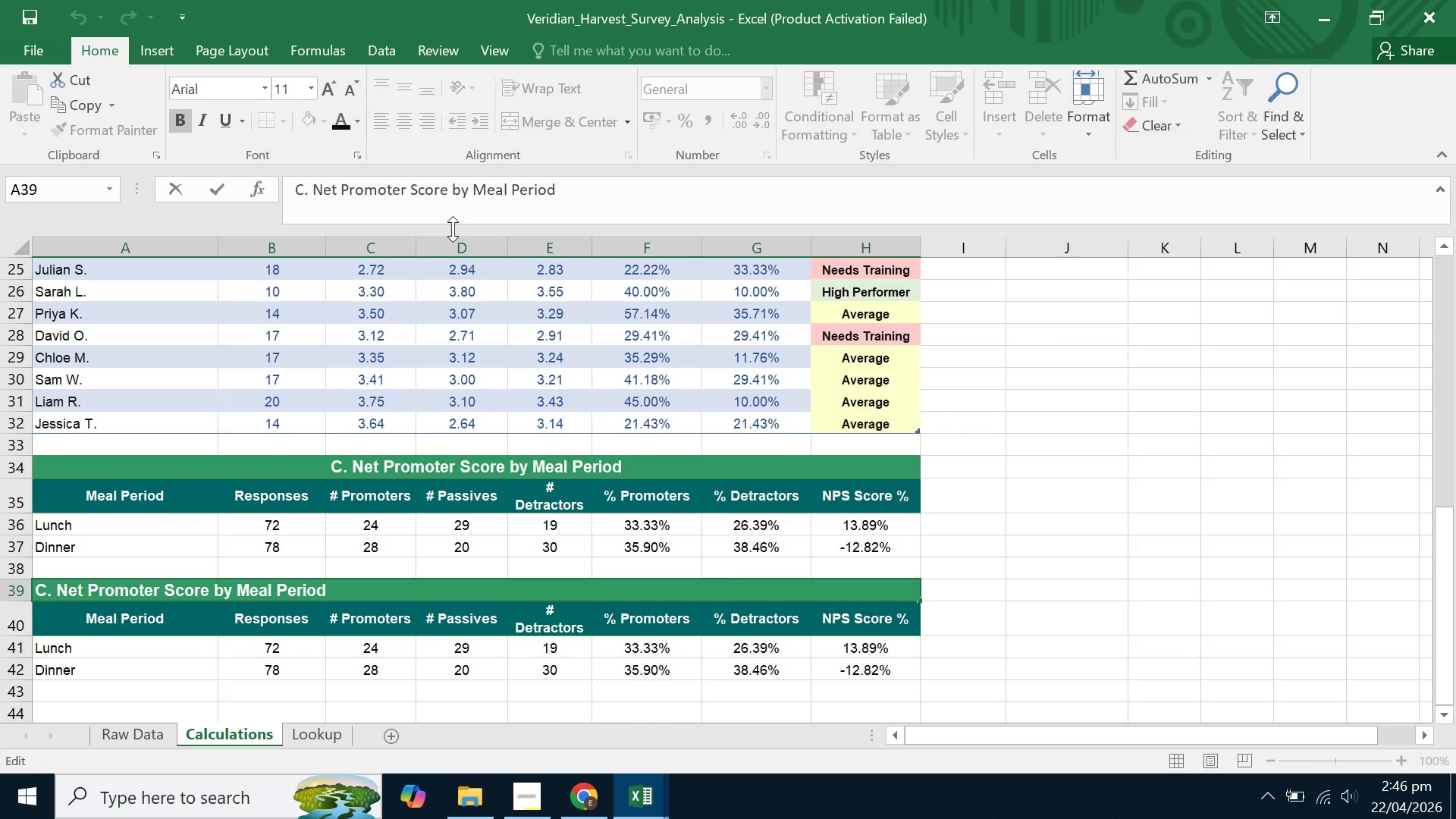 
key(Backspace)
 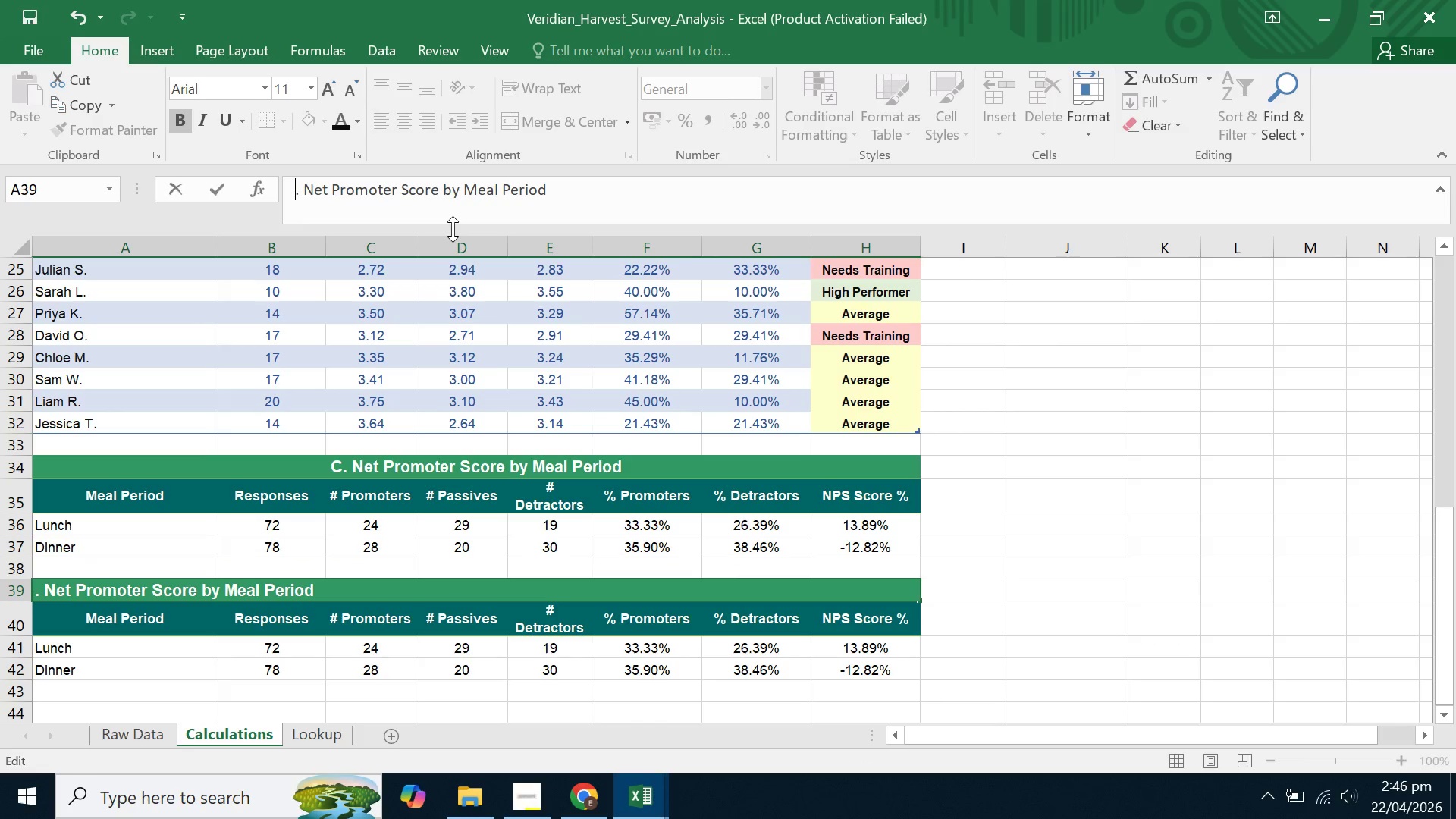 
key(Shift+D)
 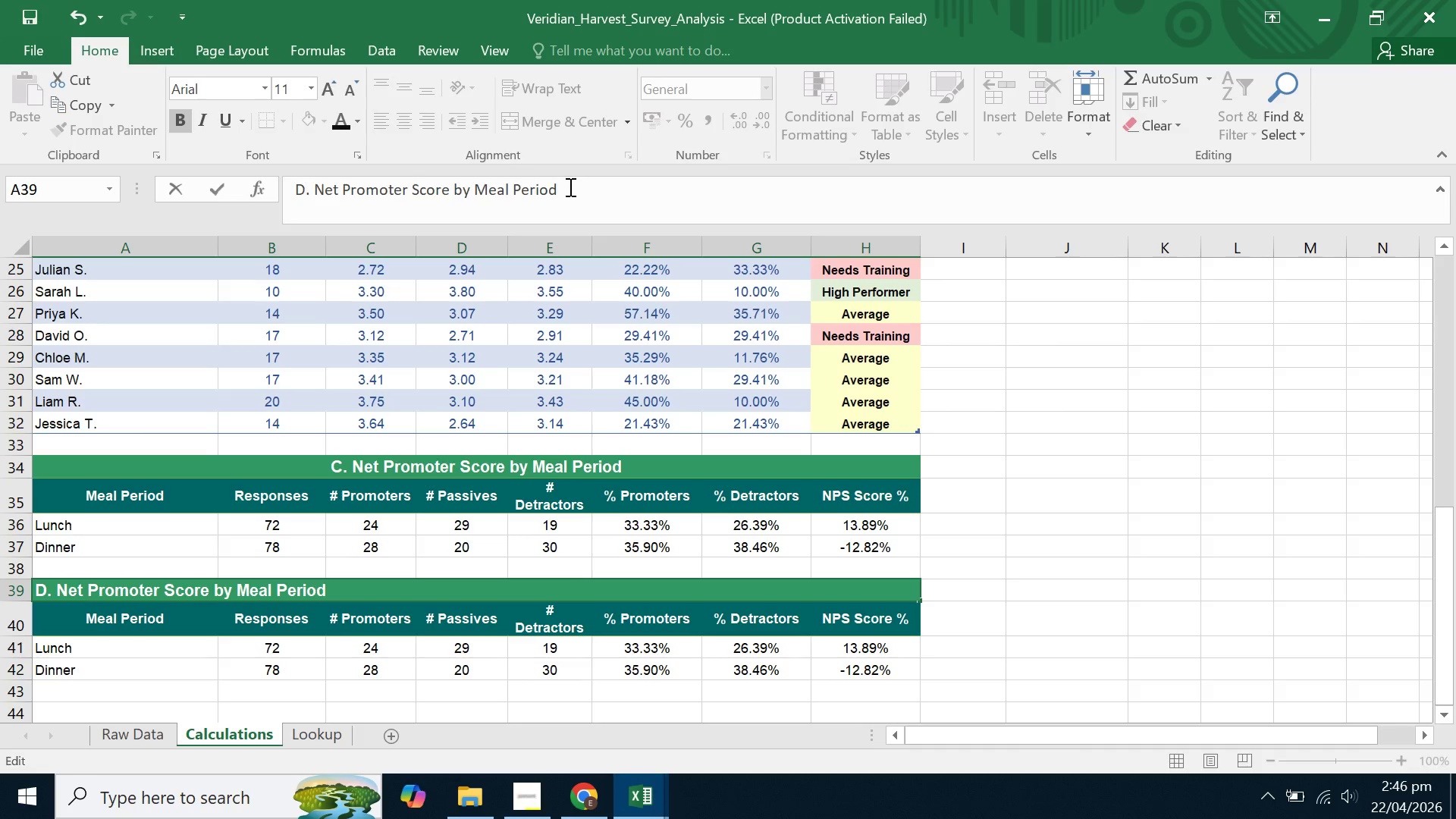 
wait(7.73)
 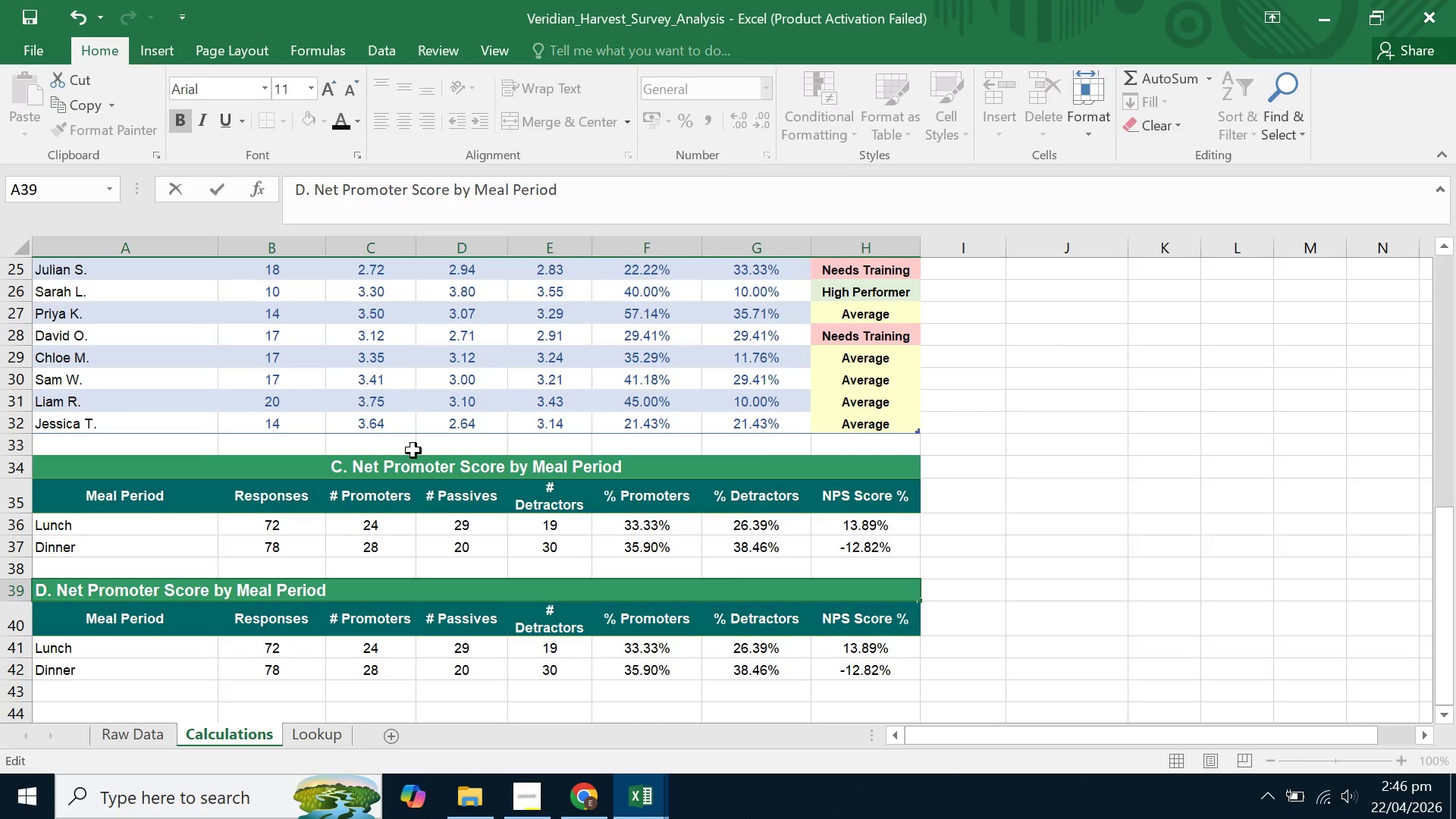 
left_click_drag(start_coordinate=[569, 187], to_coordinate=[311, 186])
 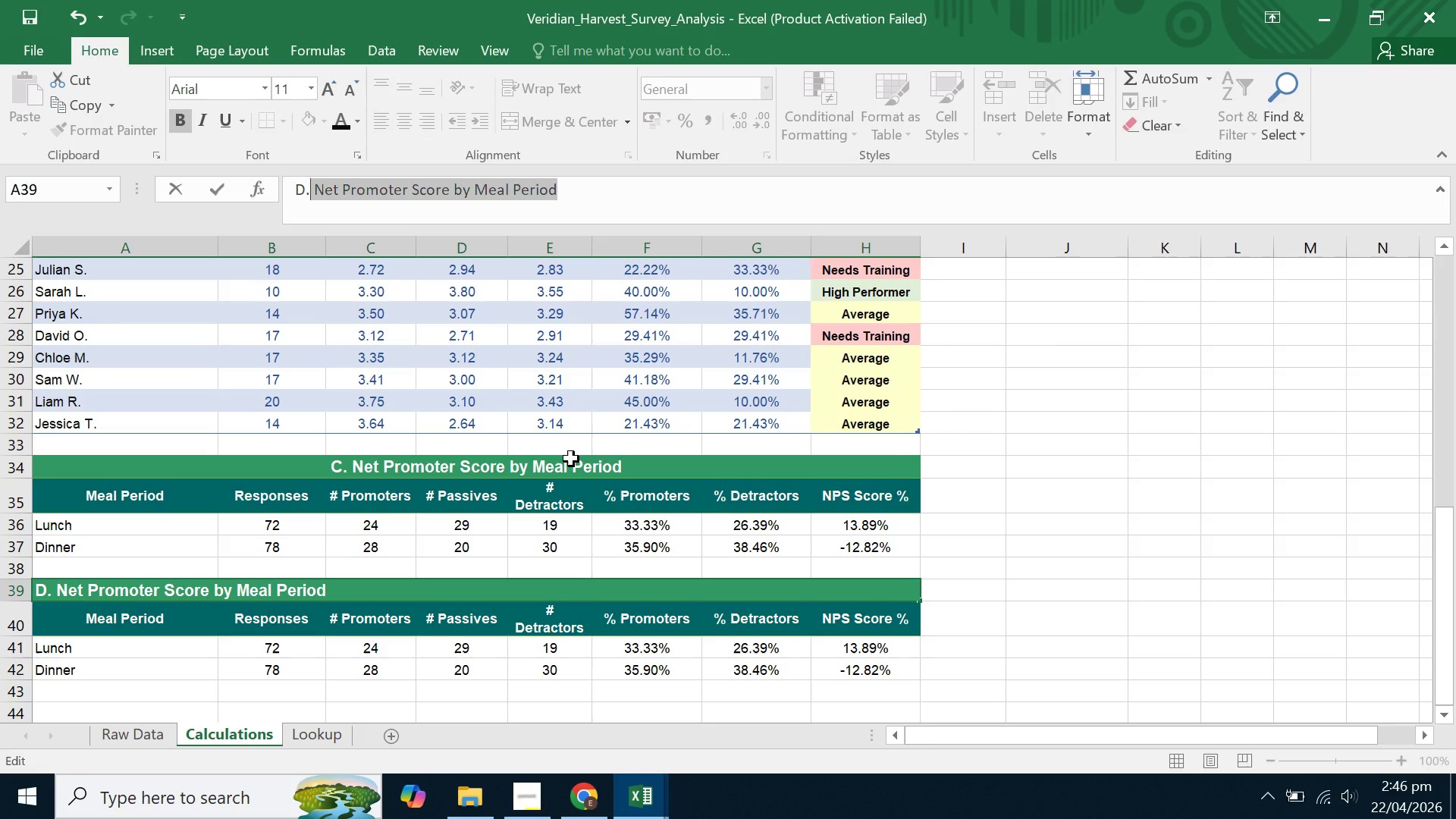 
hold_key(key=ShiftLeft, duration=1.52)
 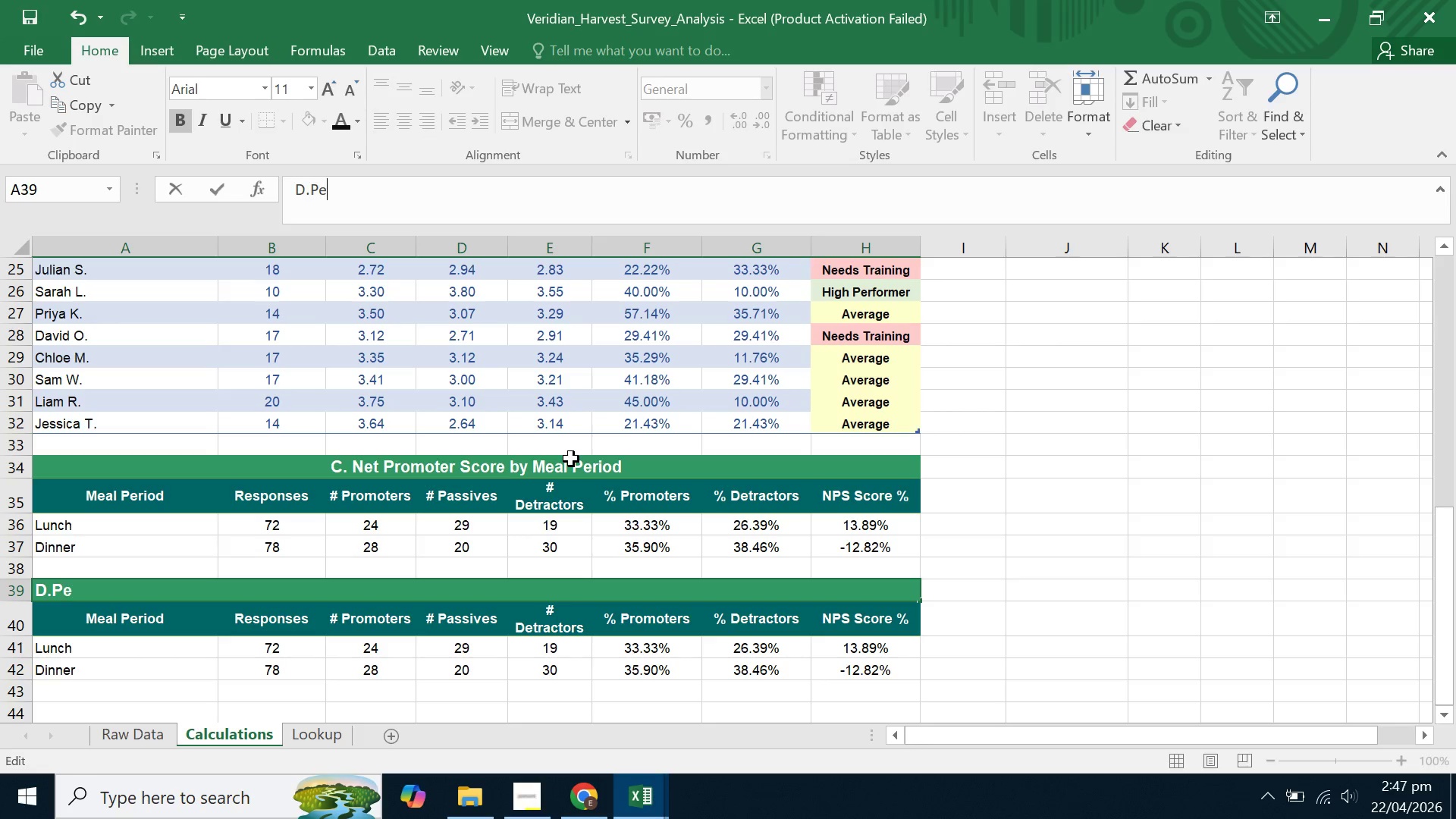 
type(Per)
key(Backspace)
key(Backspace)
key(Backspace)
type( Pero)
key(Backspace)
type(formance Metrics by Category)
 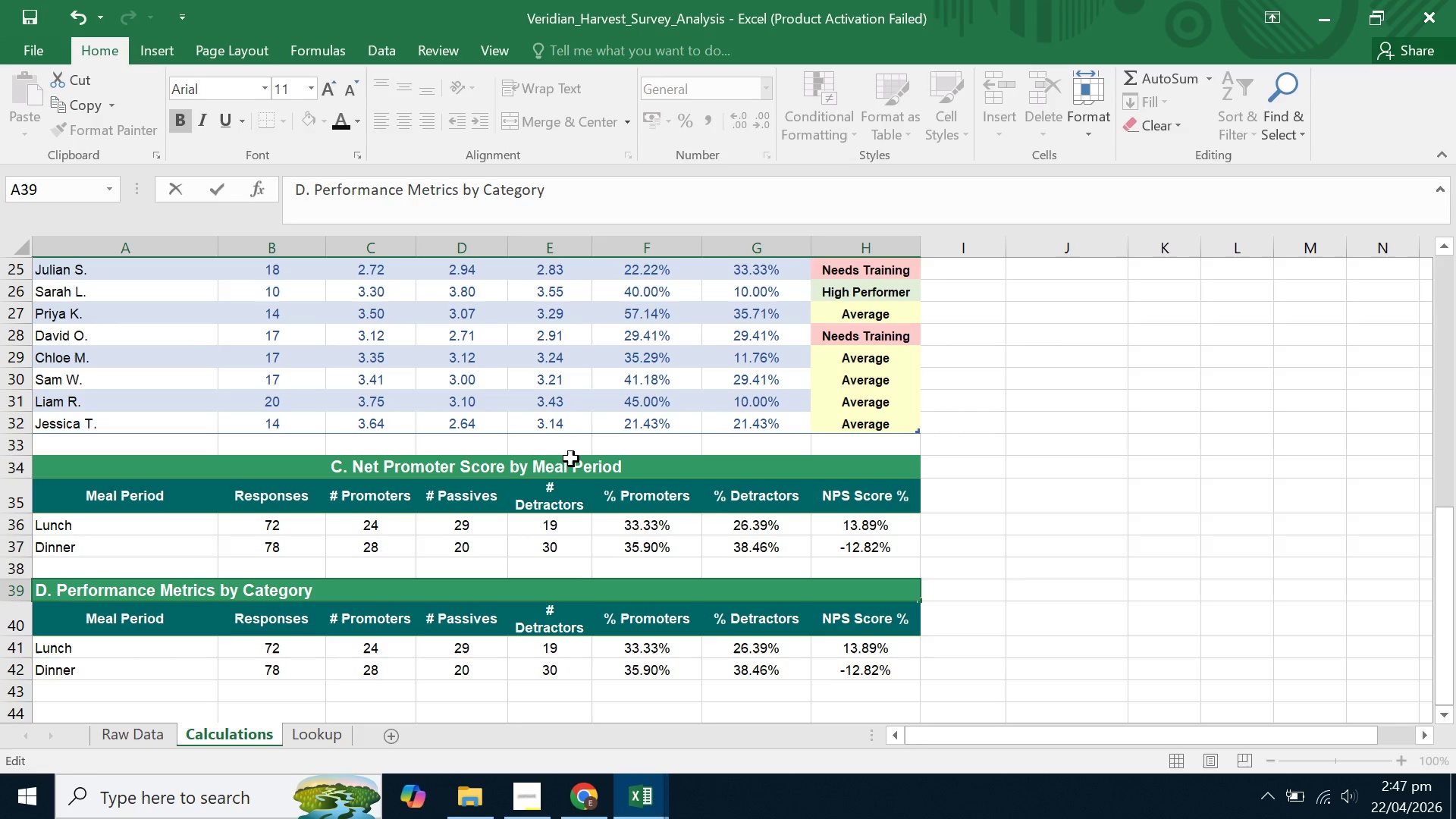 
key(Enter)
 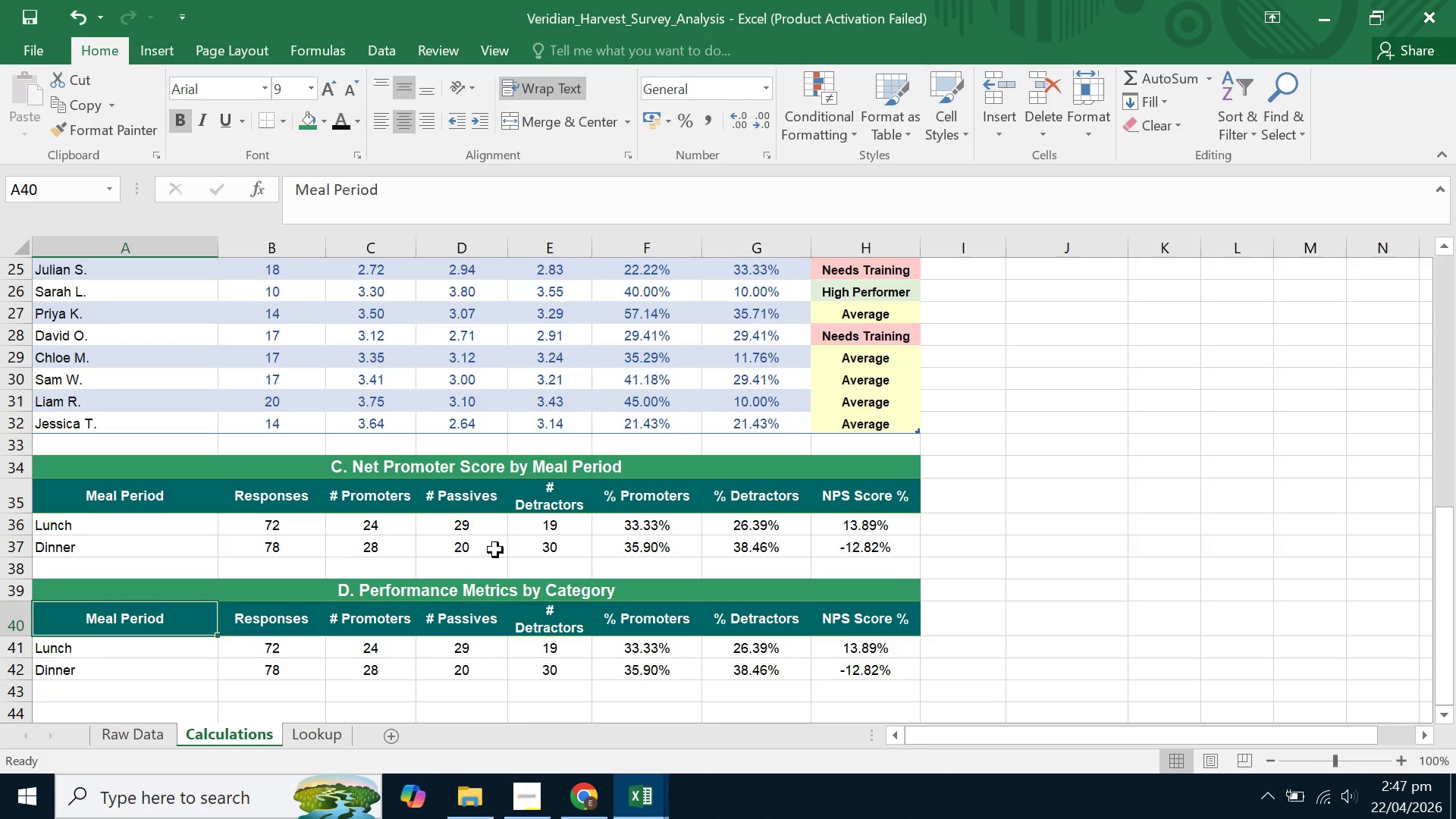 
scroll: coordinate [495, 550], scroll_direction: down, amount: 2.0
 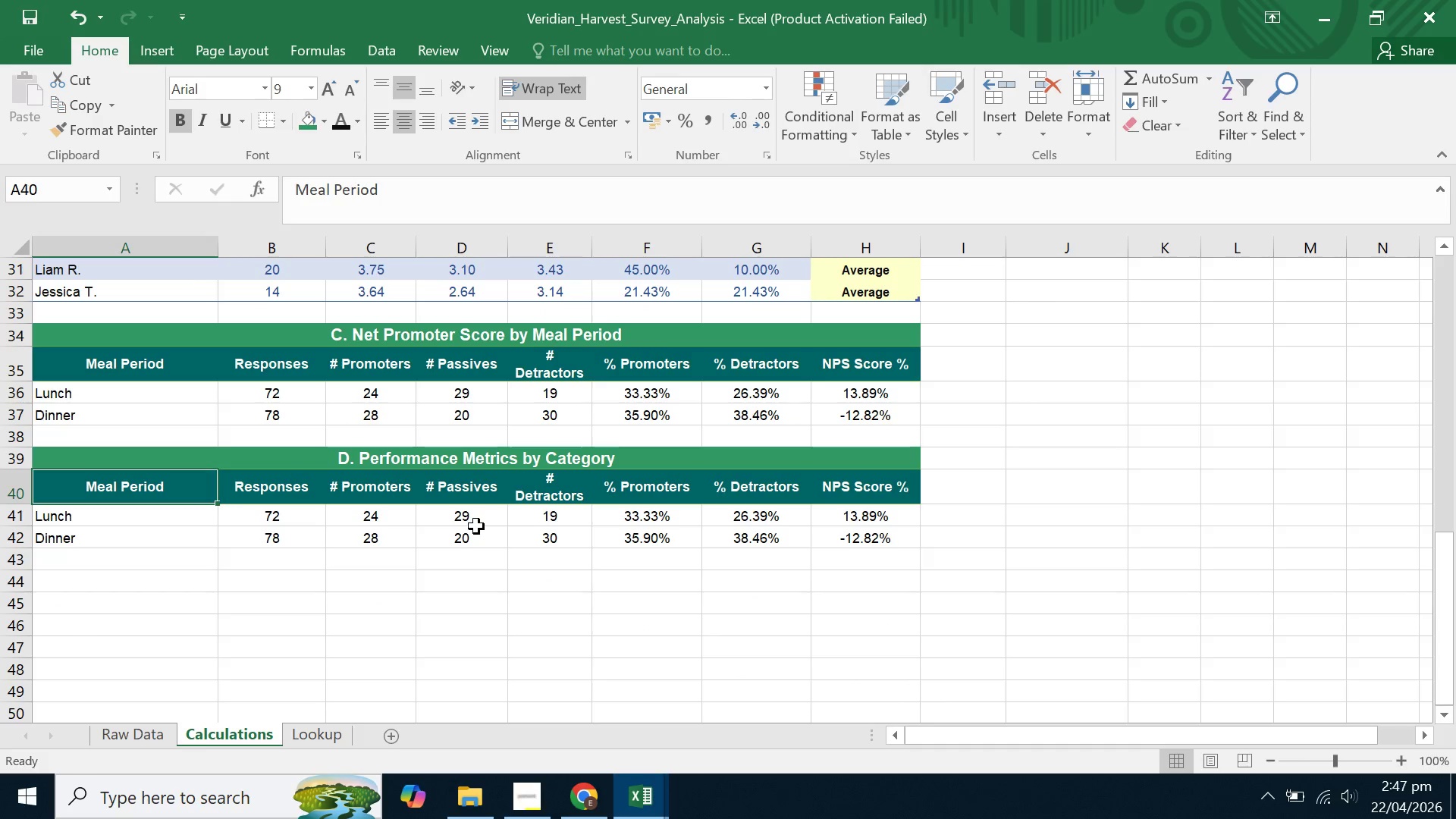 
left_click([476, 526])
 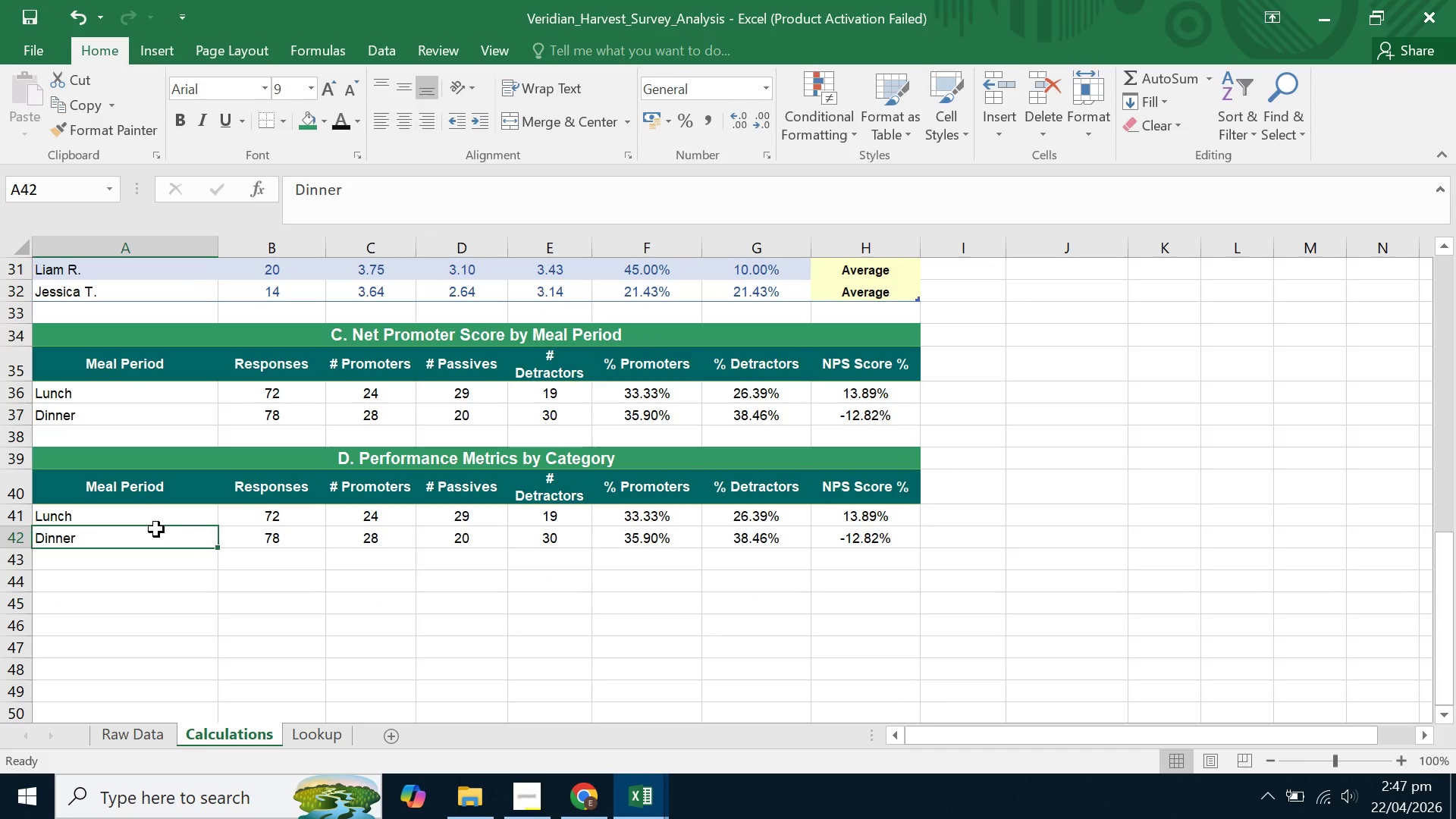 
double_click([155, 525])
 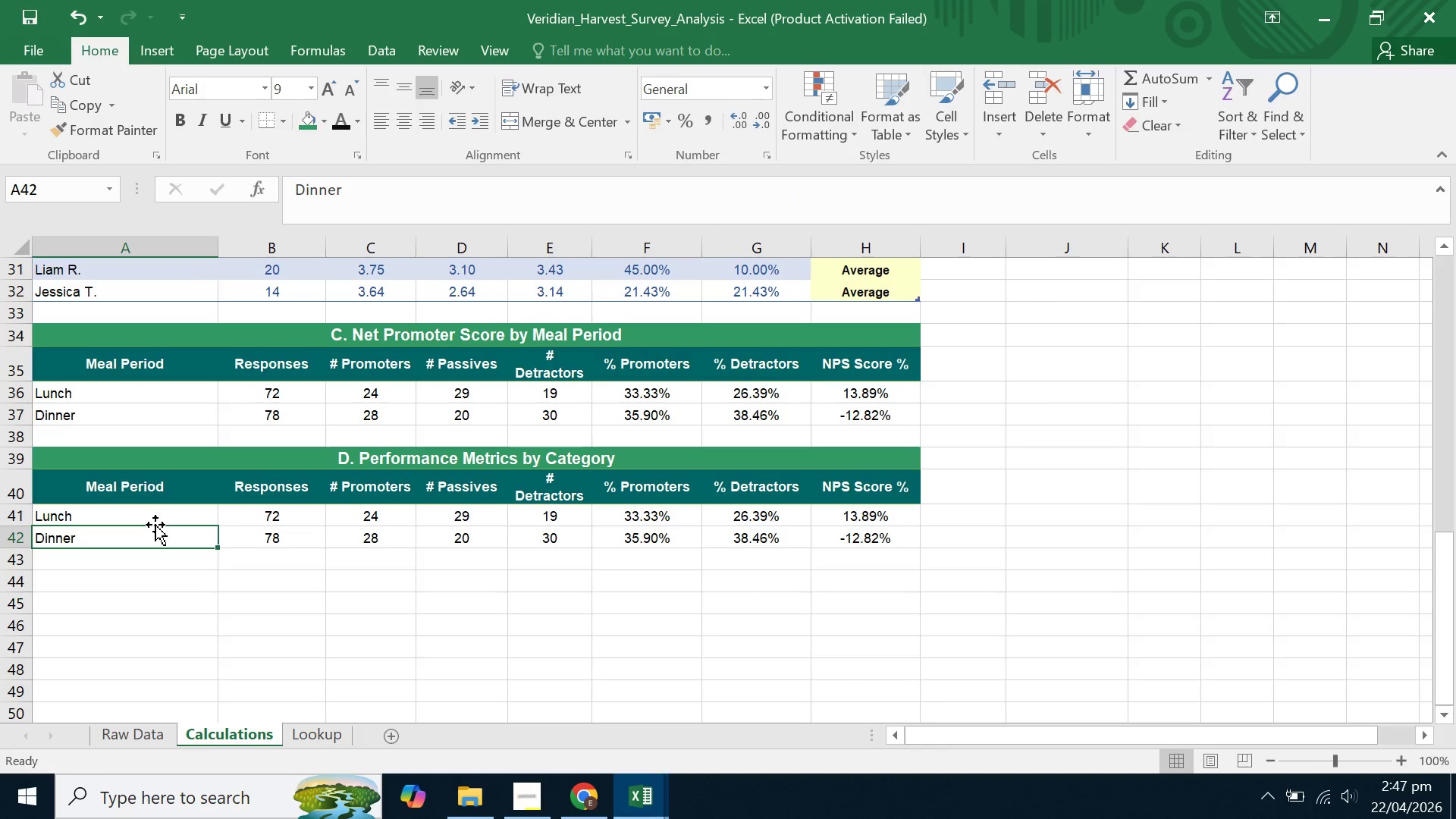 
triple_click([158, 514])
 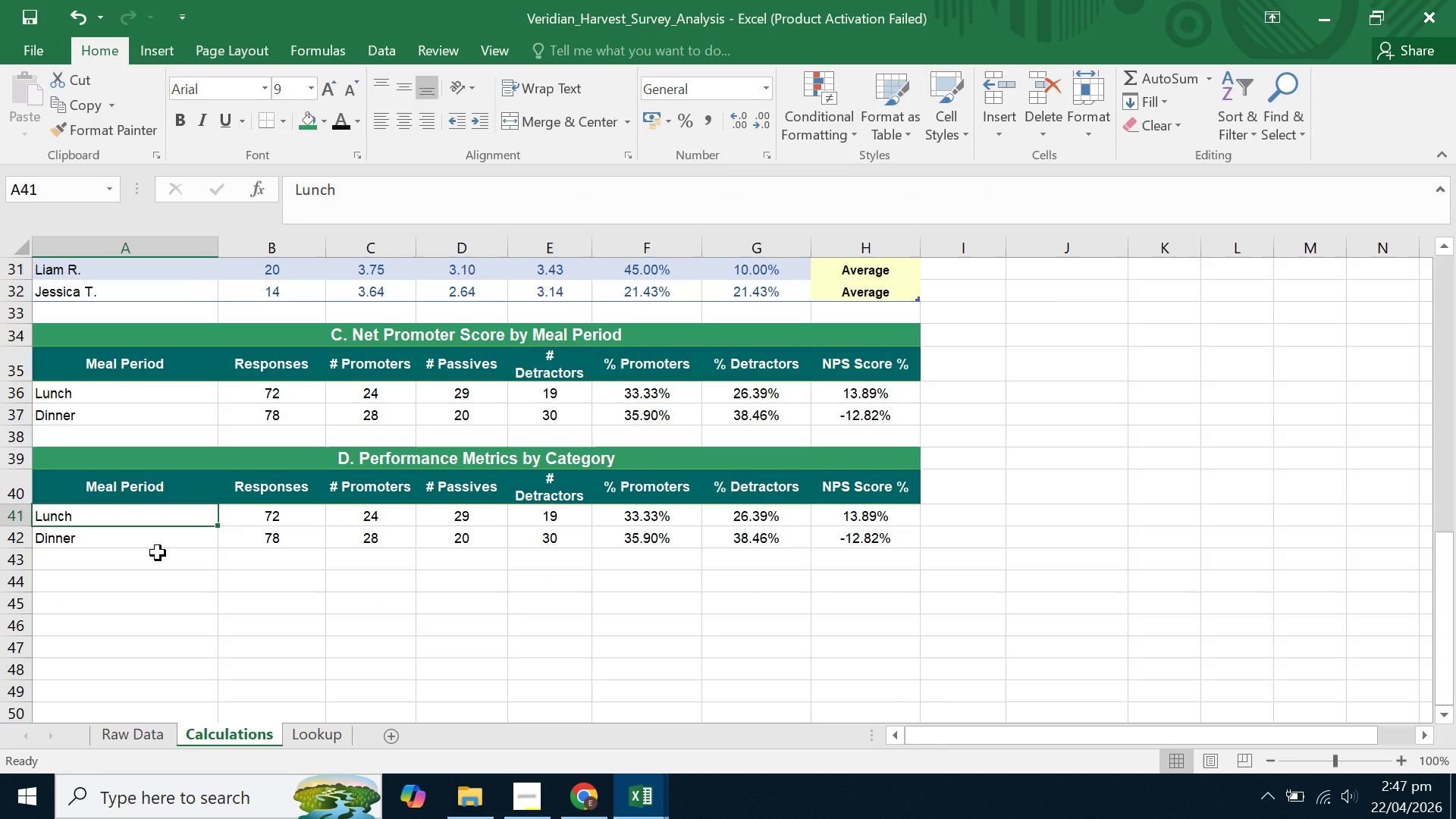 
wait(16.97)
 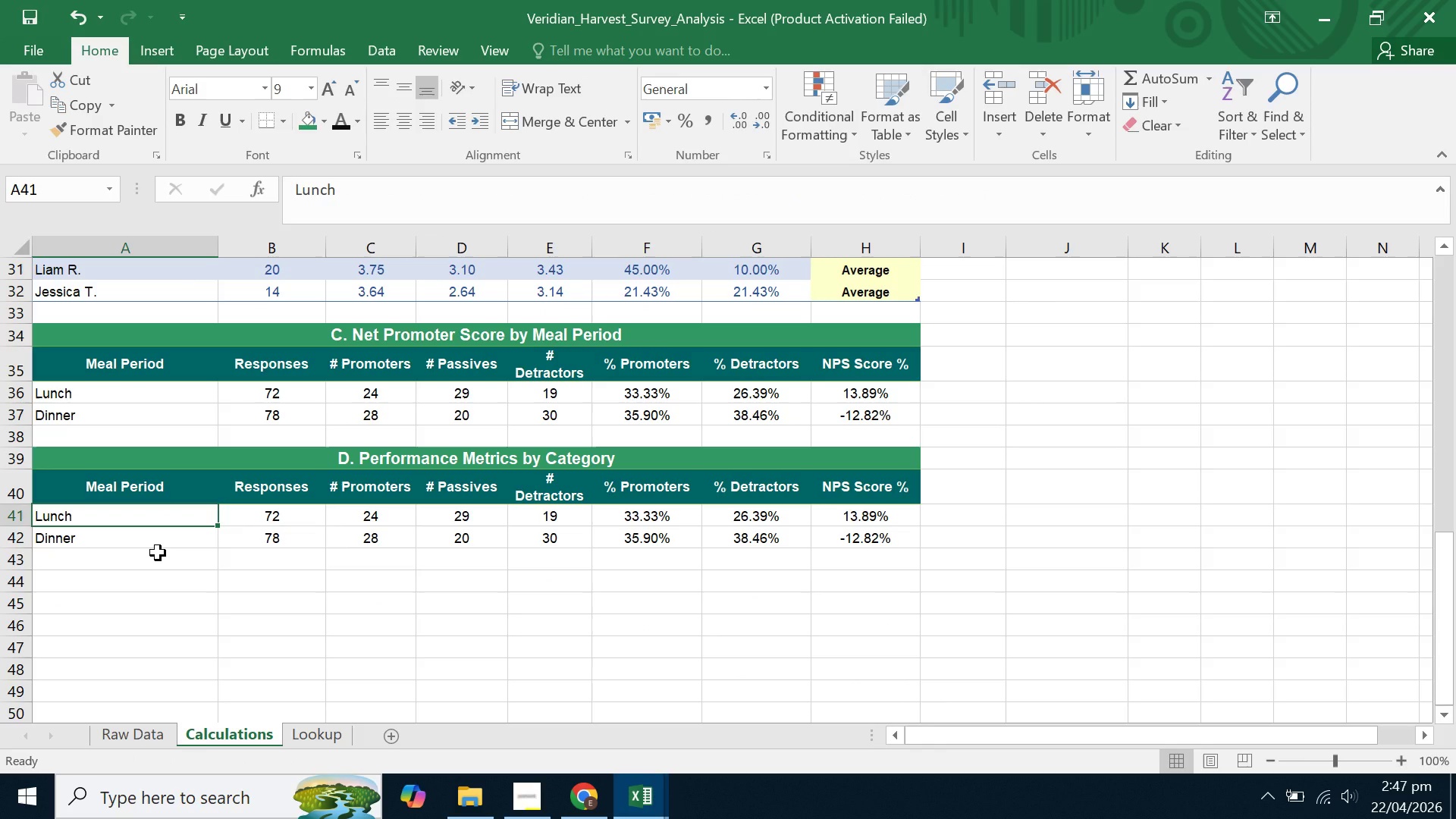 
type(Dinn)
key(Backspace)
key(Backspace)
key(Backspace)
key(Backspace)
key(Backspace)
key(Backspace)
key(Backspace)
key(Backspace)
type(Appr)
key(Backspace)
type(etir)
key(Backspace)
type(zer)
 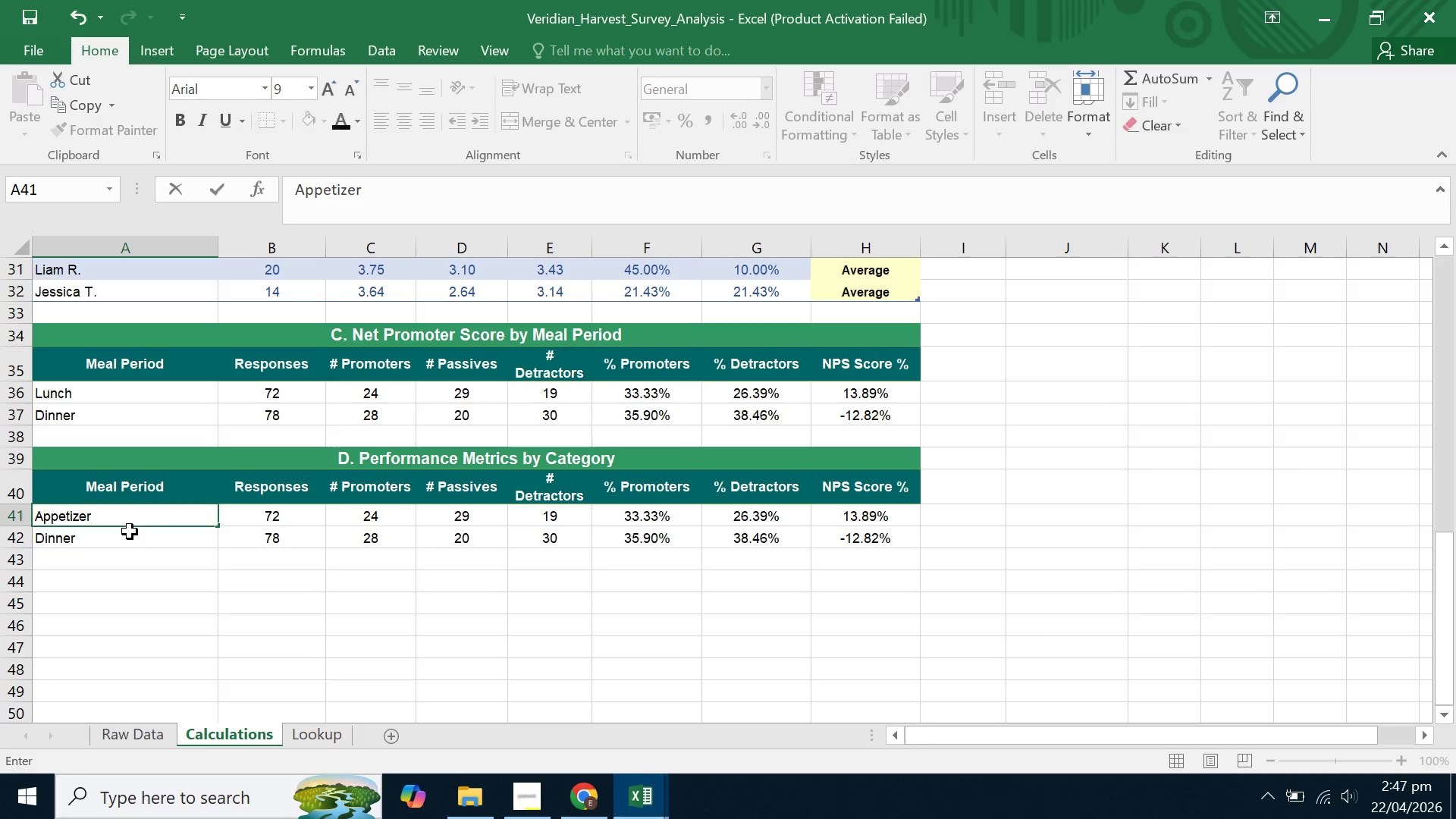 
 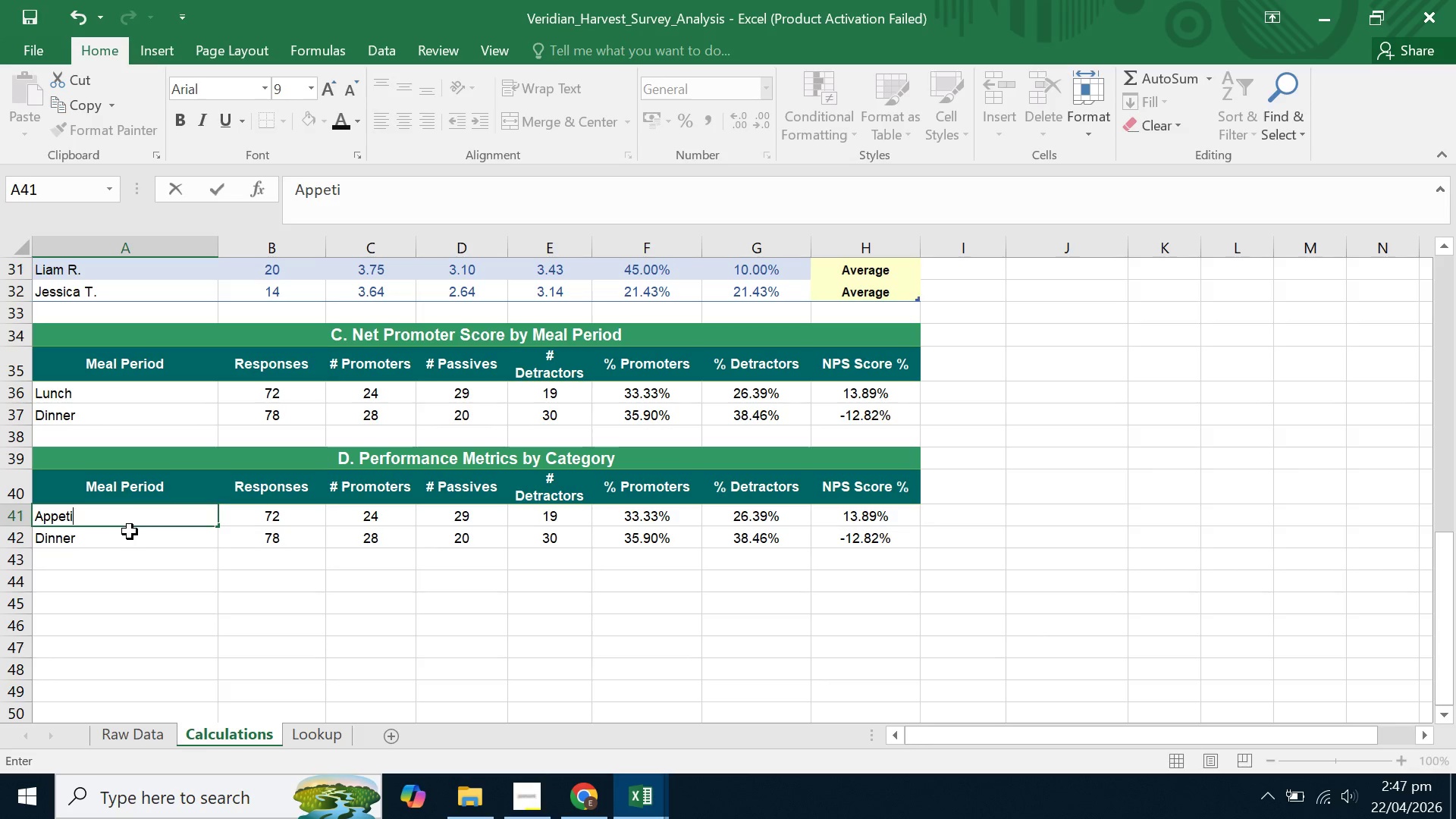 
key(Enter)
 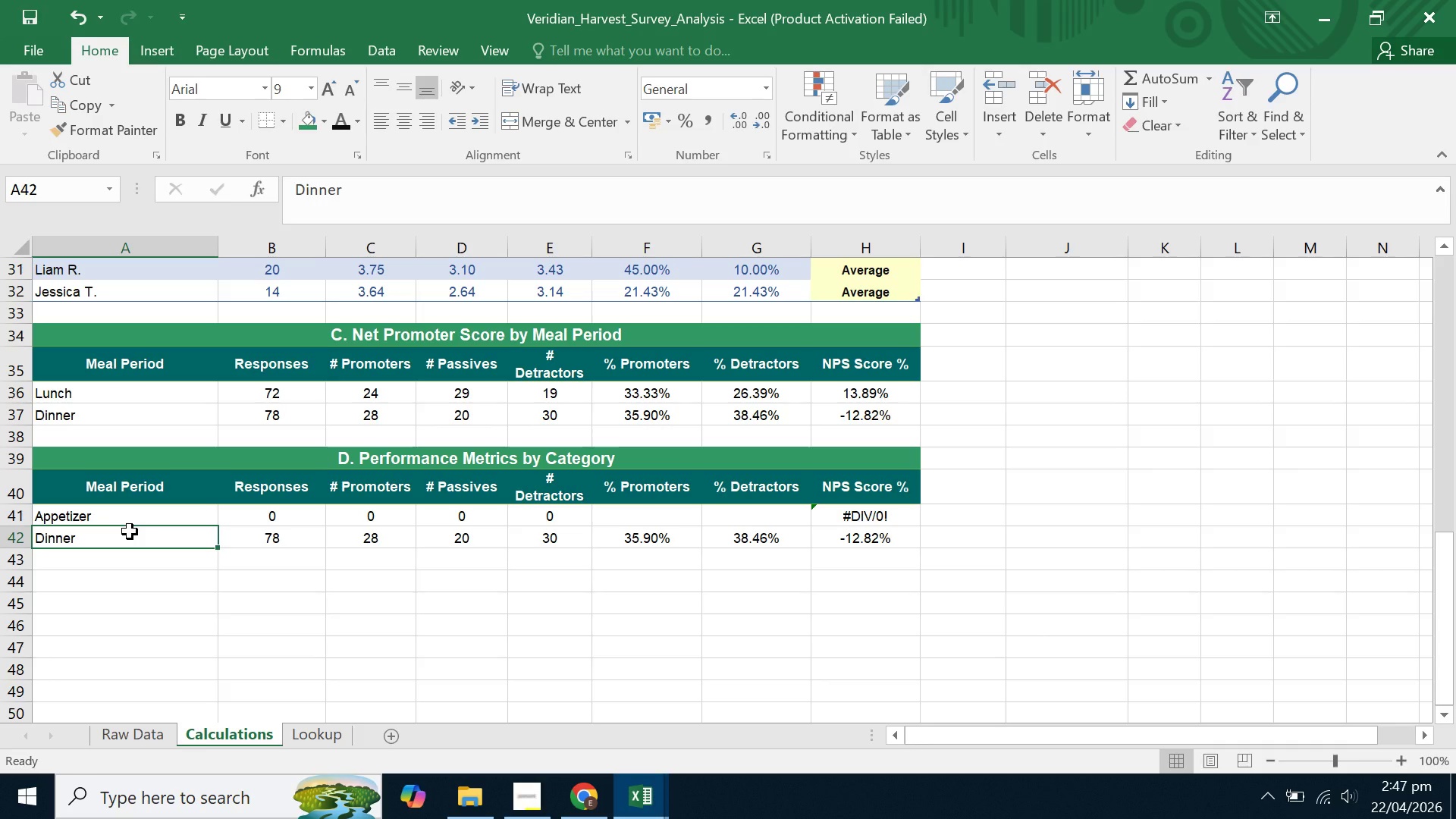 
type(Main)
 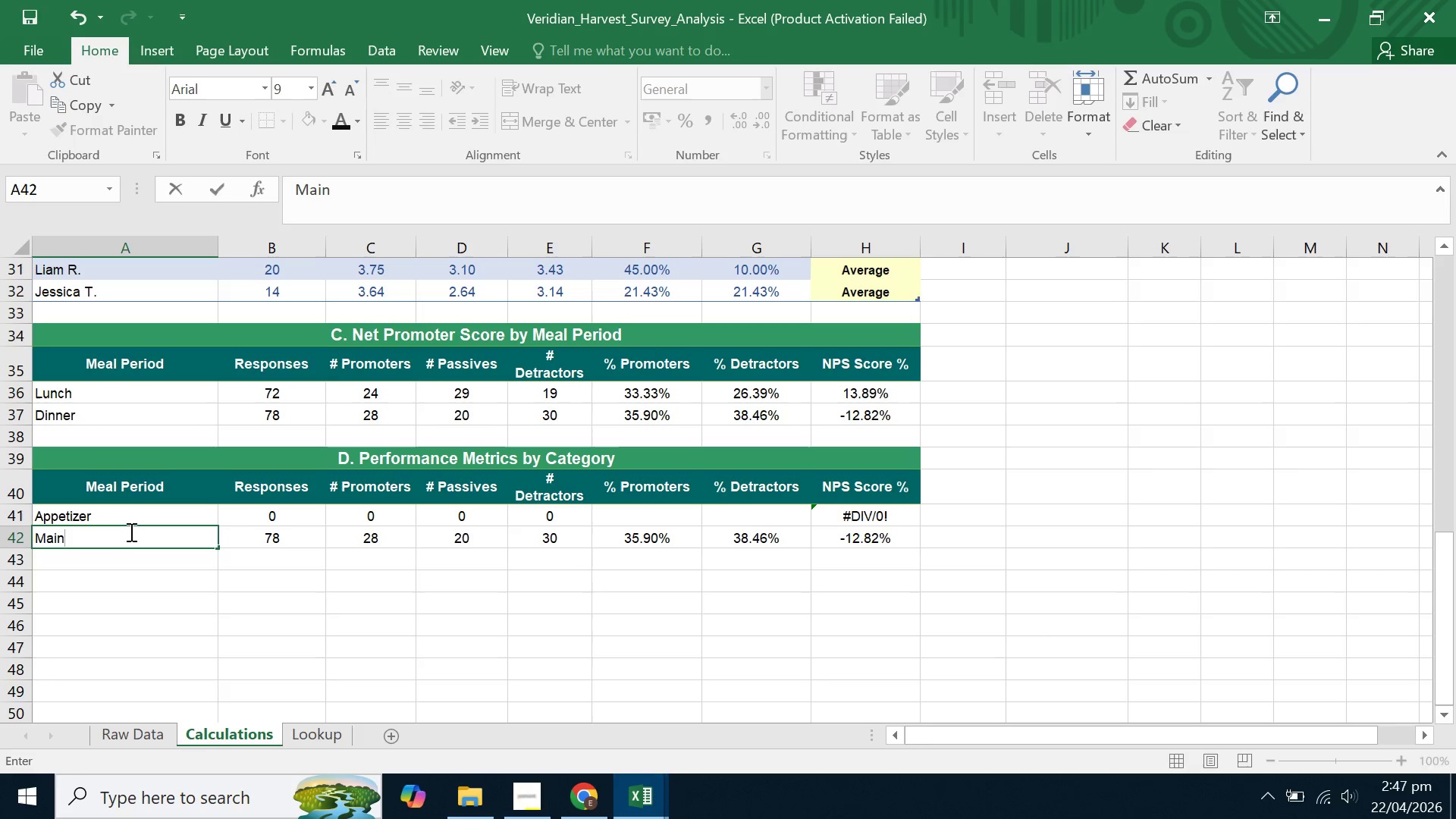 
key(Enter)
 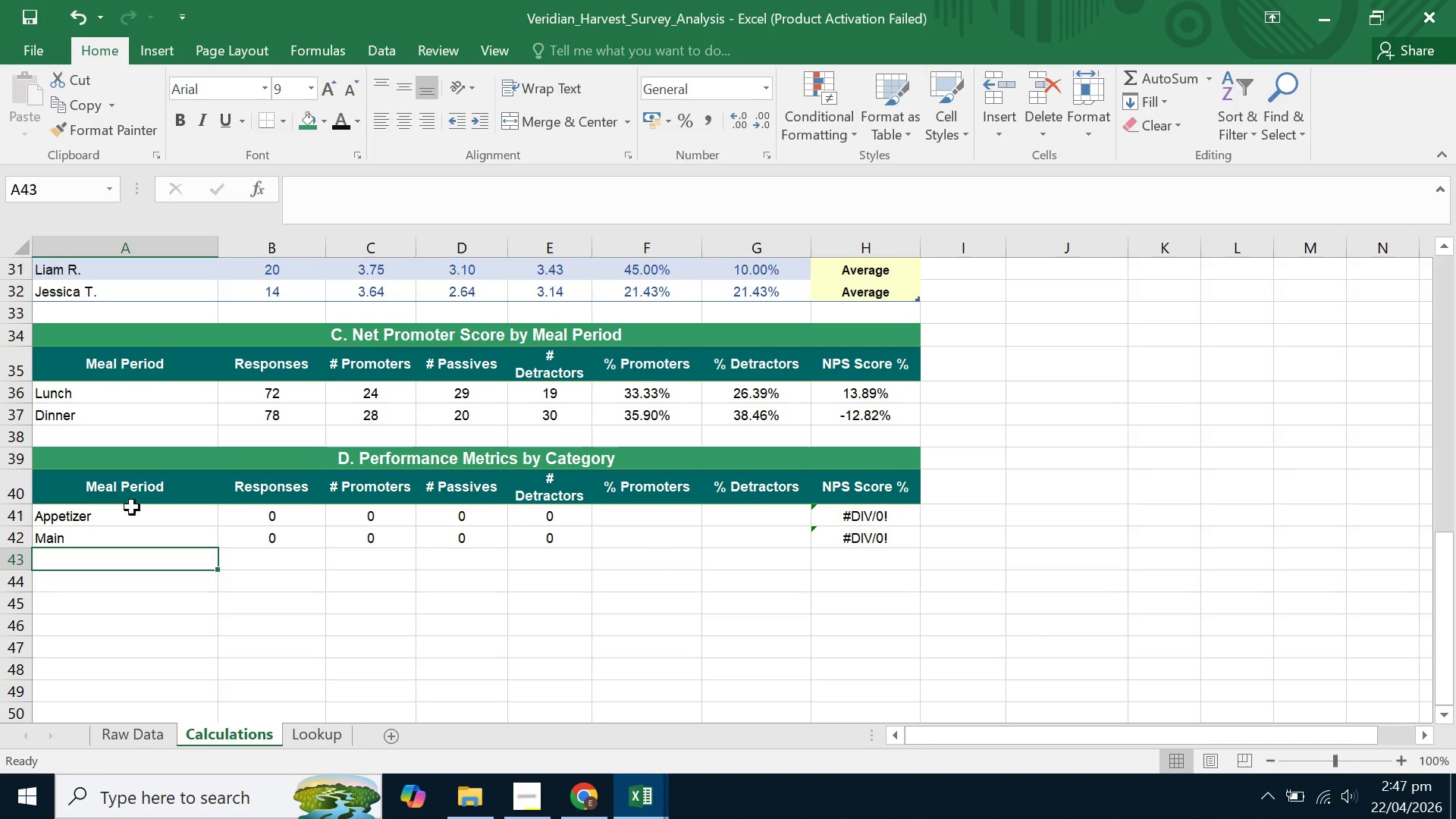 
left_click([248, 516])
 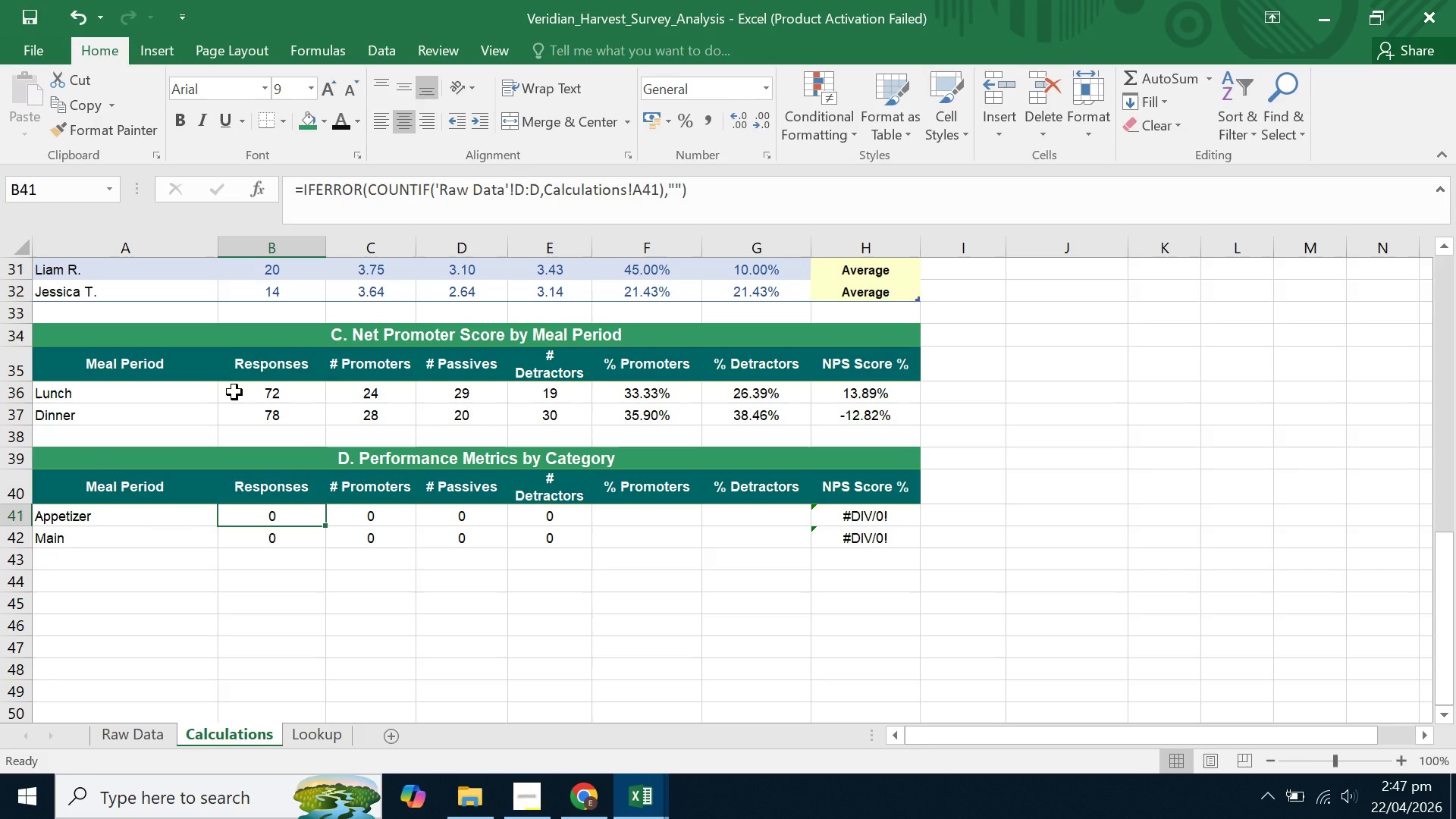 
scroll: coordinate [130, 368], scroll_direction: up, amount: 10.0
 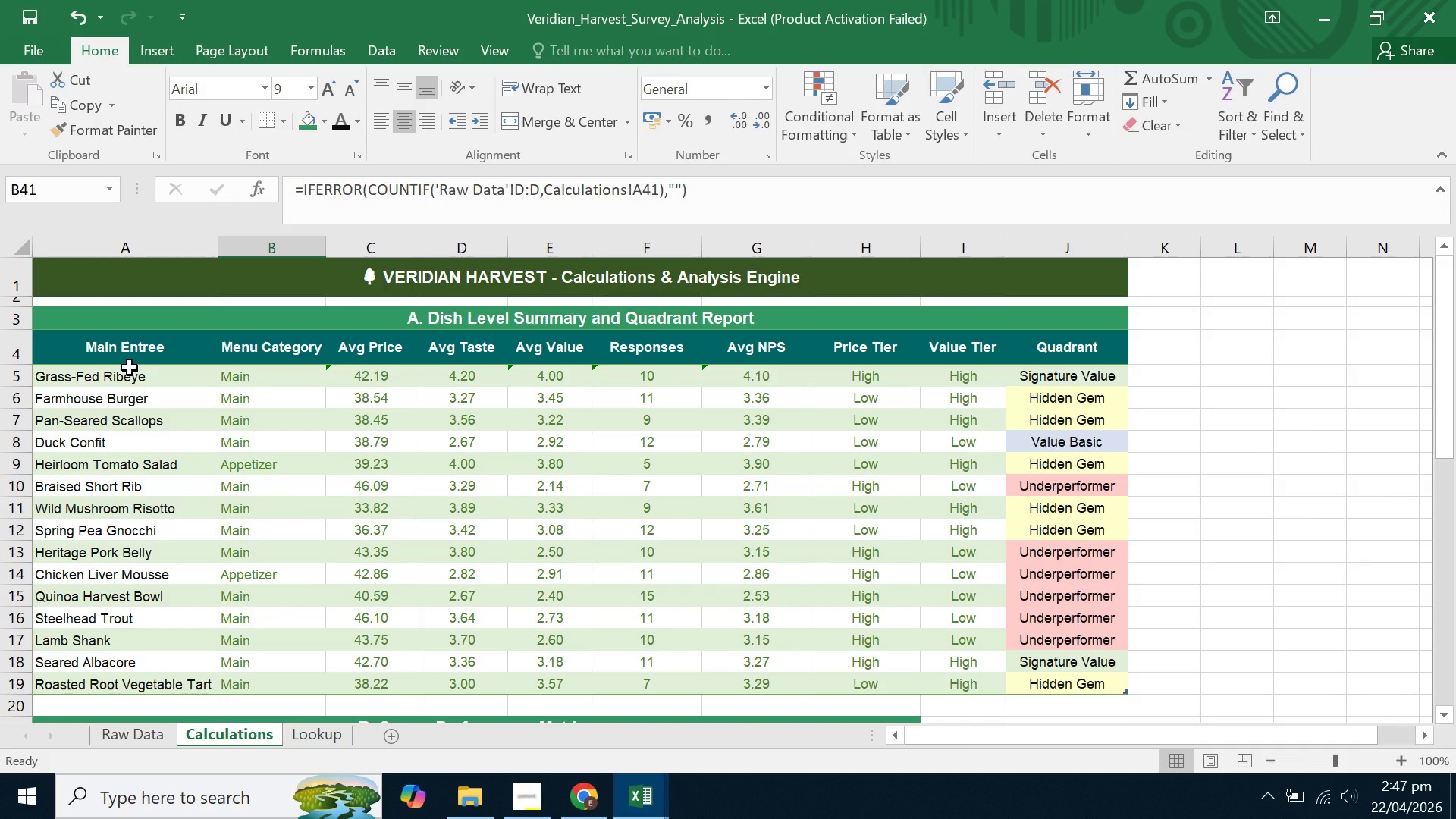 
scroll: coordinate [130, 368], scroll_direction: down, amount: 13.0
 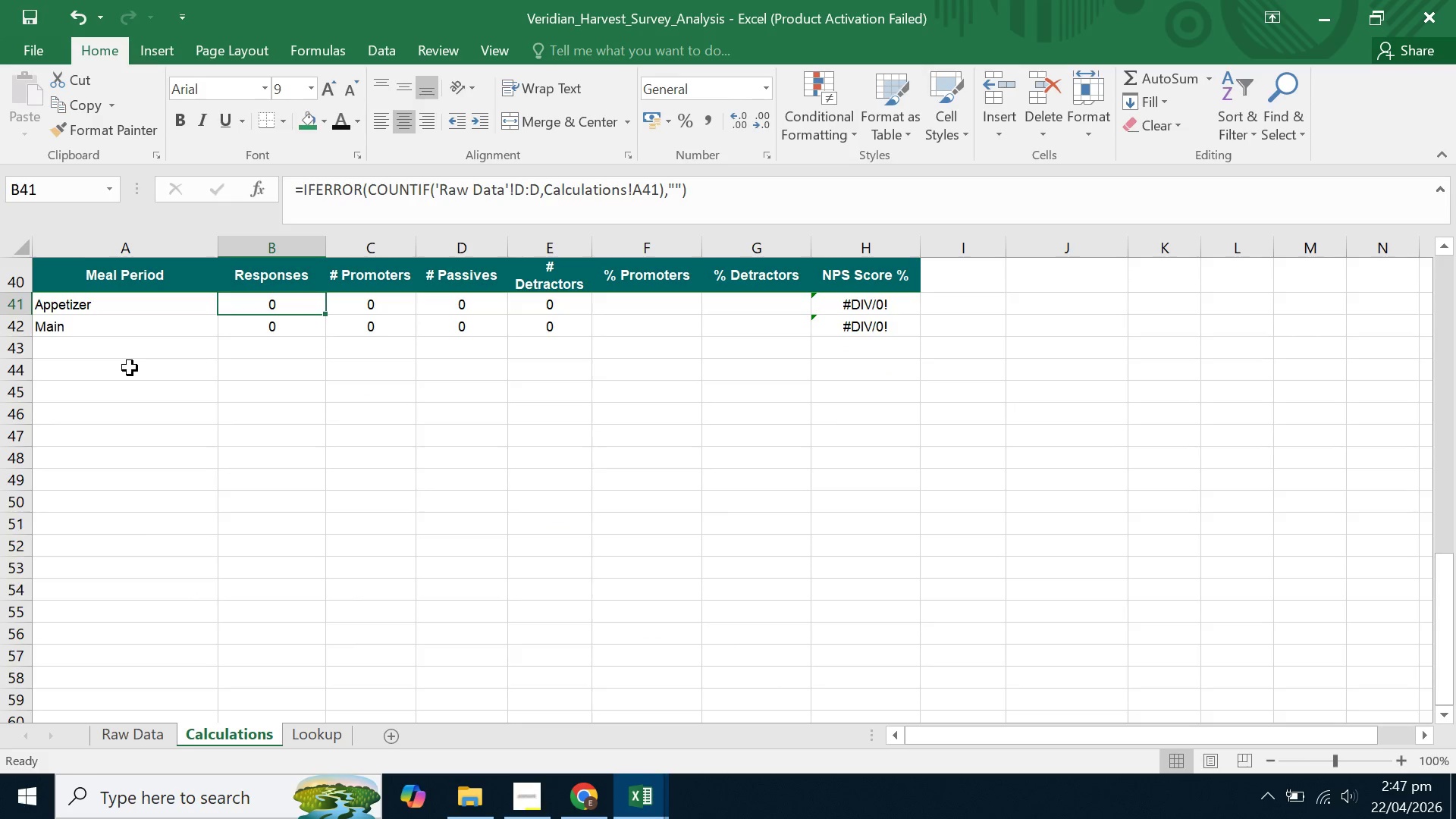 
scroll: coordinate [428, 416], scroll_direction: up, amount: 7.0
 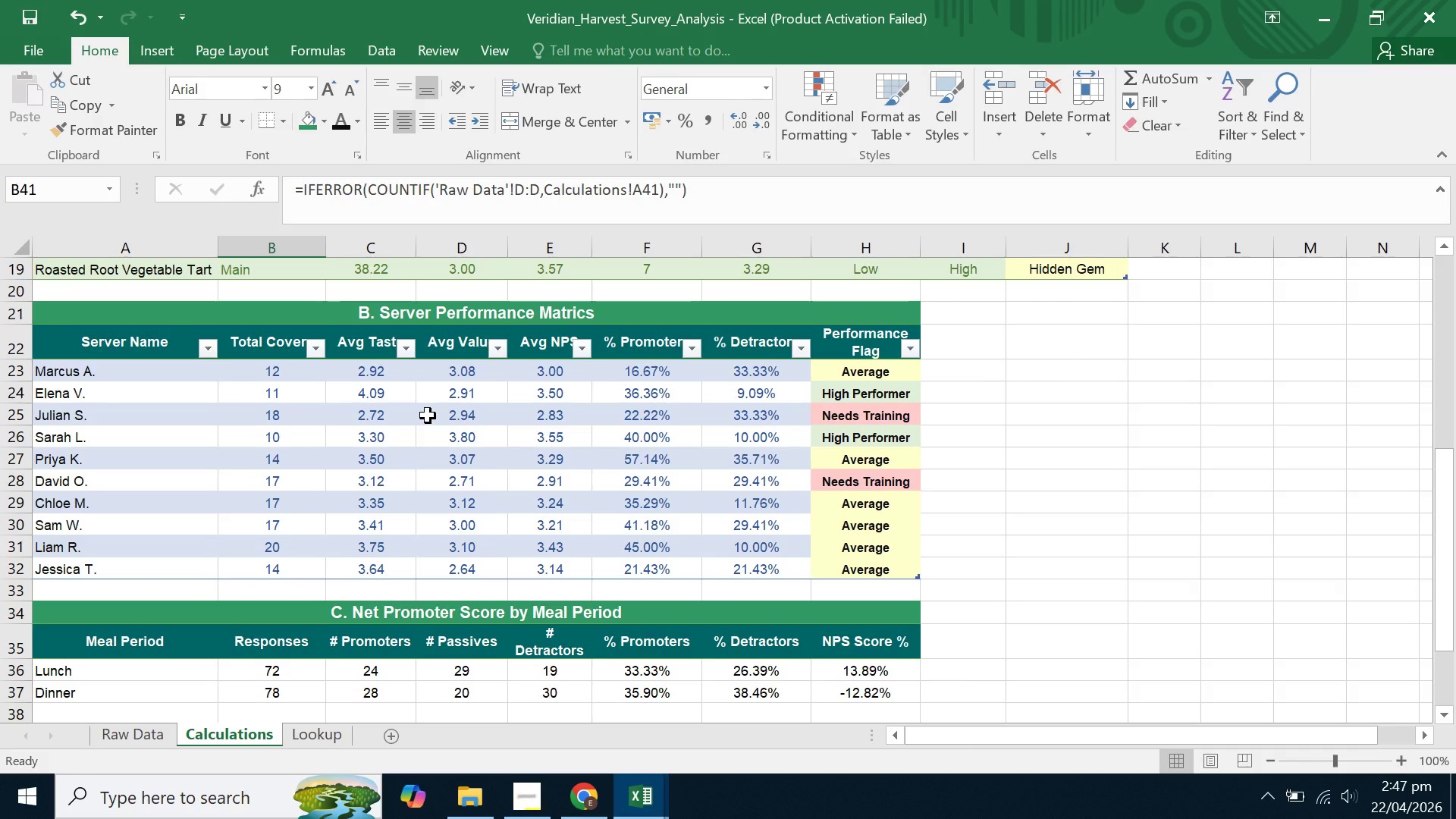 
scroll: coordinate [428, 416], scroll_direction: down, amount: 2.0
 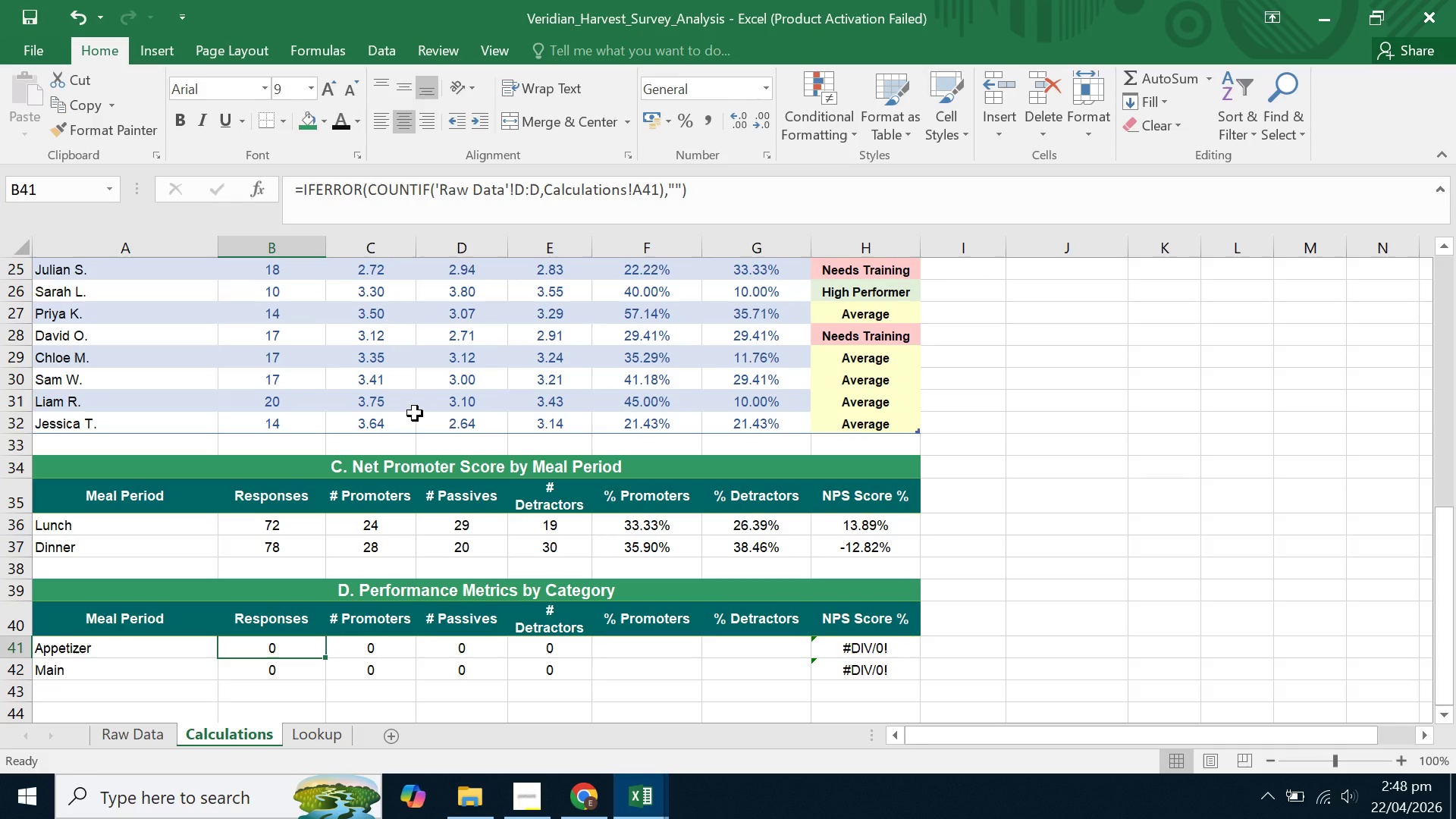 
wait(10.4)
 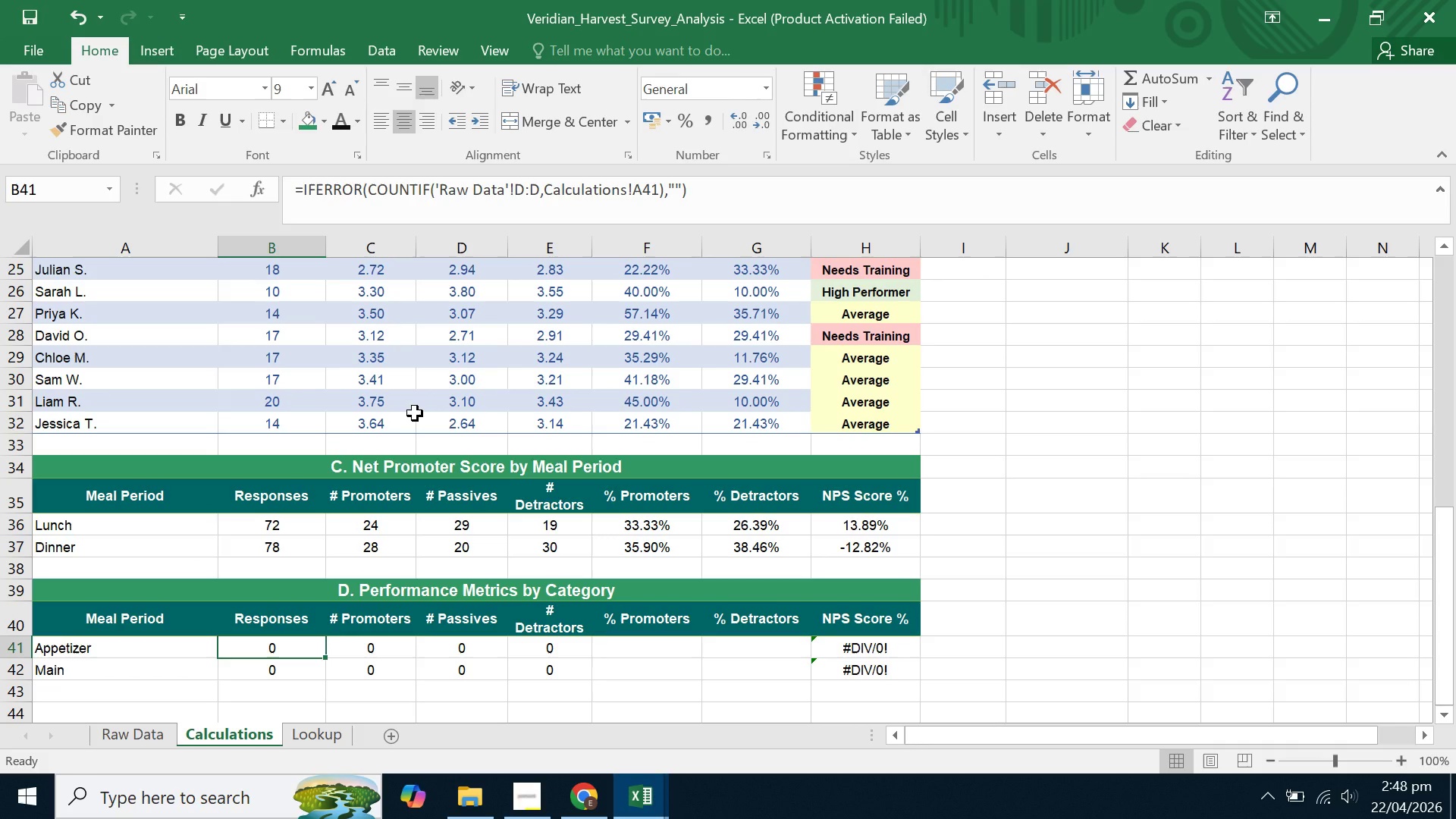 
left_click([736, 202])
 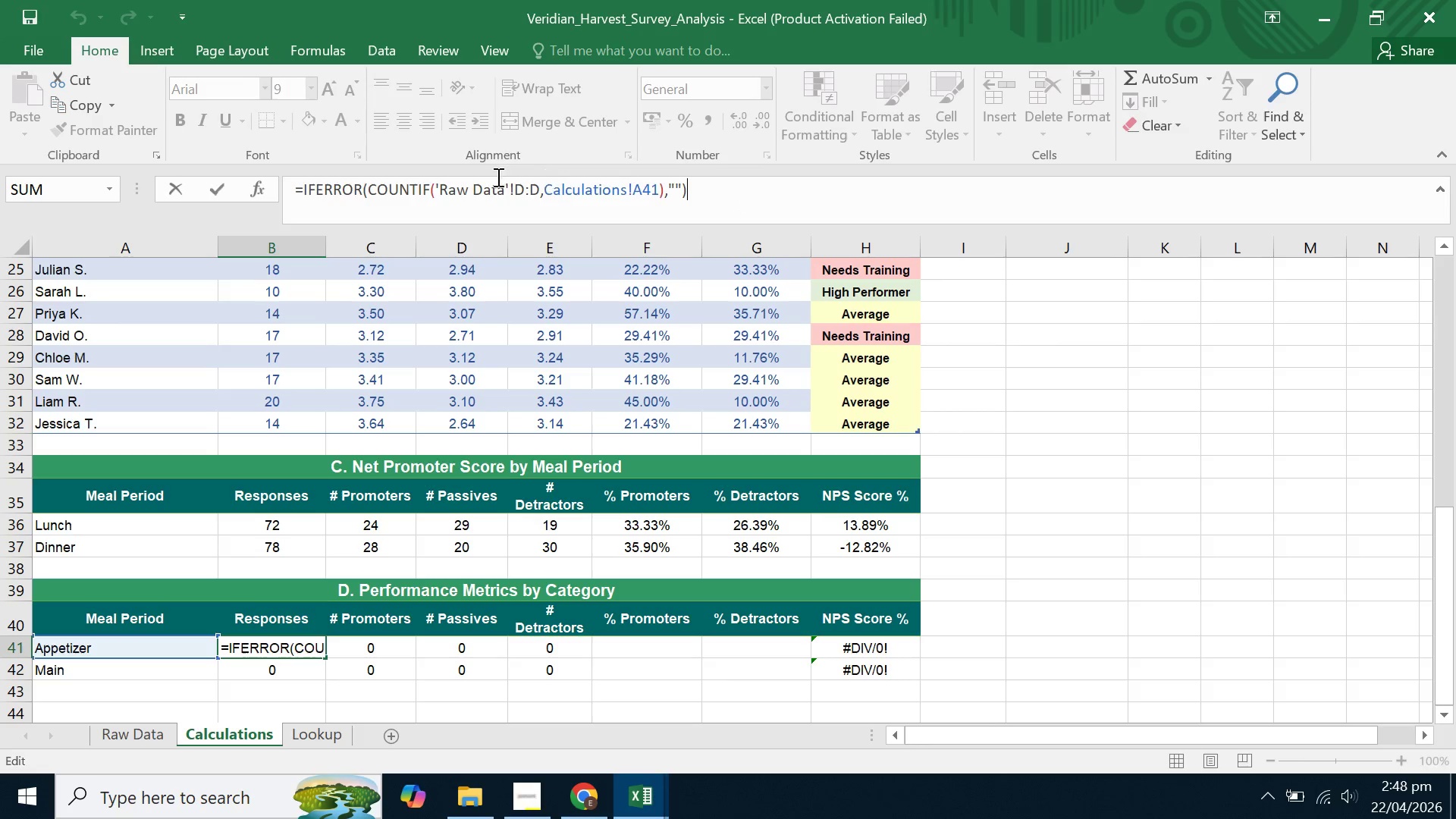 
left_click([526, 191])
 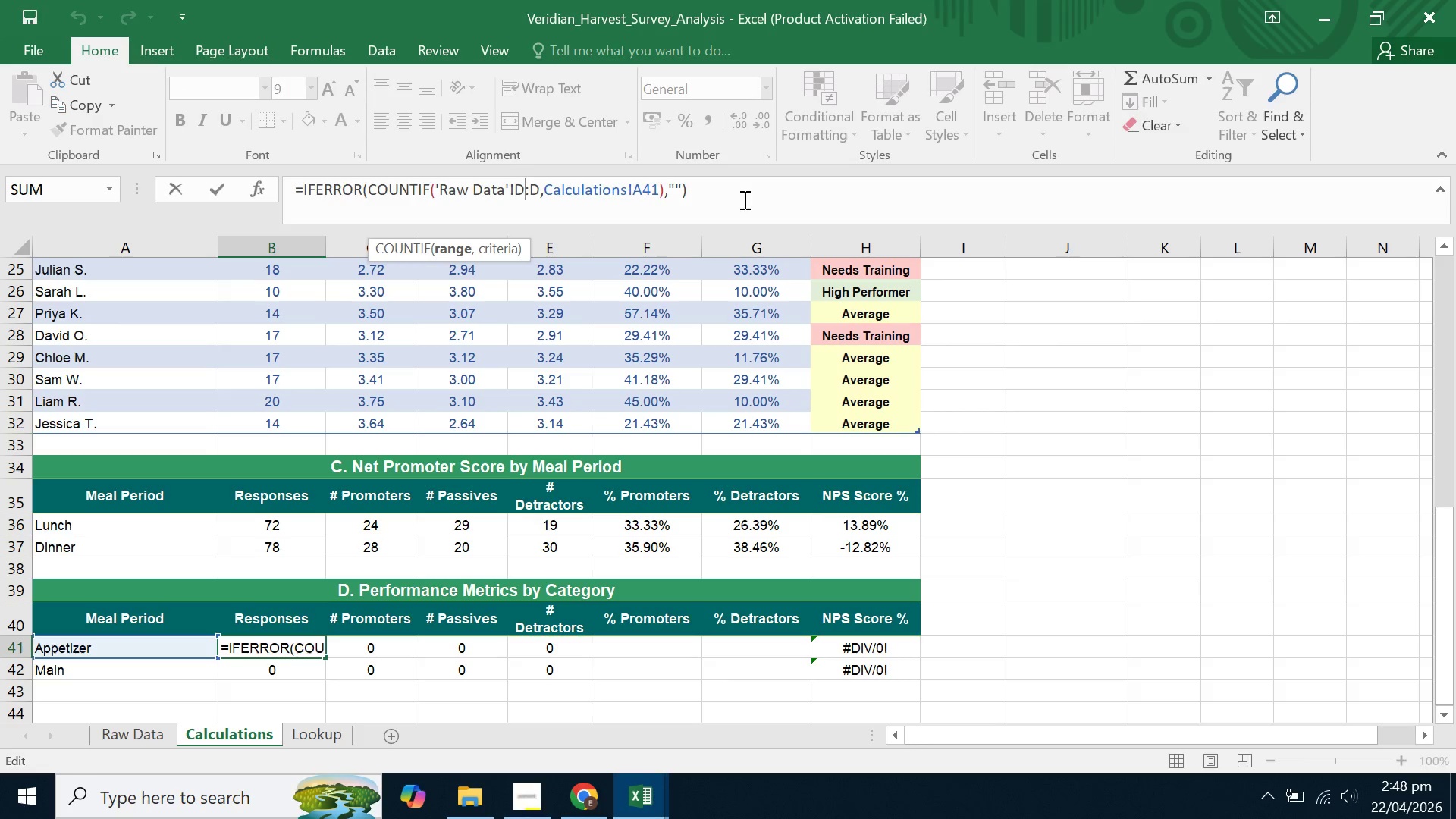 
left_click([1059, 406])
 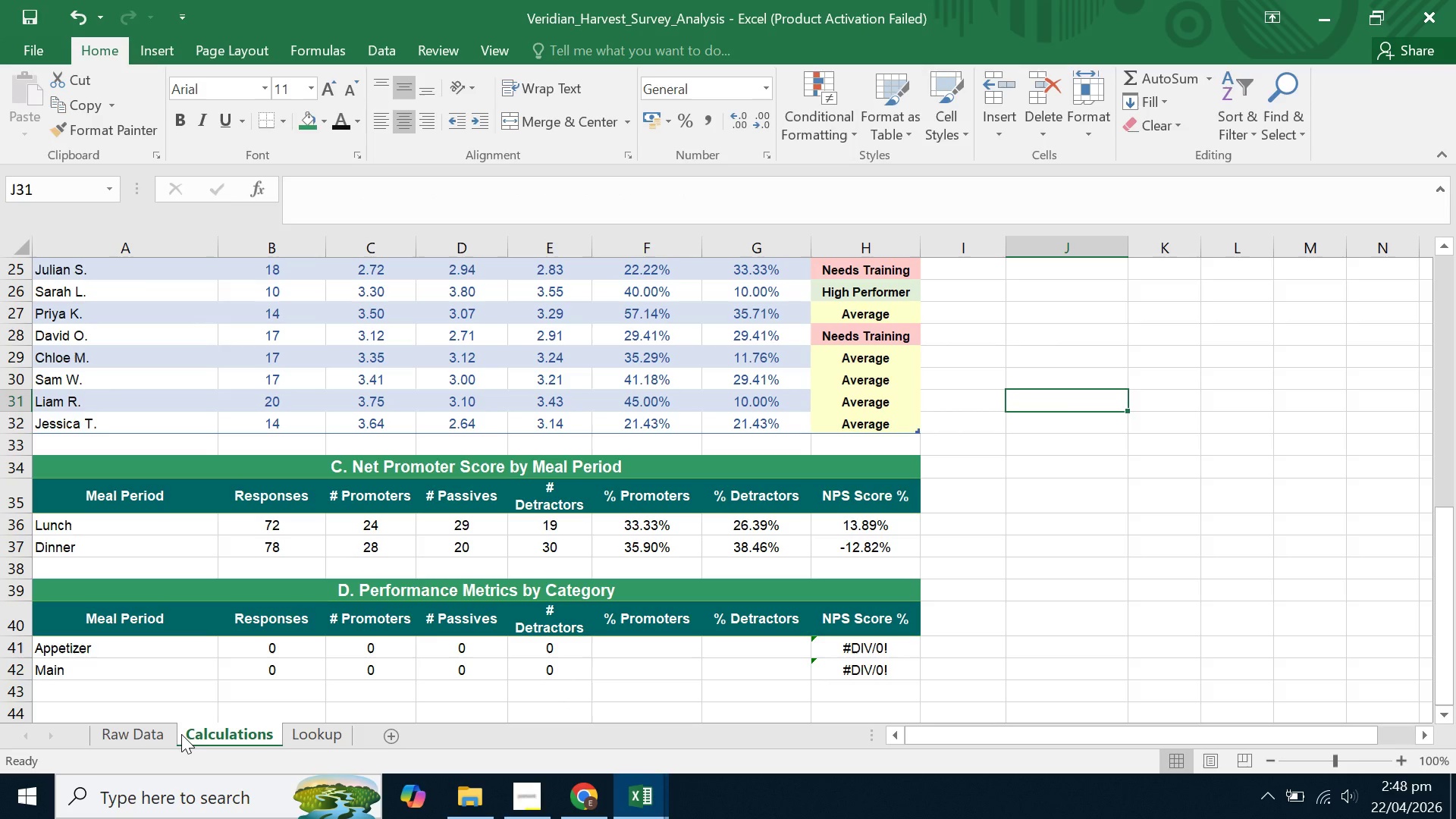 
double_click([137, 736])
 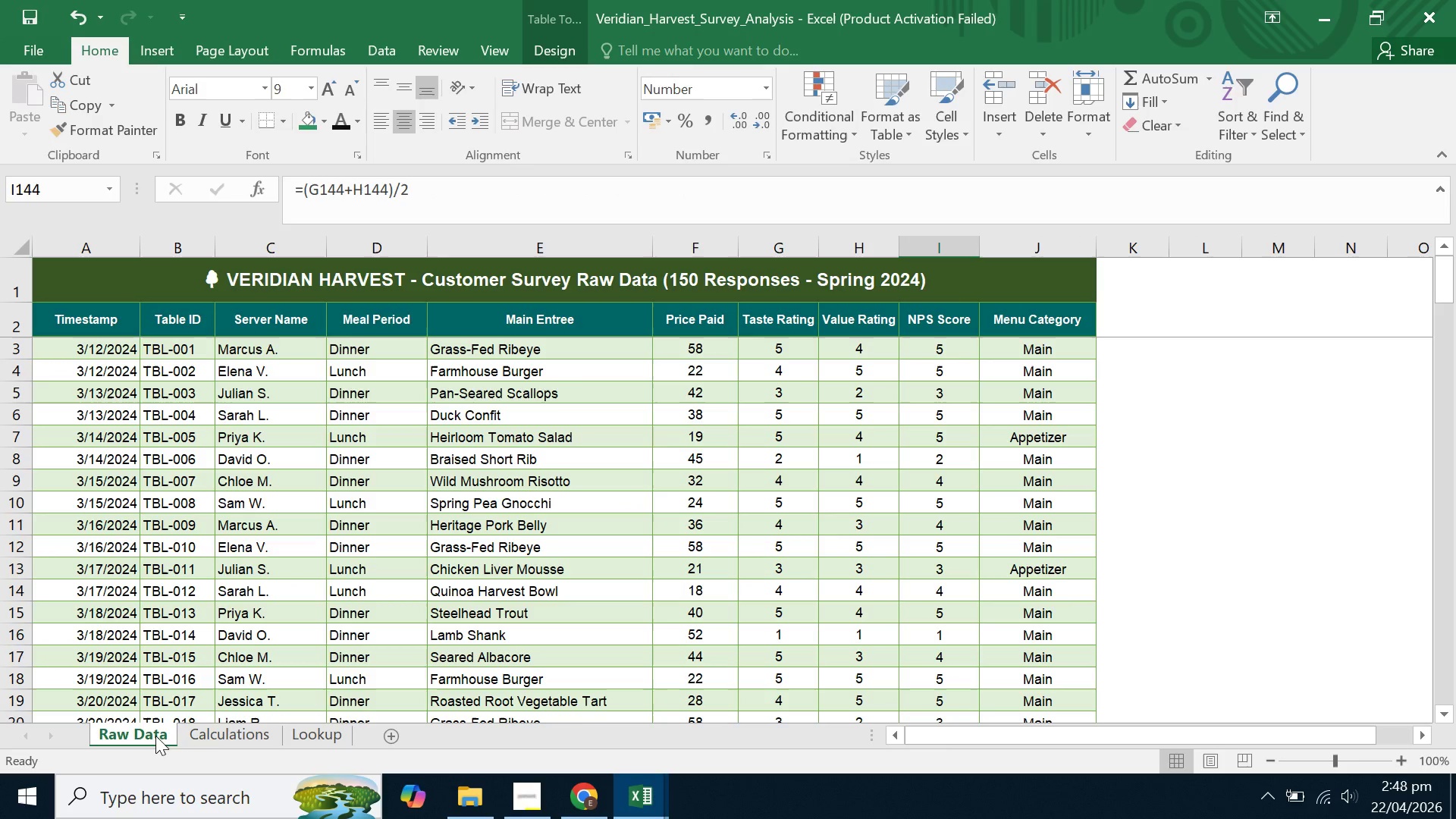 
left_click([287, 737])
 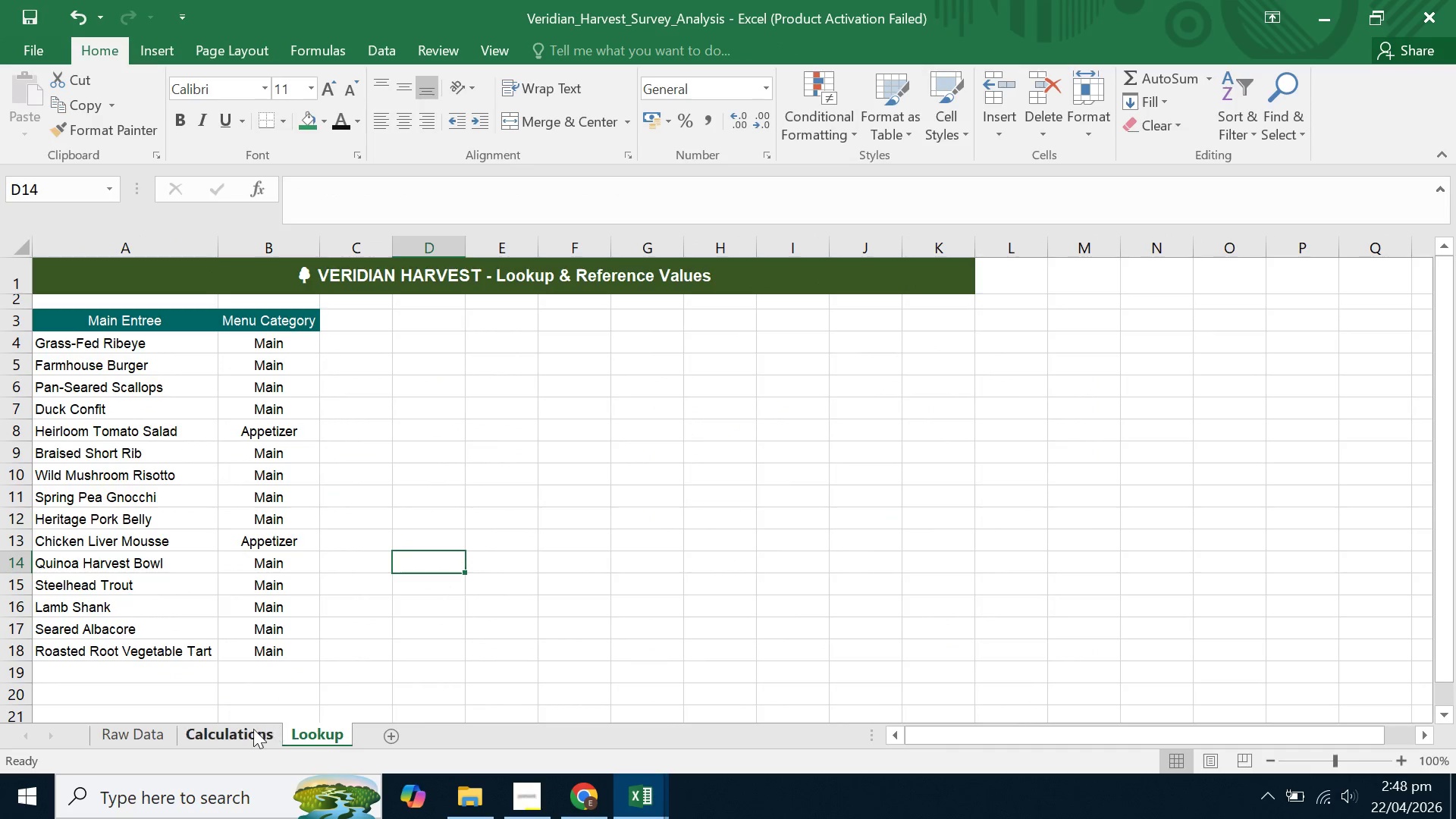 
left_click([236, 734])
 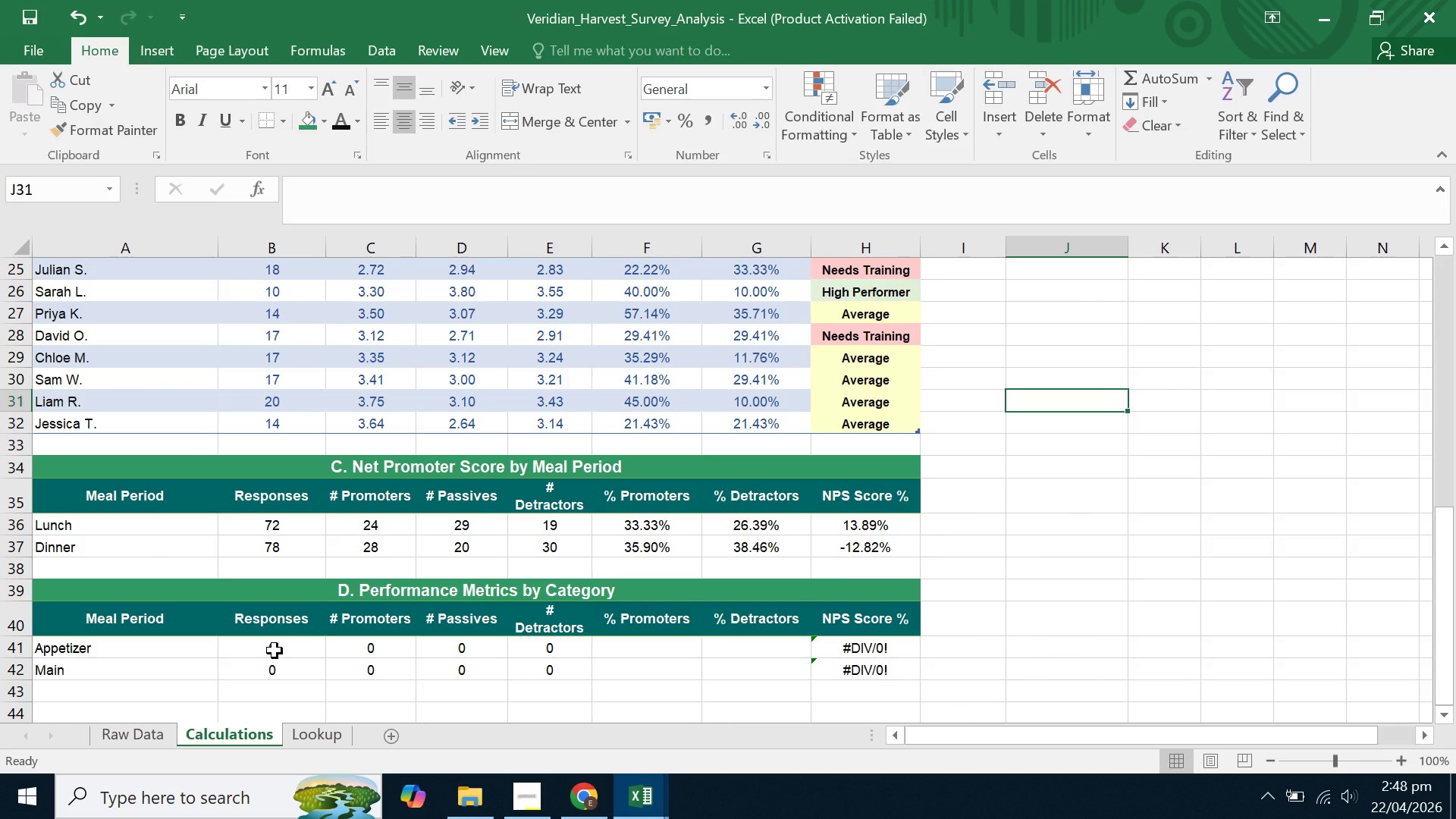 
left_click([274, 651])
 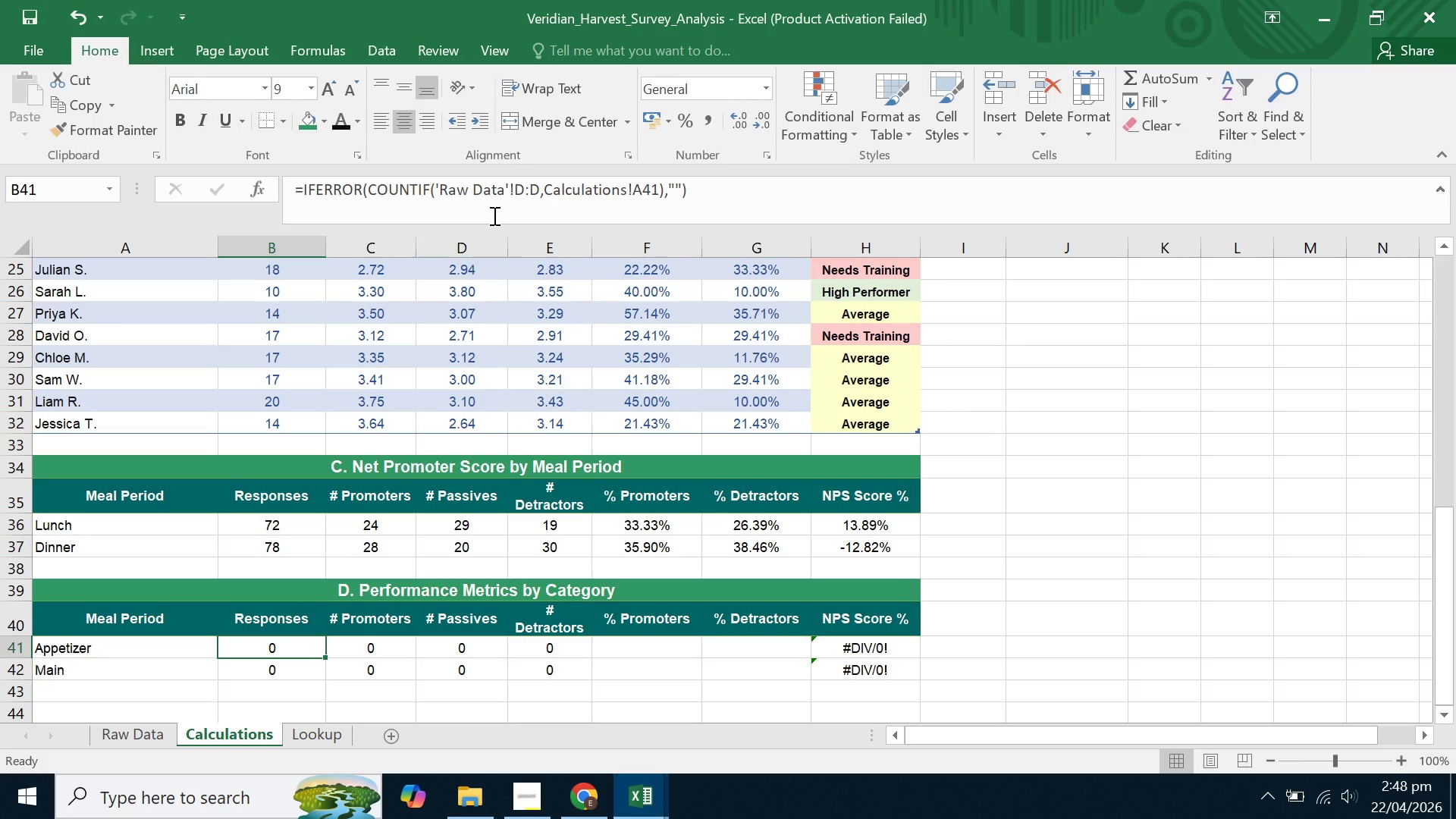 
left_click([526, 191])
 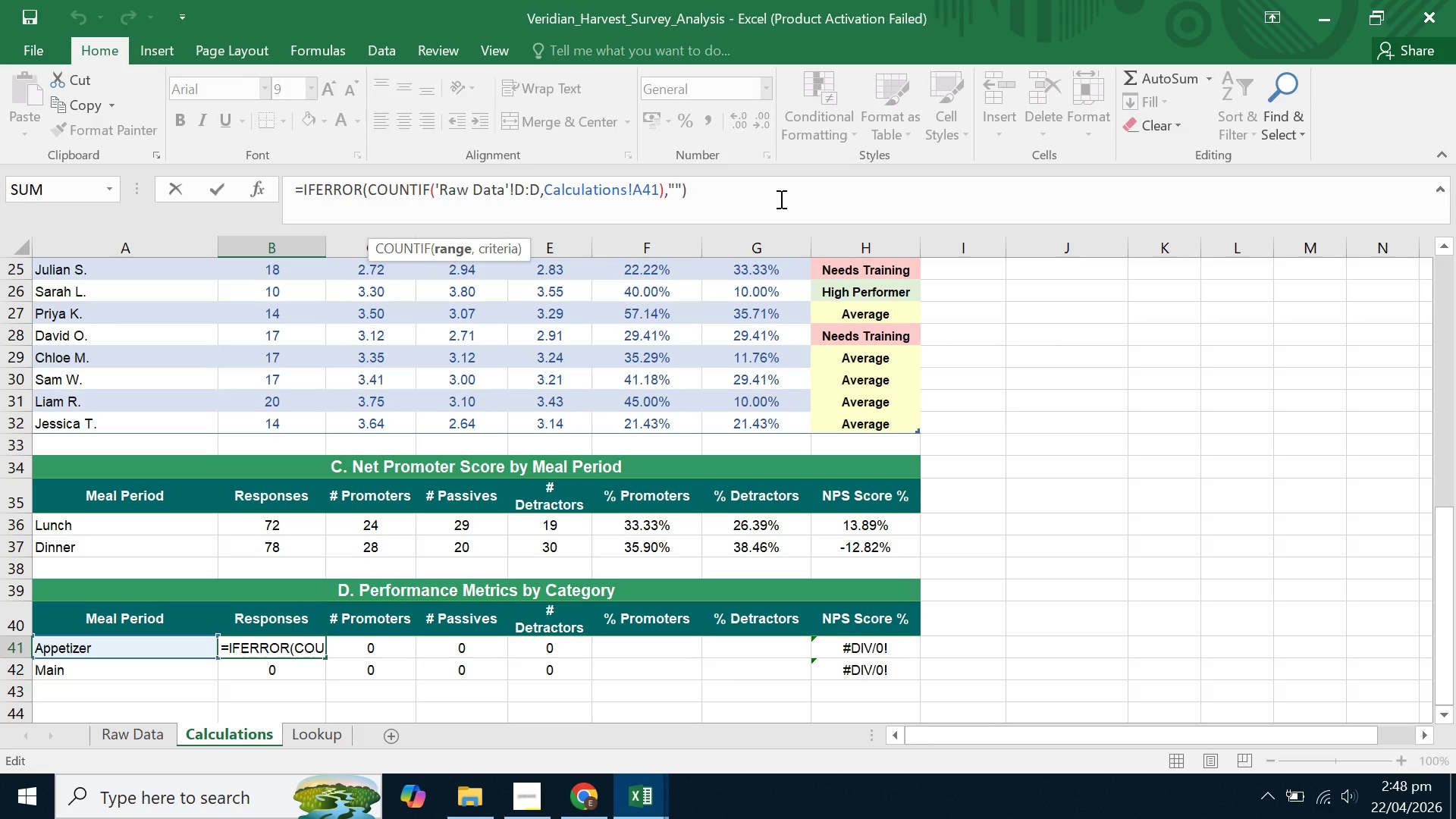 
key(Backspace)
 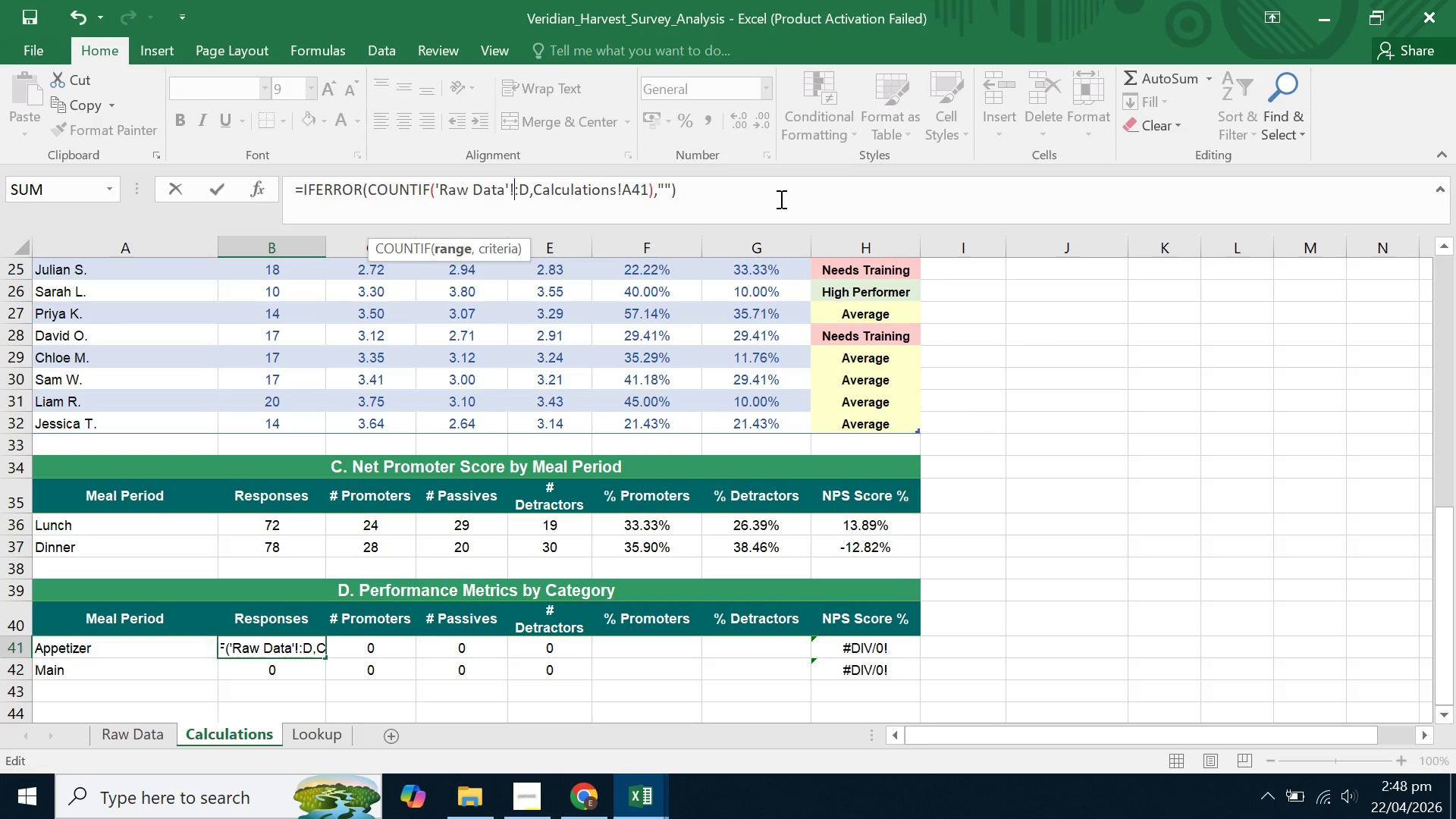 
key(Shift+J)
 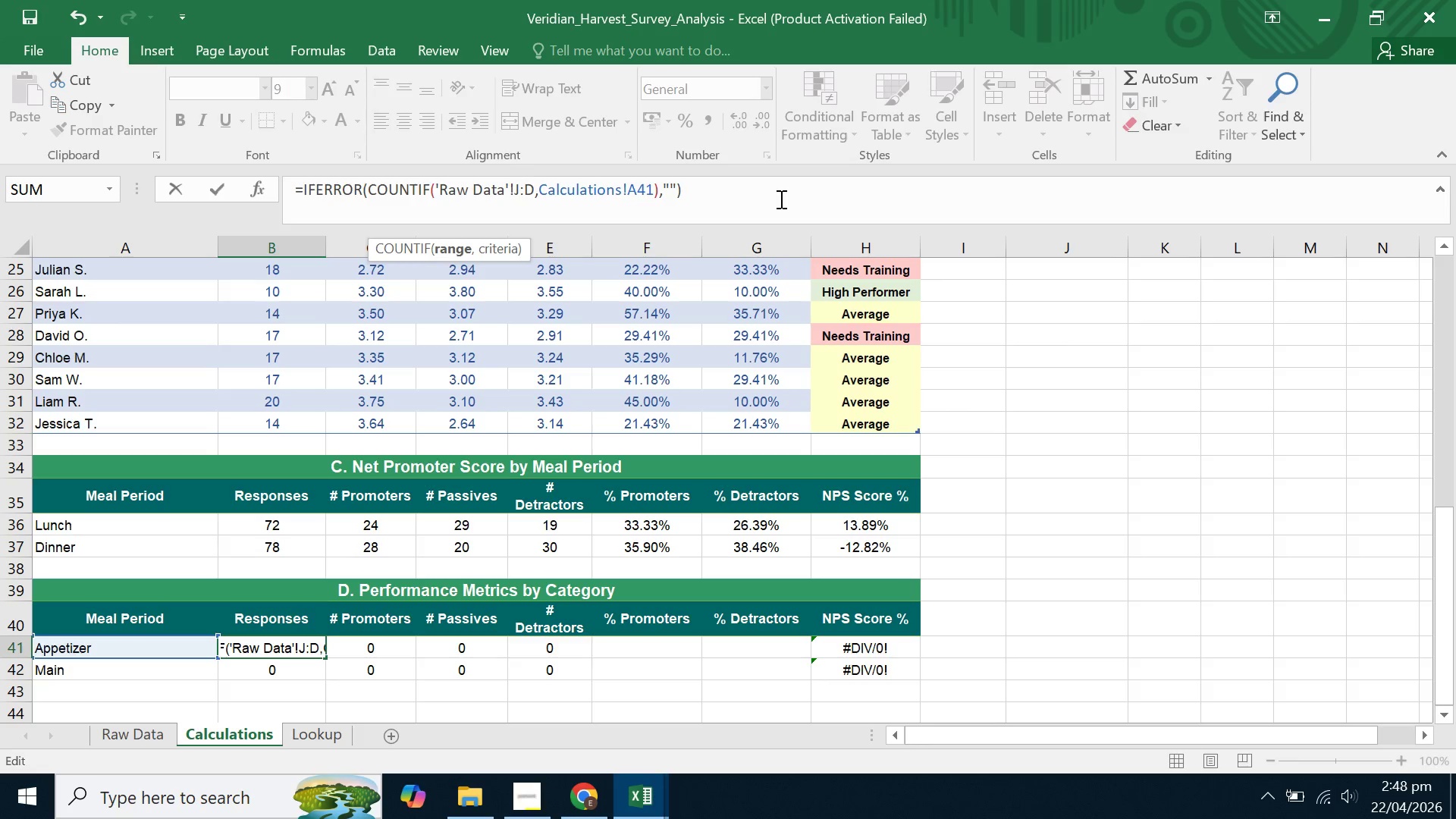 
key(ArrowRight)
 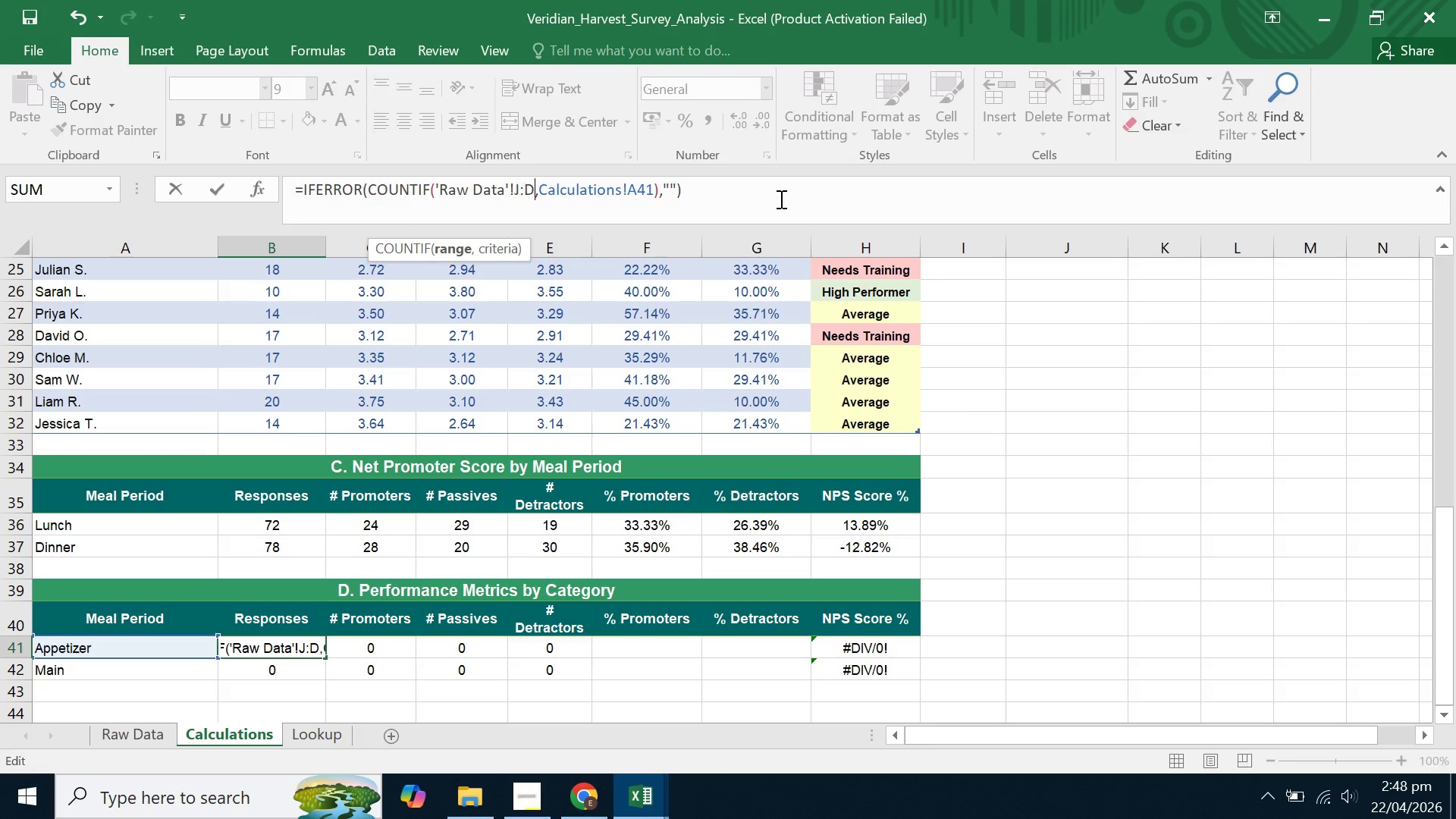 
key(ArrowRight)
 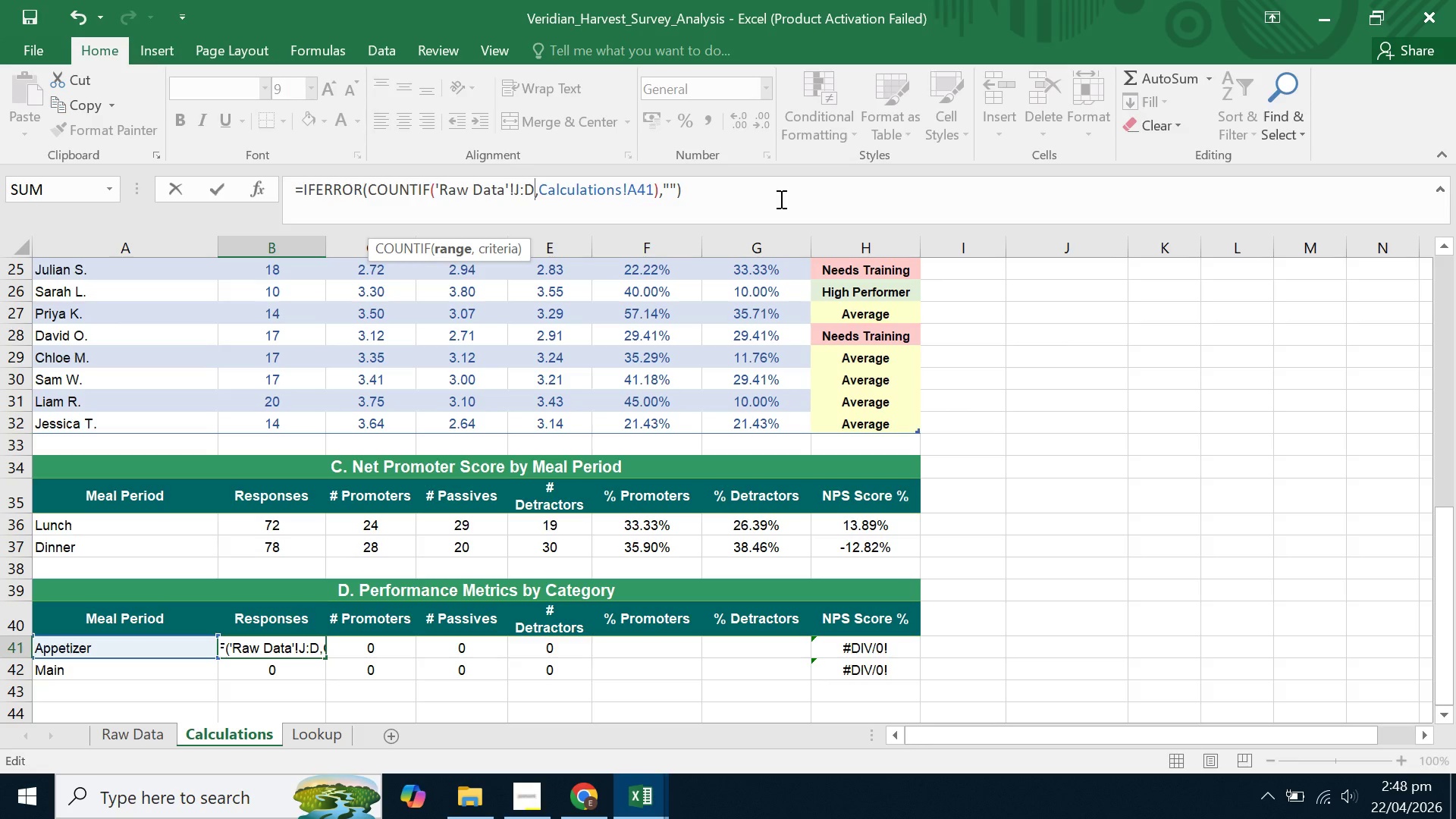 
key(Backspace)
 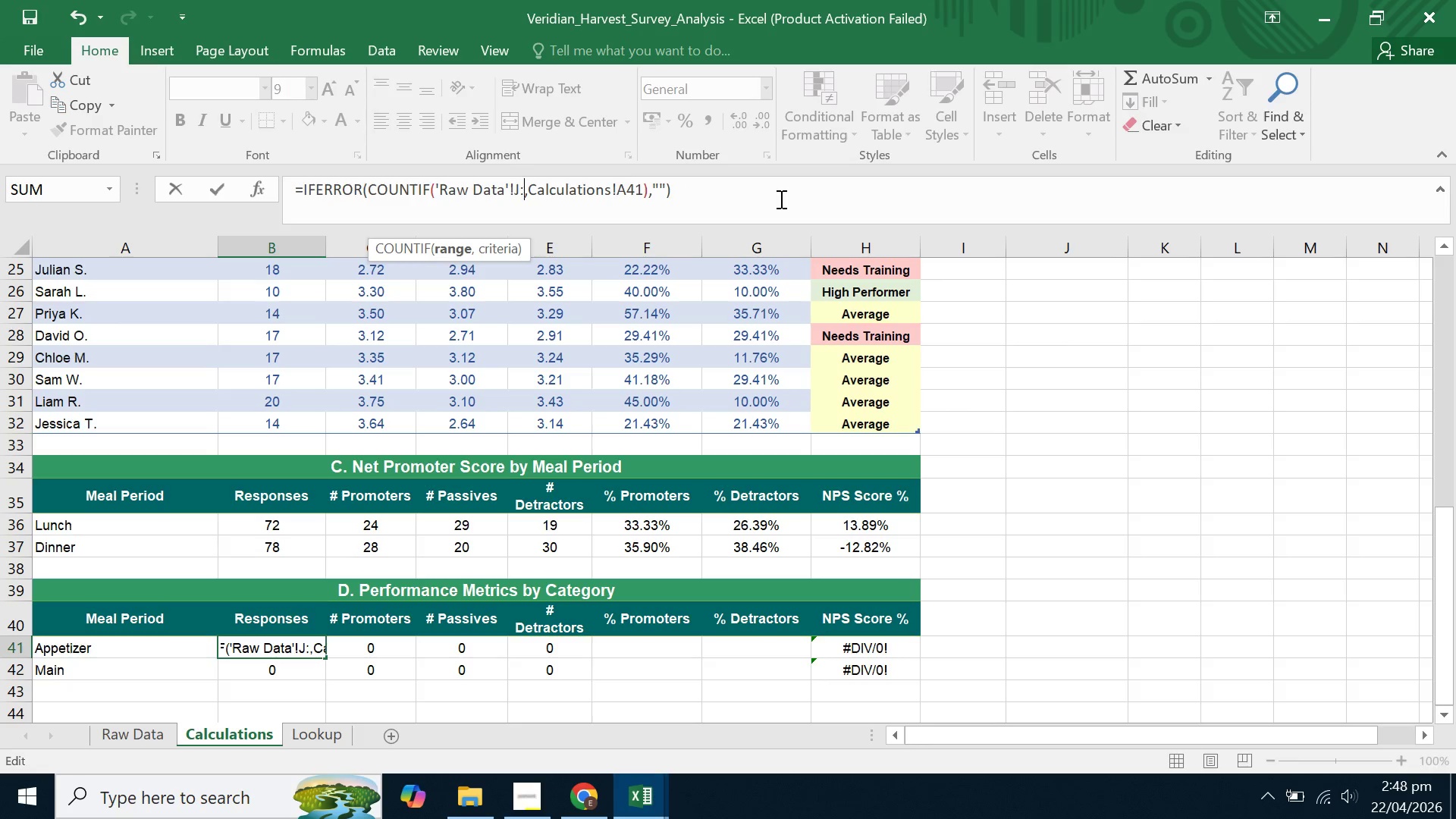 
key(Shift+J)
 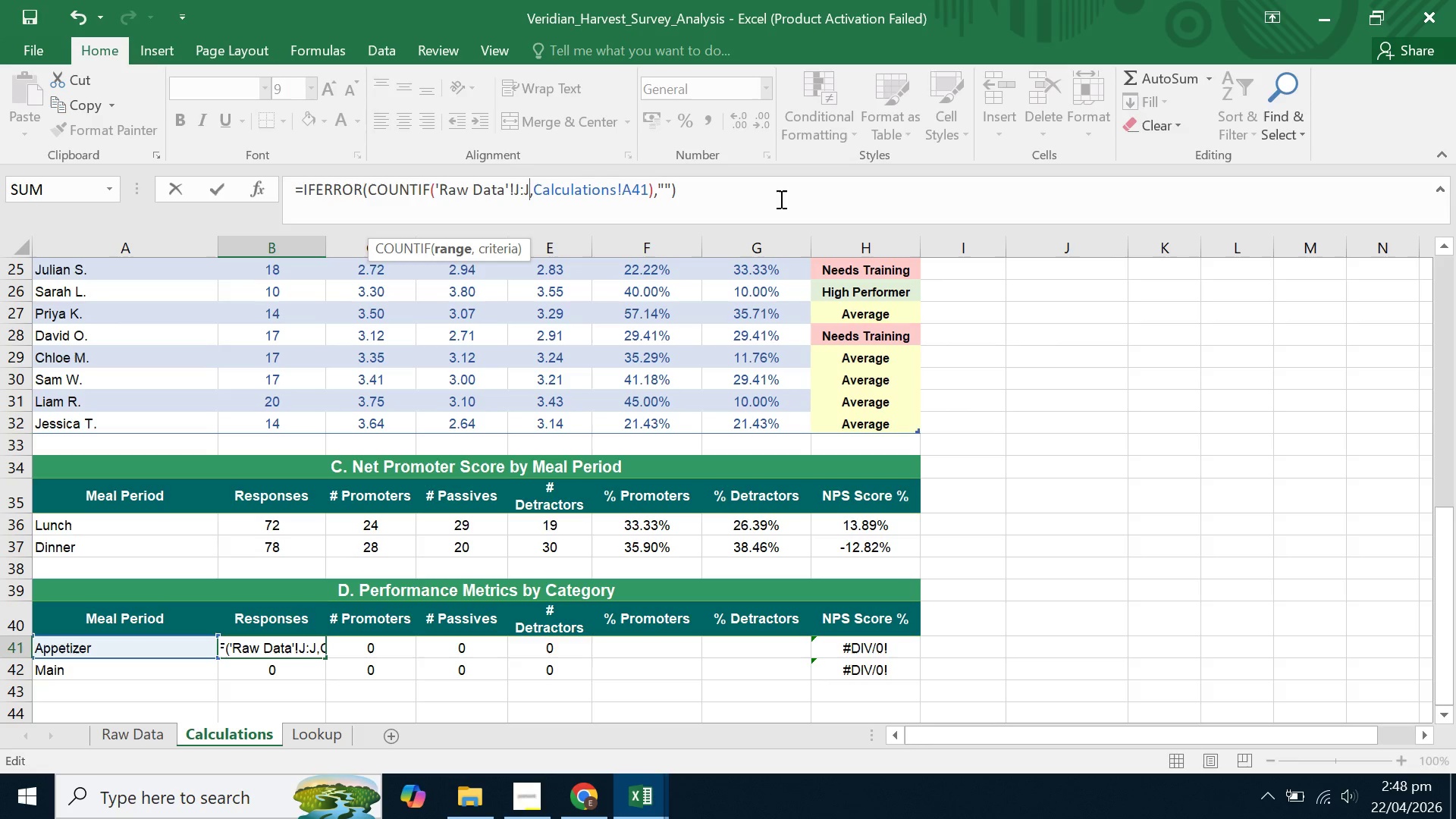 
key(Enter)
 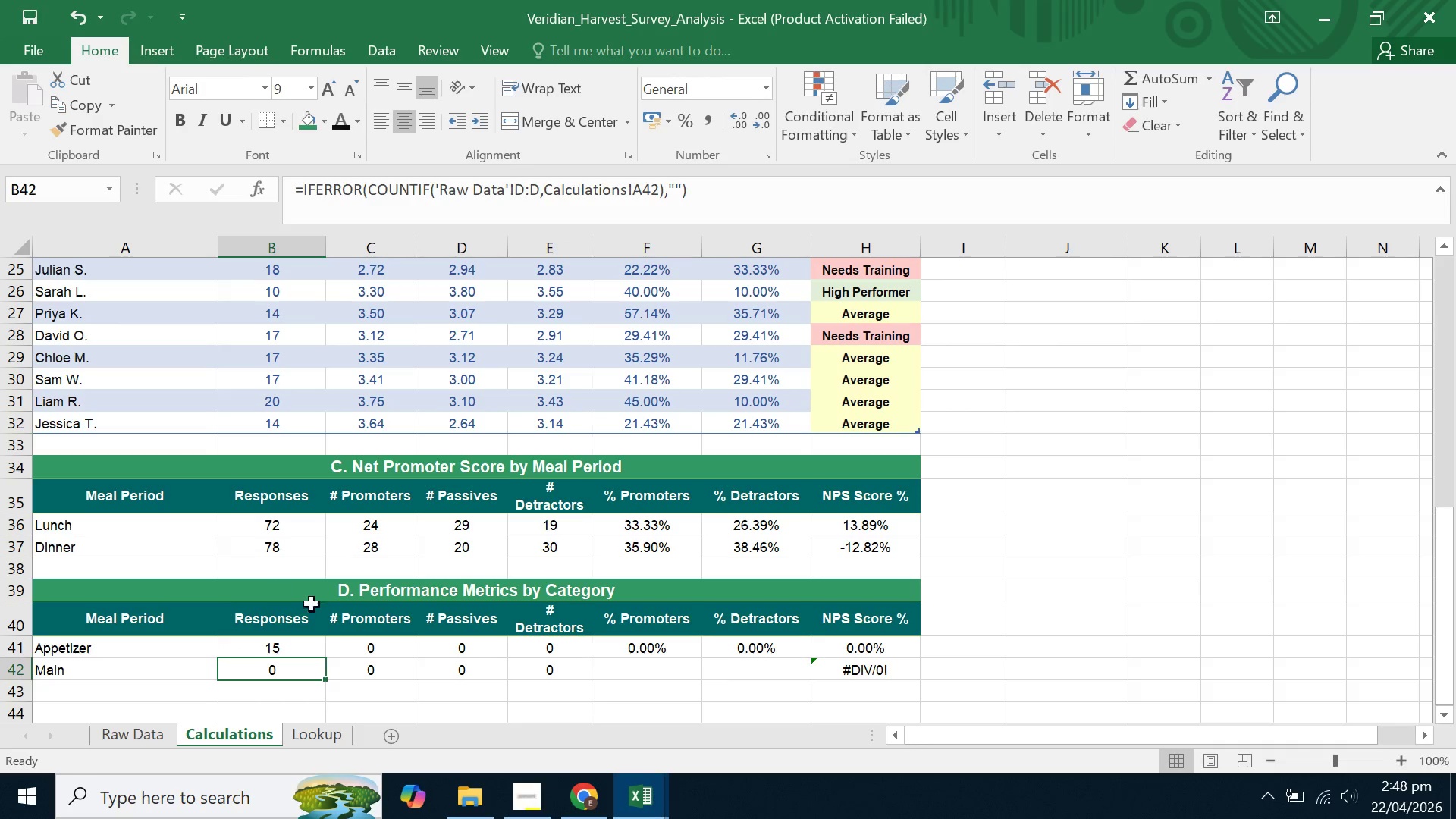 
left_click([305, 646])
 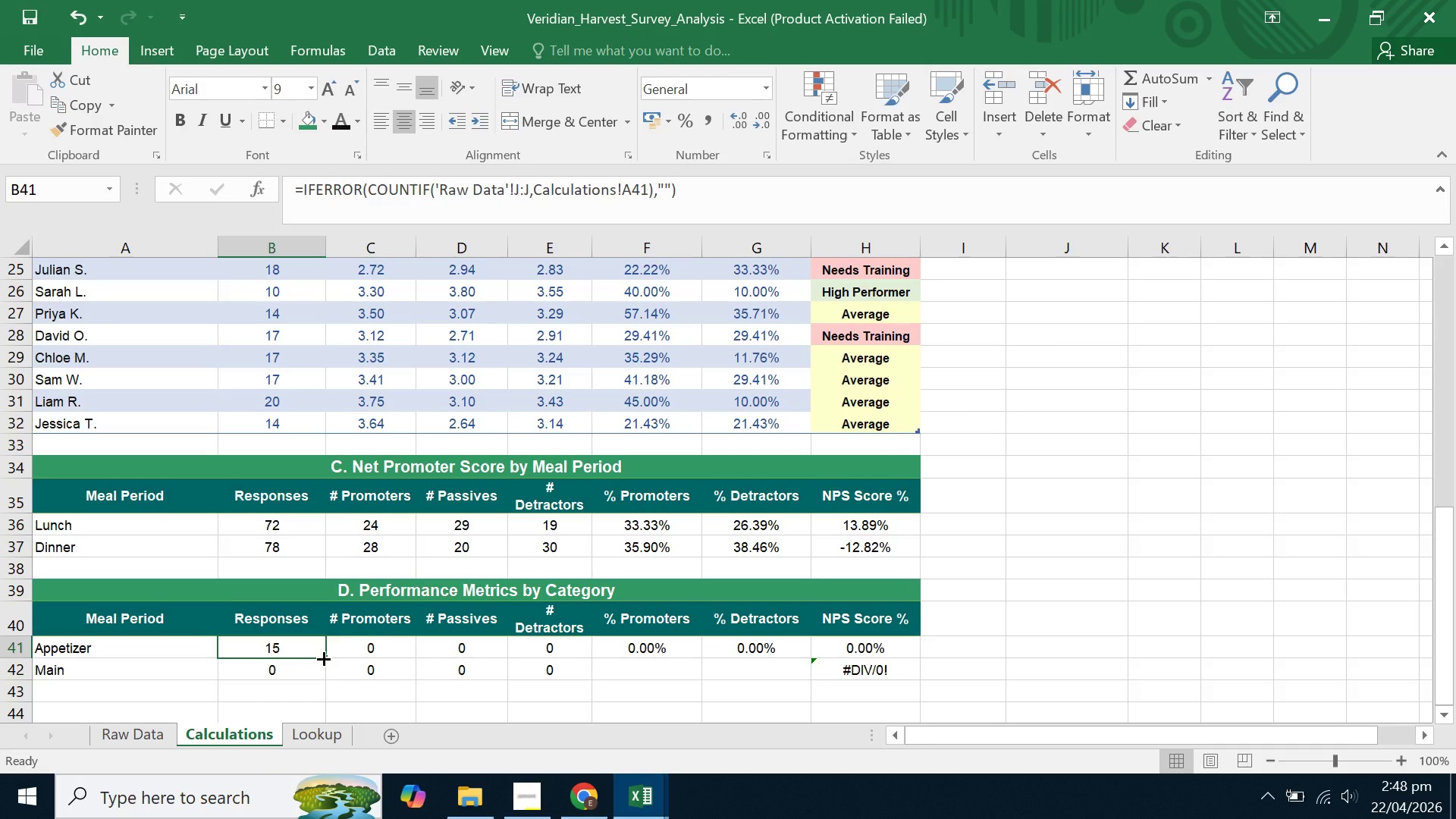 
left_click_drag(start_coordinate=[322, 657], to_coordinate=[322, 675])
 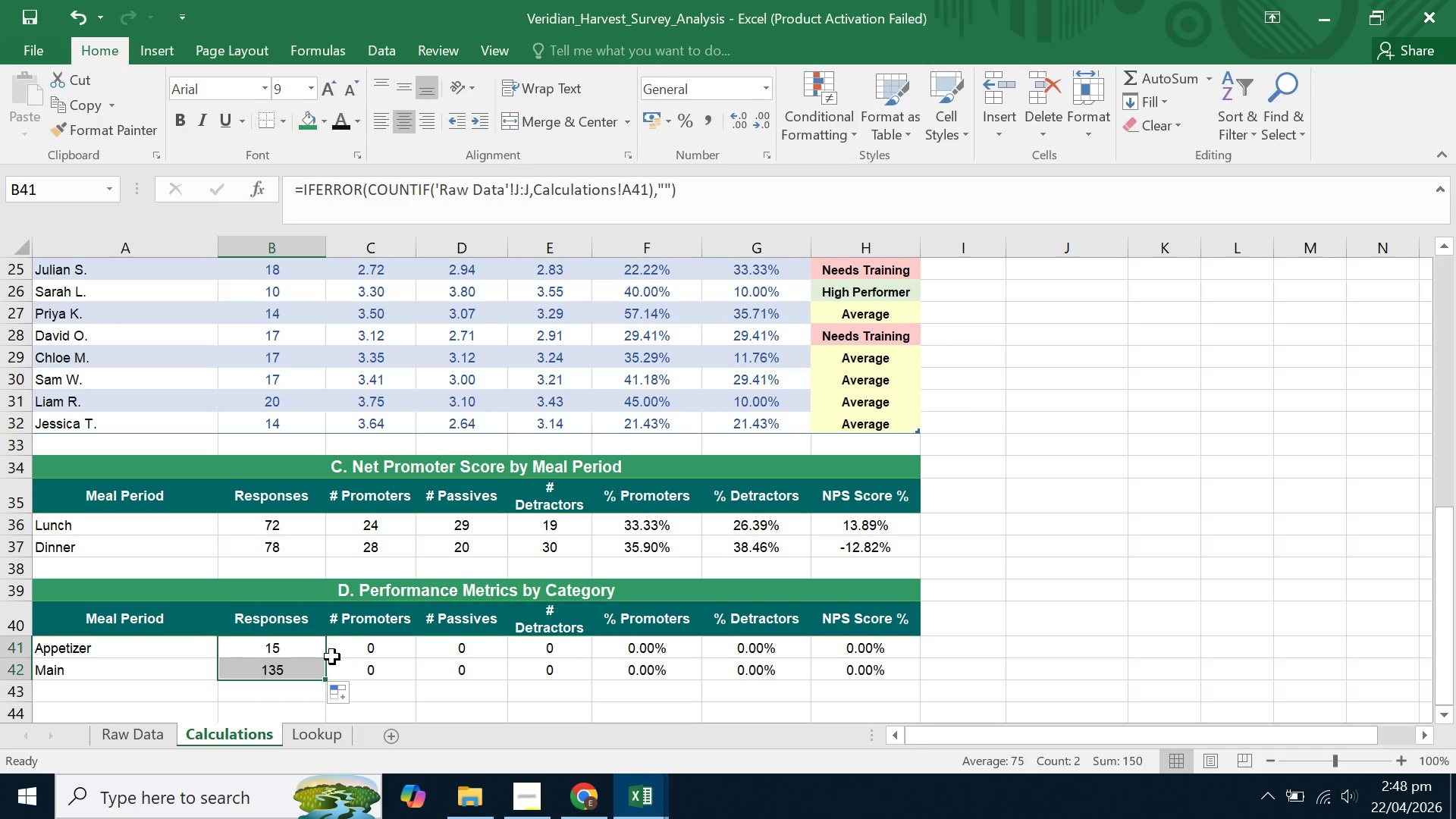 
left_click([332, 657])
 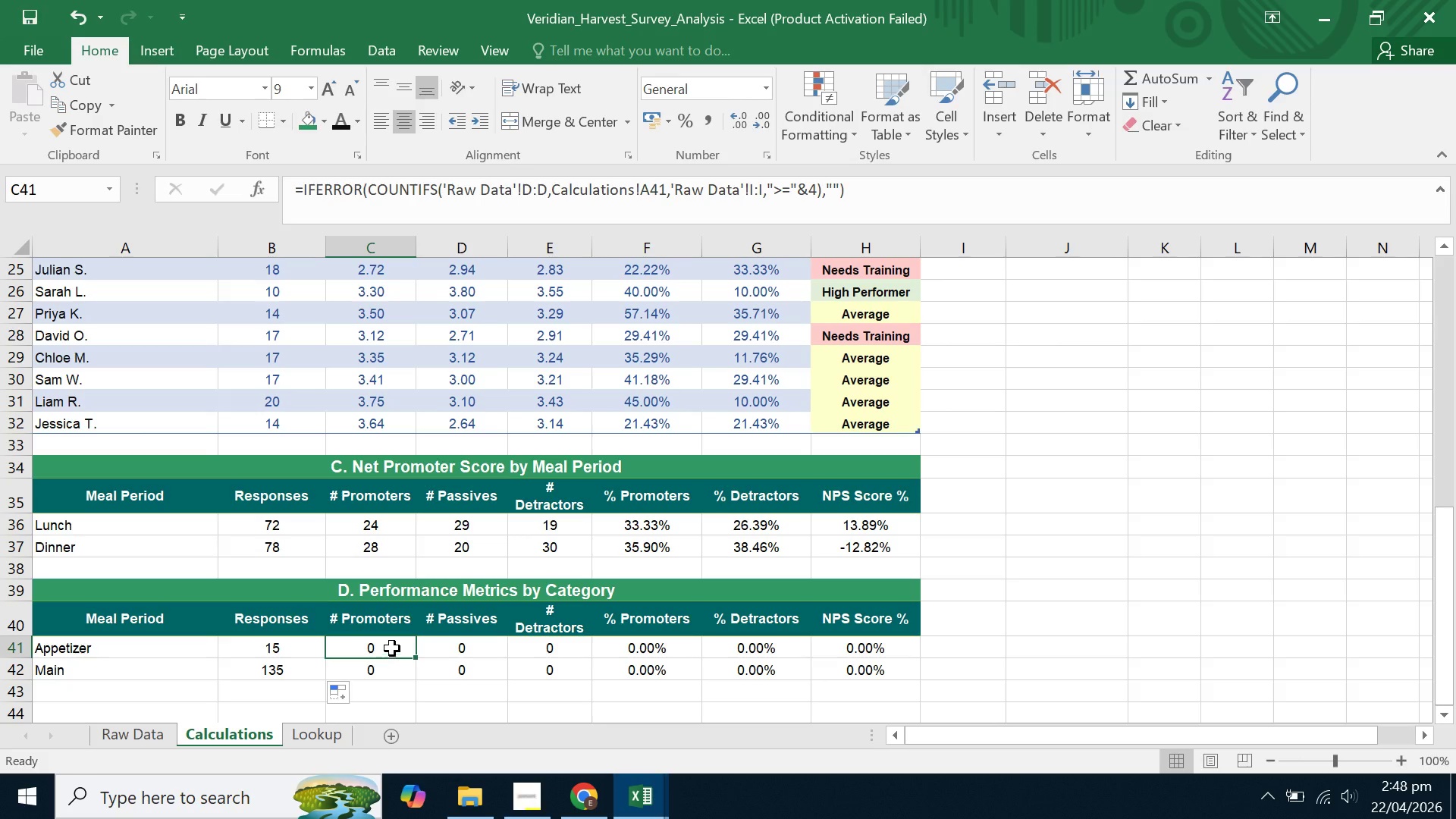 
left_click([388, 643])
 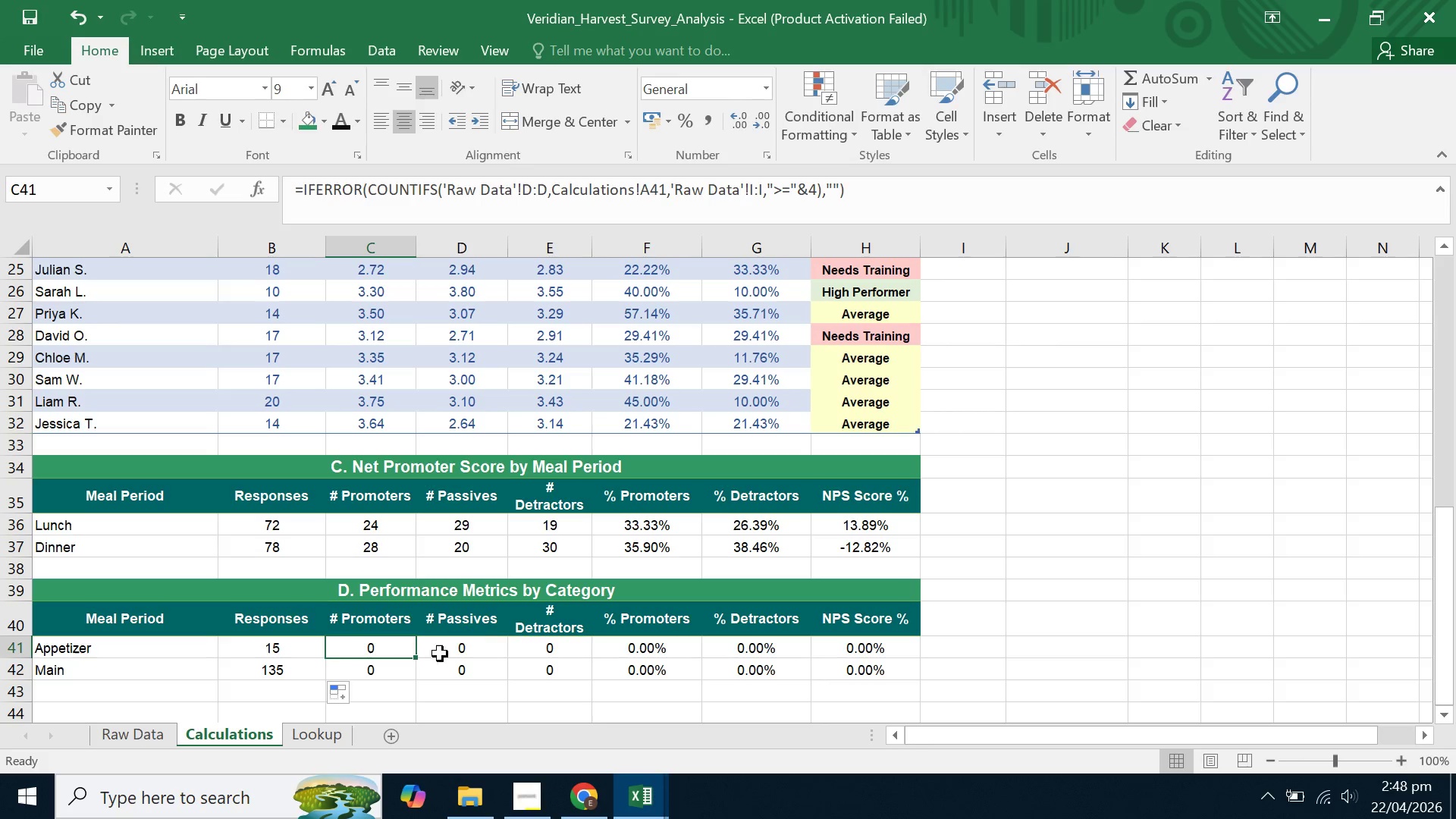 
left_click([394, 620])
 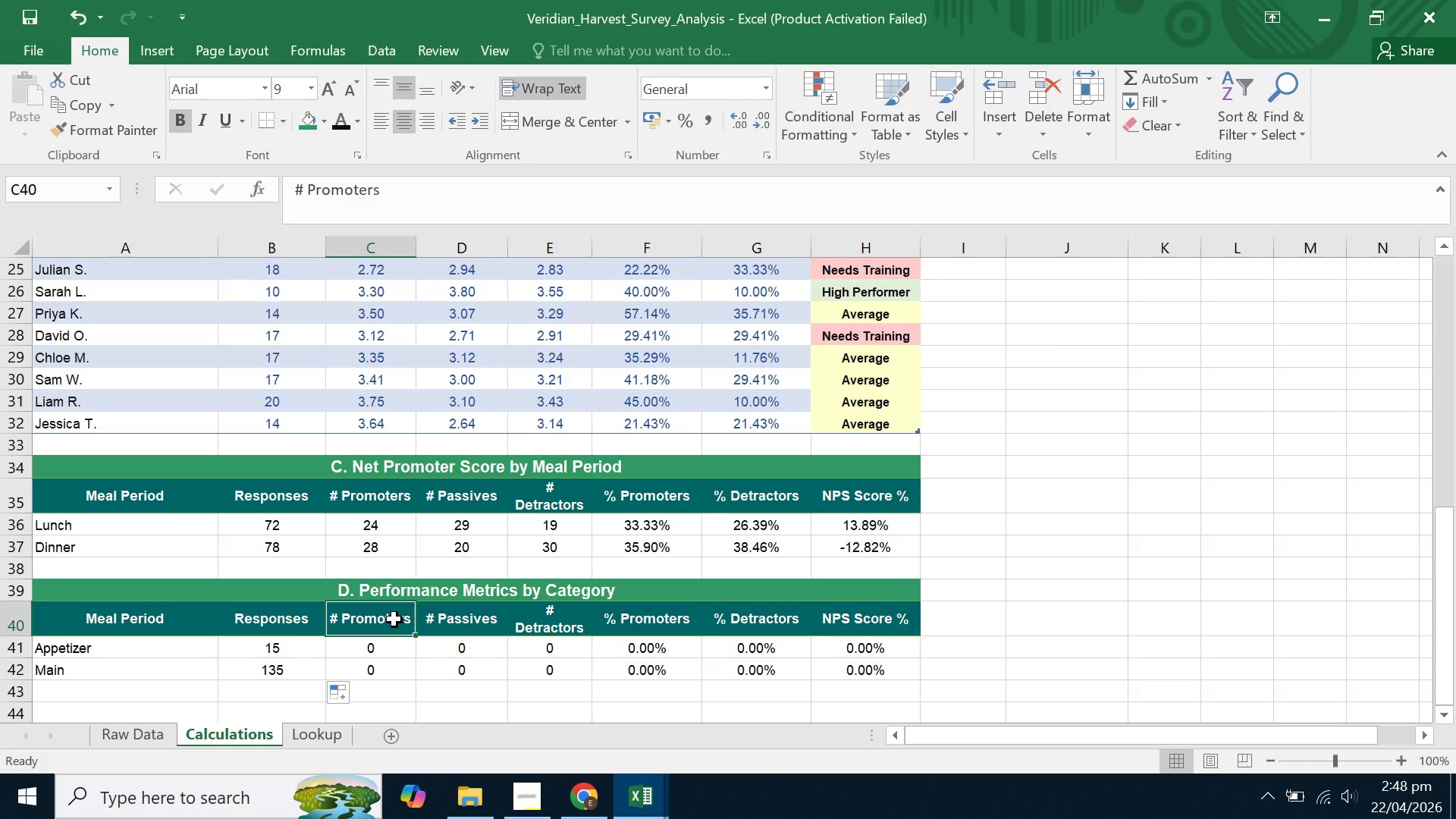 
type(Avg Price)
 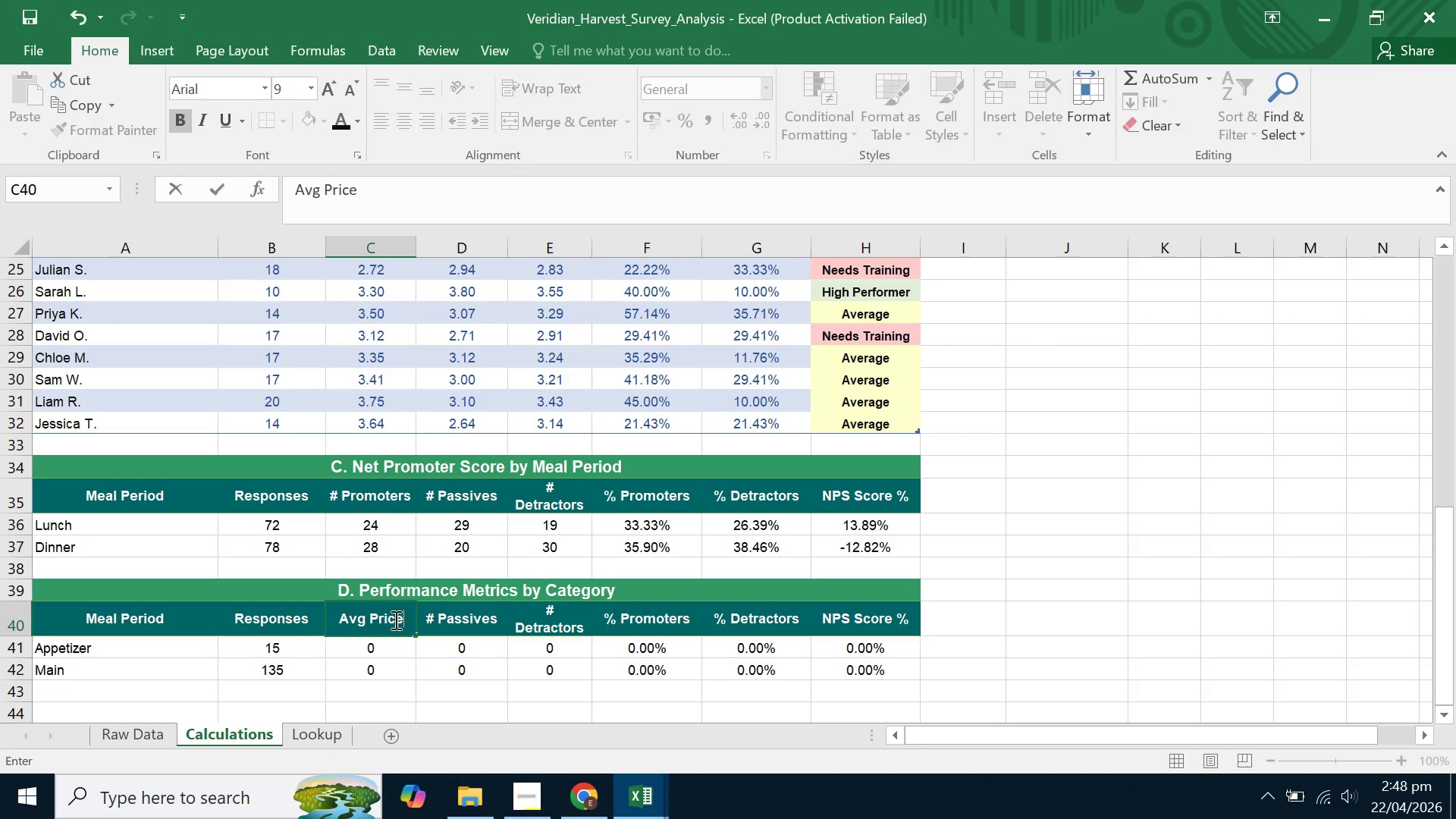 
key(Enter)
 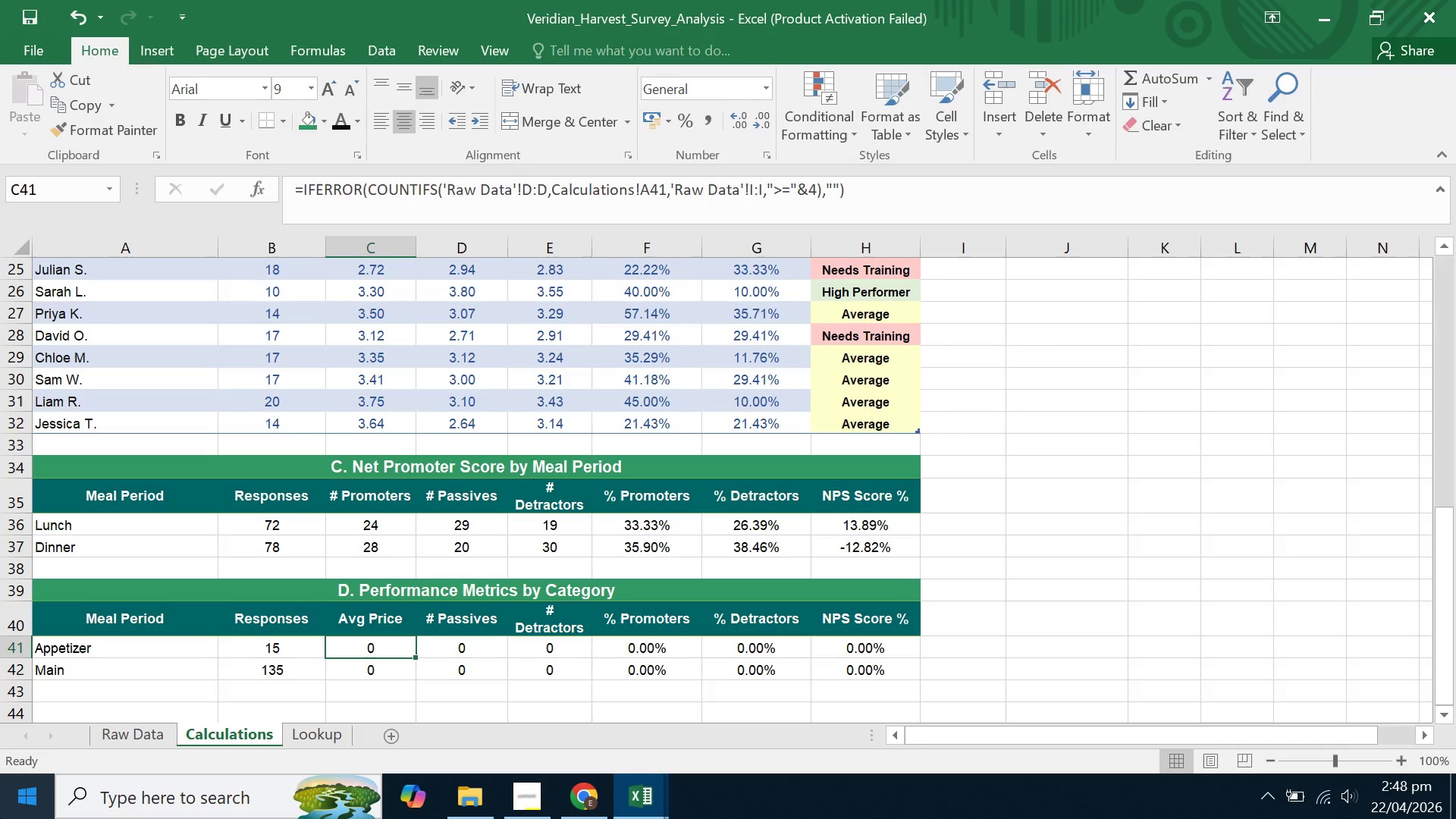 
wait(16.02)
 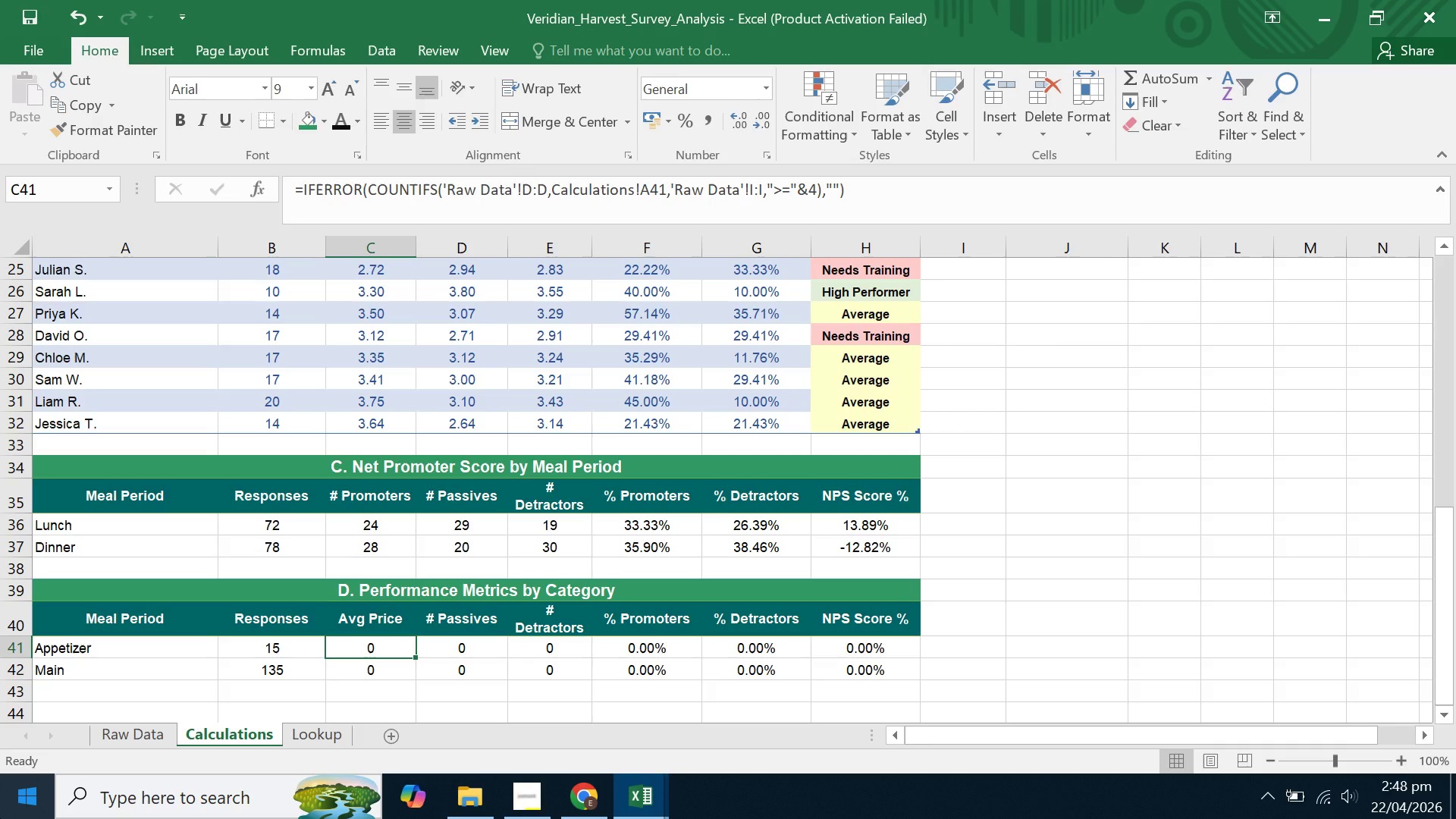 
key(Backspace)
type(=averageif()
 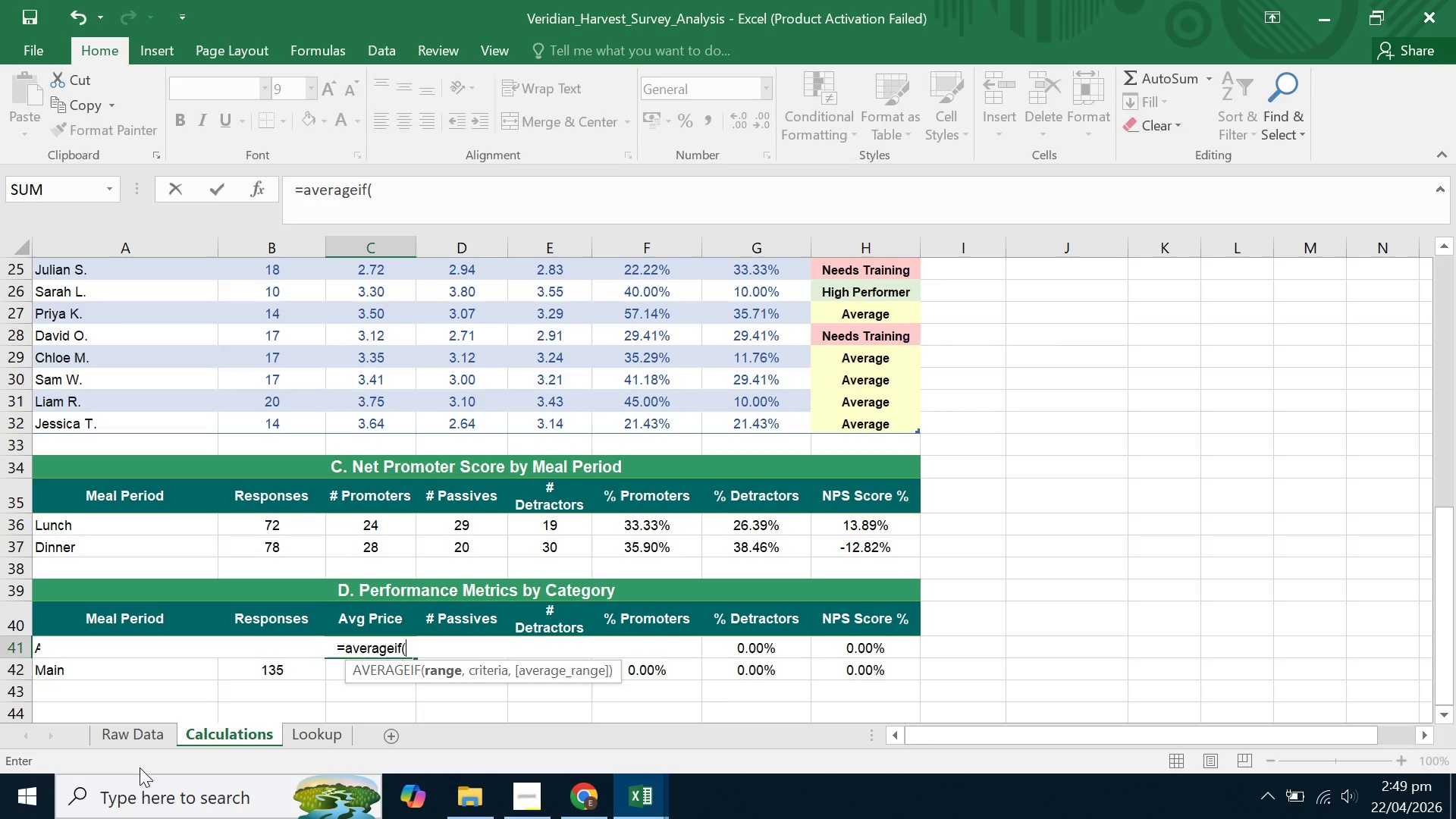 
left_click([140, 728])
 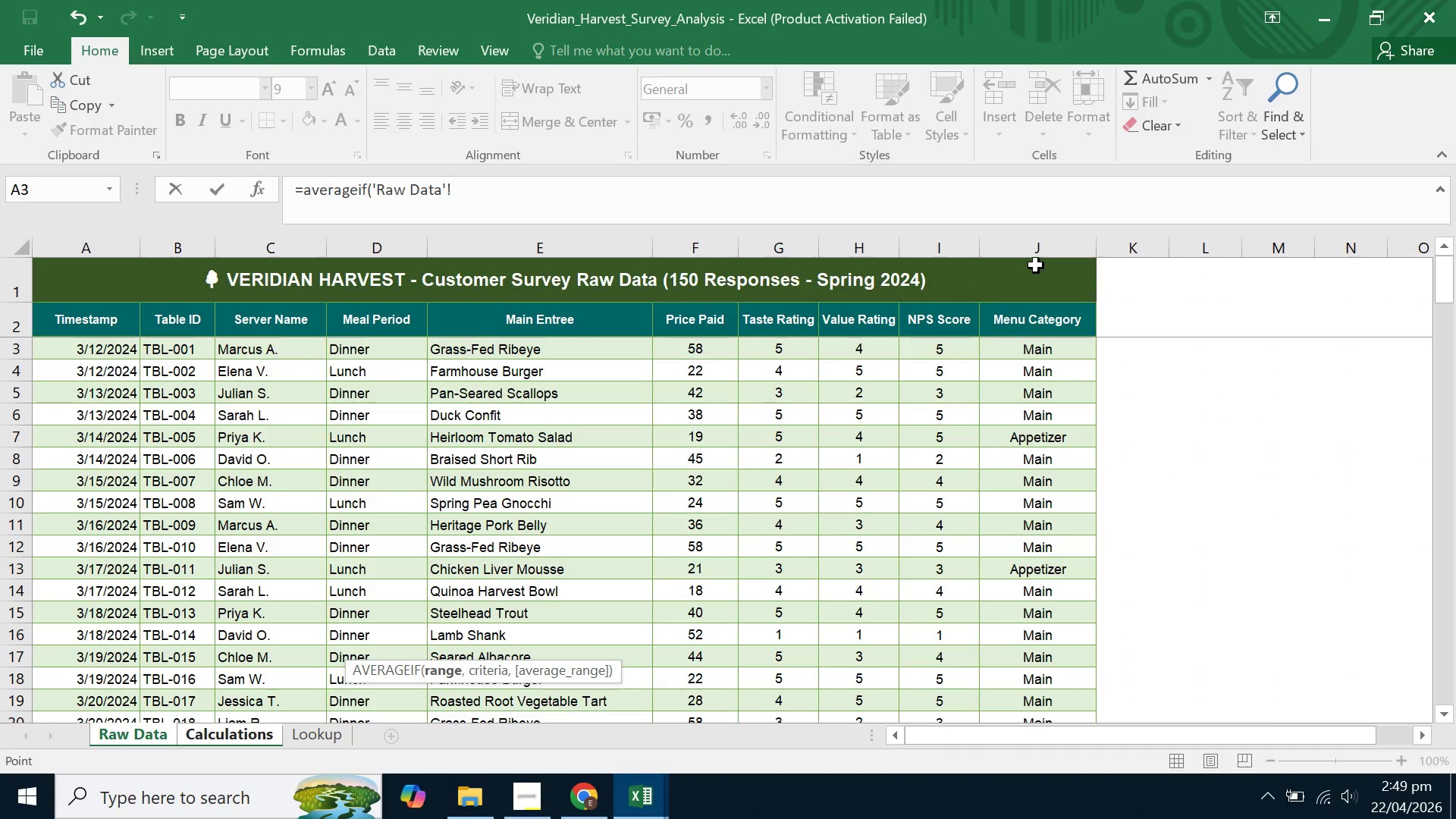 
left_click([1037, 252])
 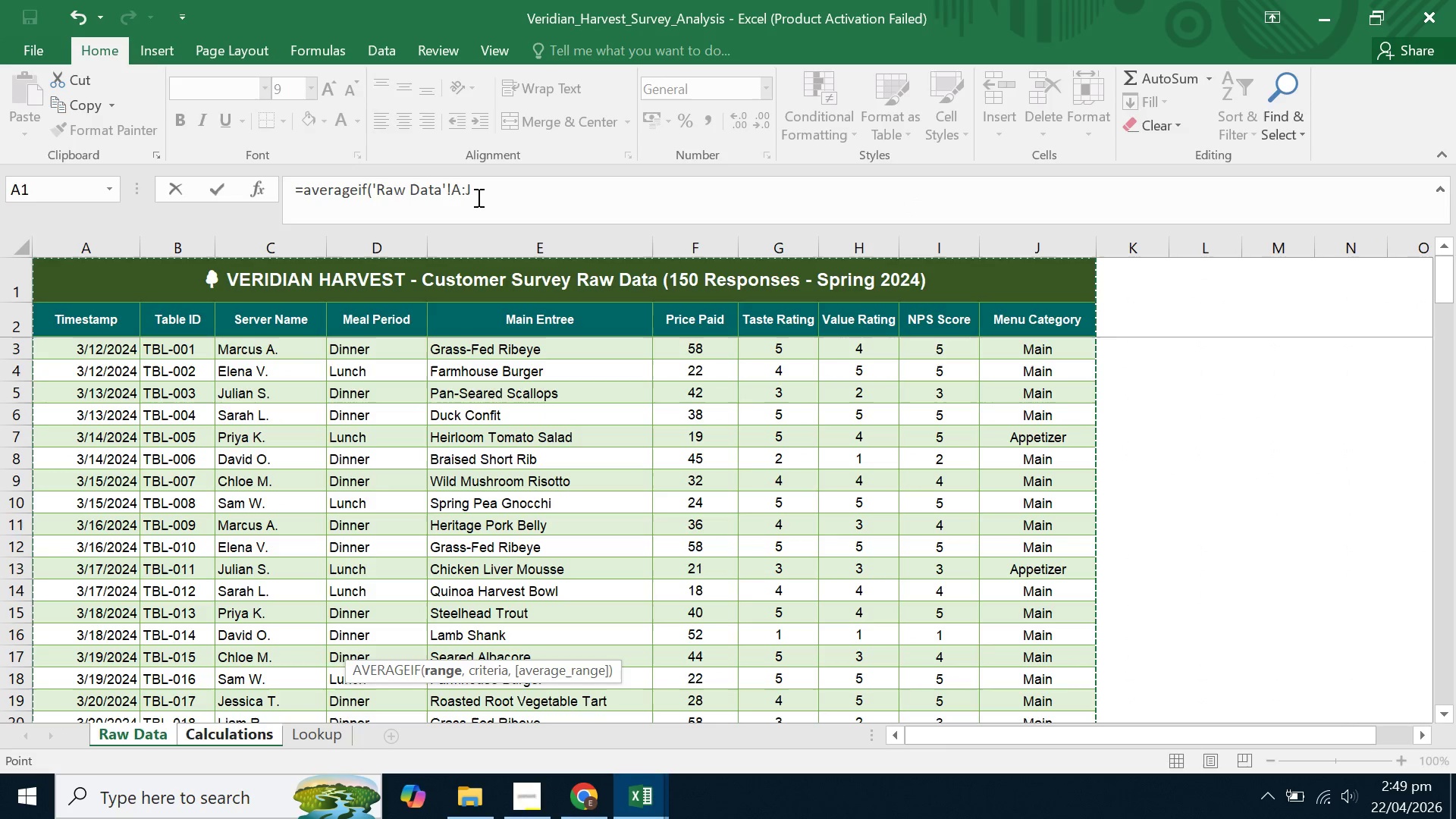 
left_click([463, 190])
 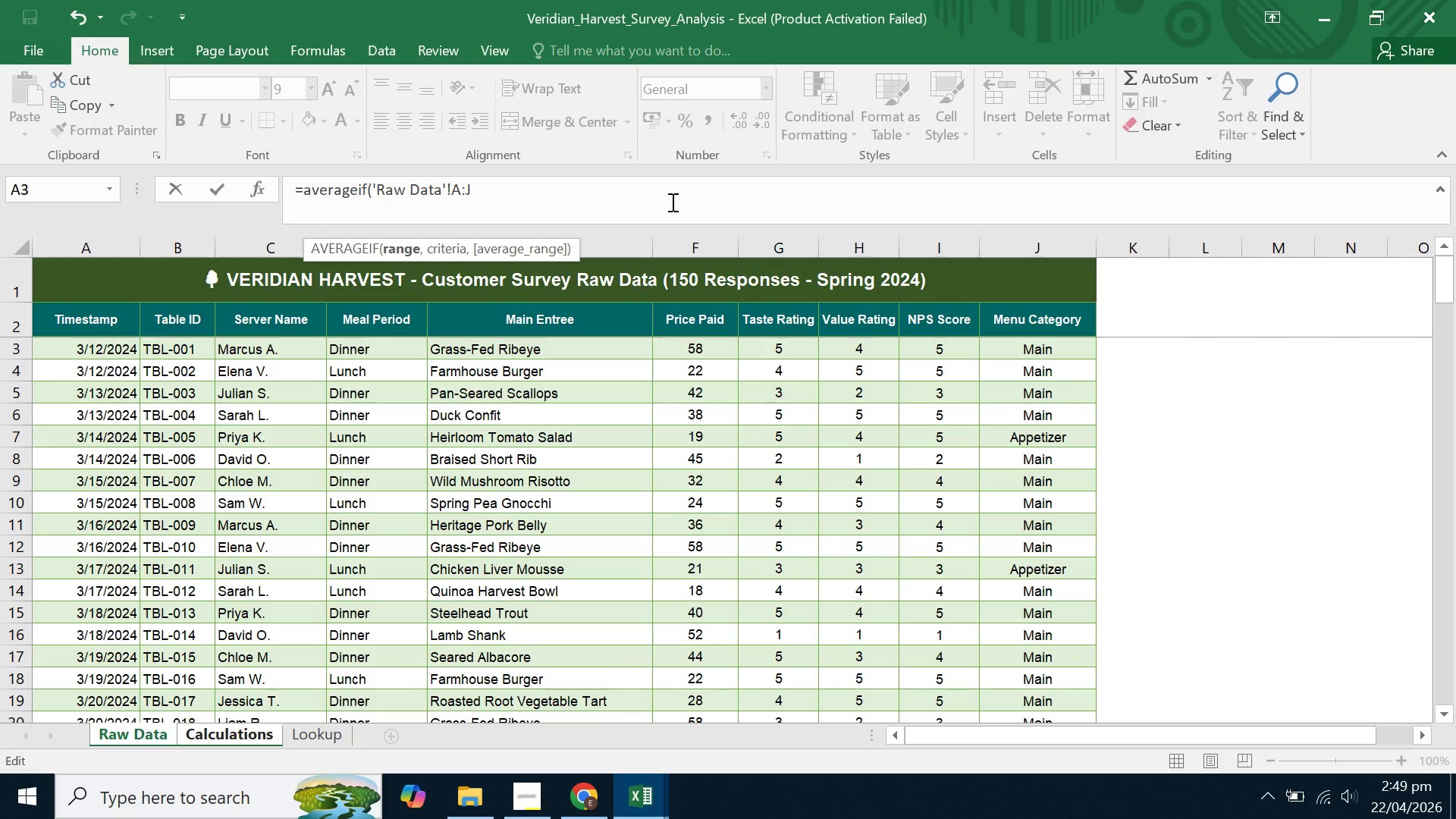 
key(Backspace)
 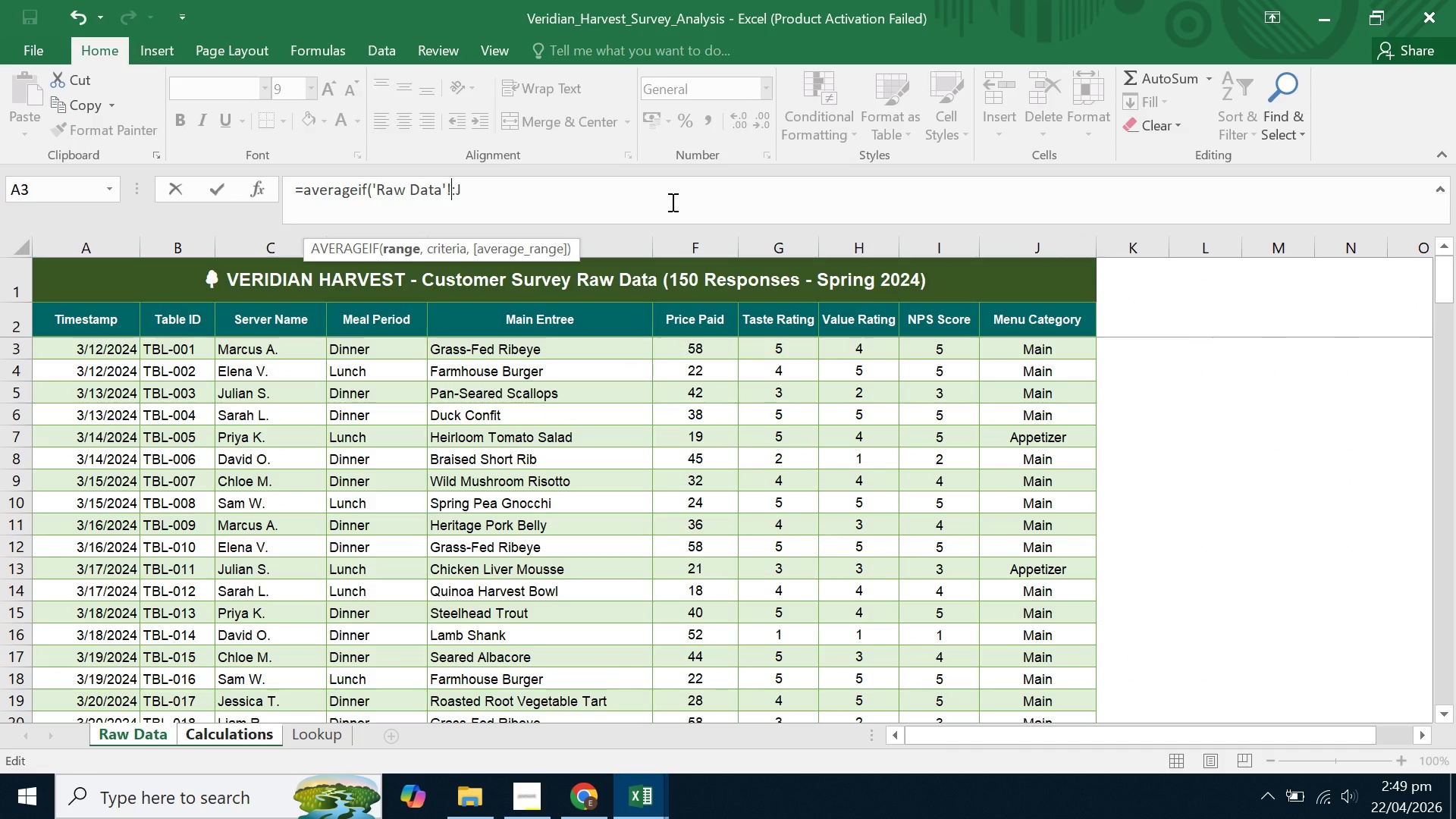 
key(Shift+J)
 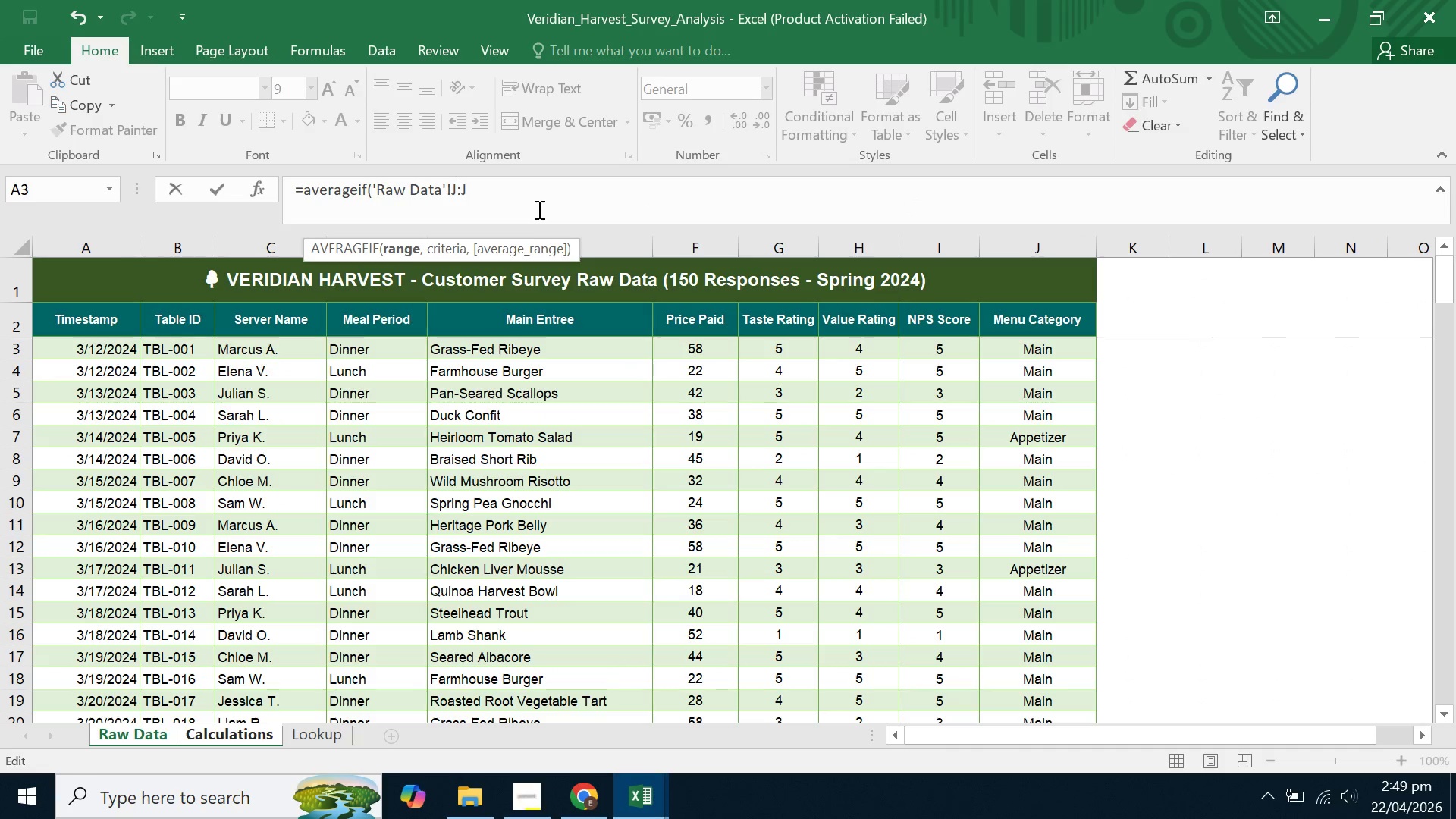 
left_click([538, 199])
 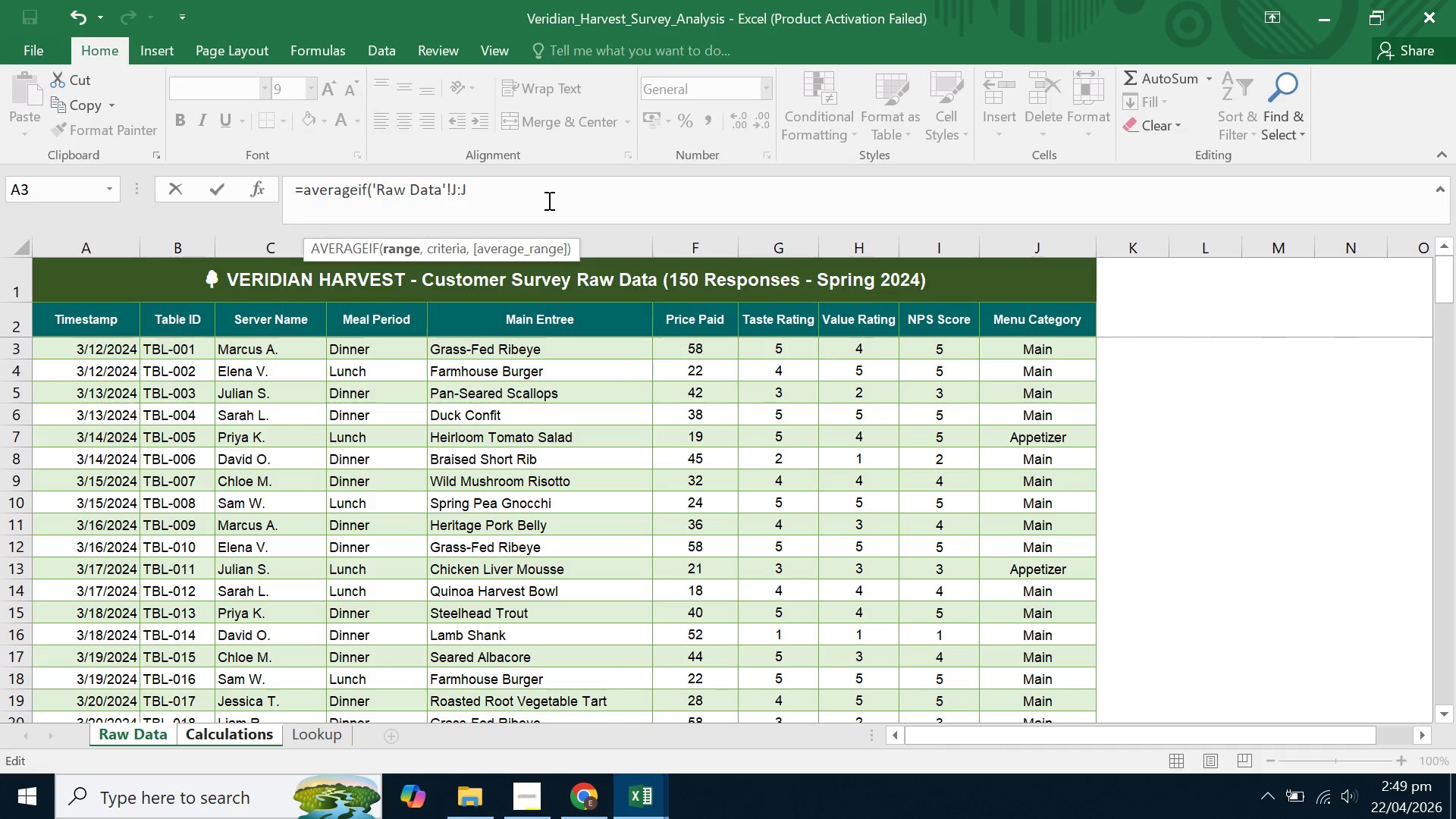 
key(Comma)
 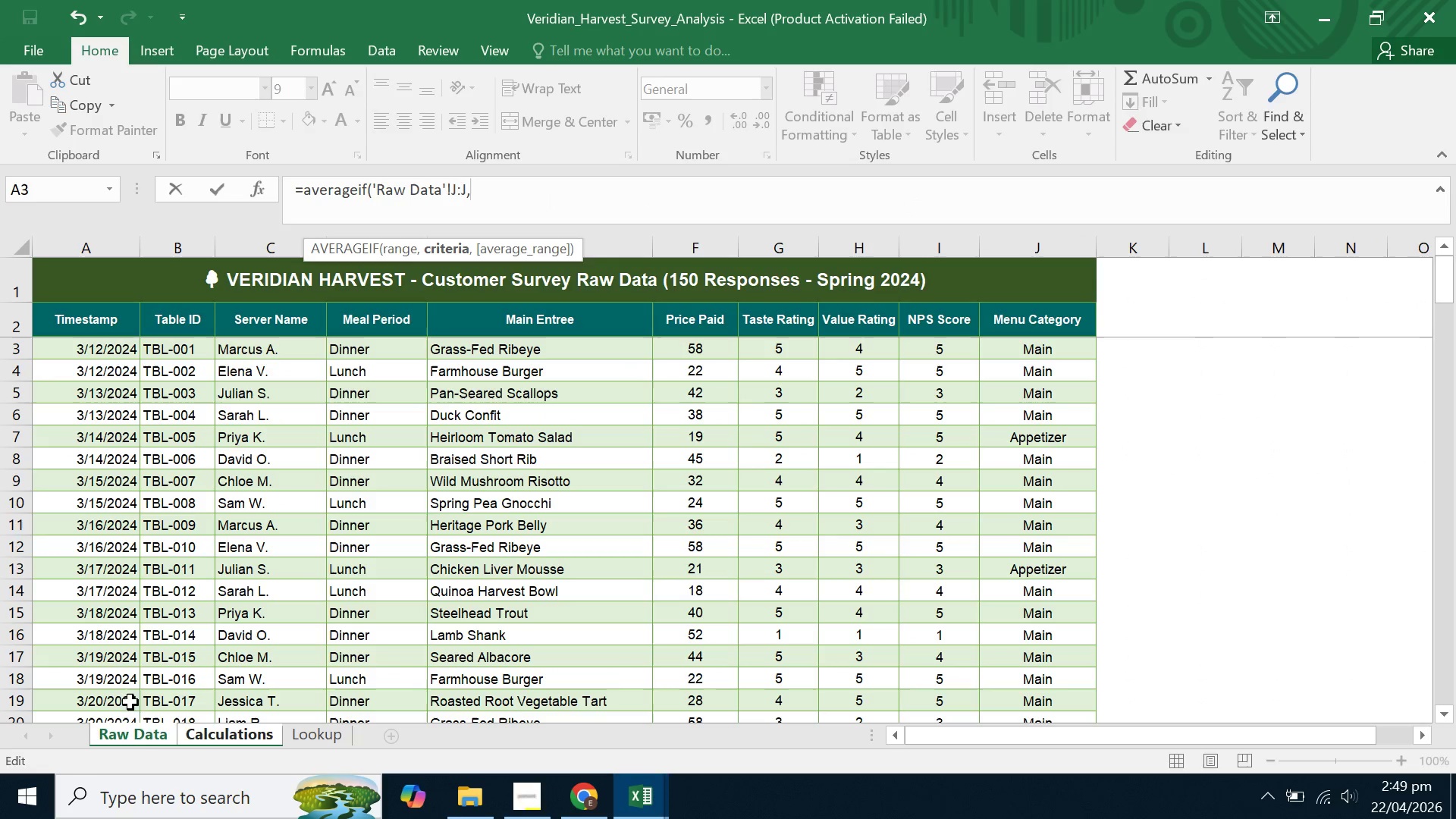 
left_click([151, 734])
 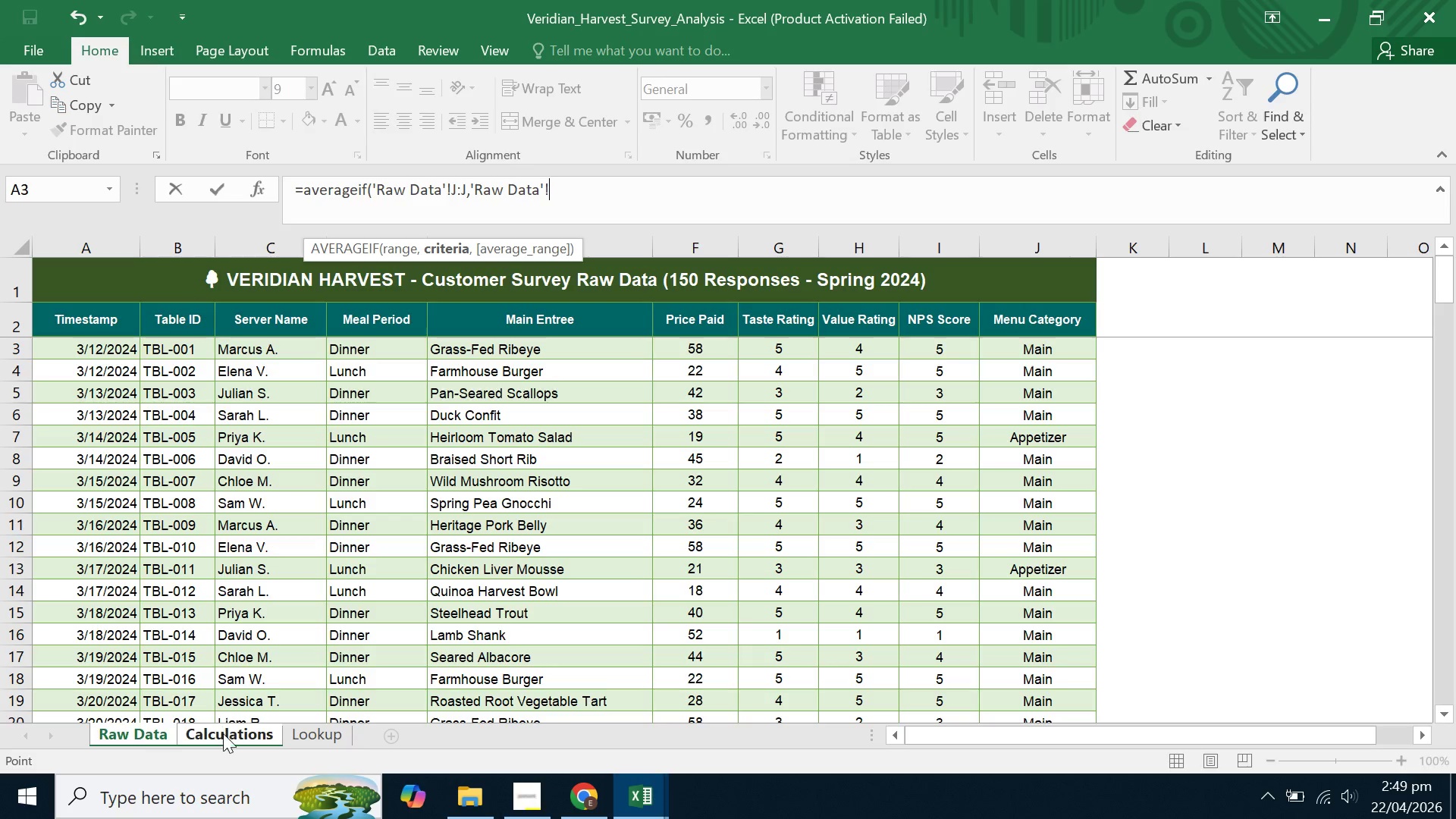 
left_click([223, 733])
 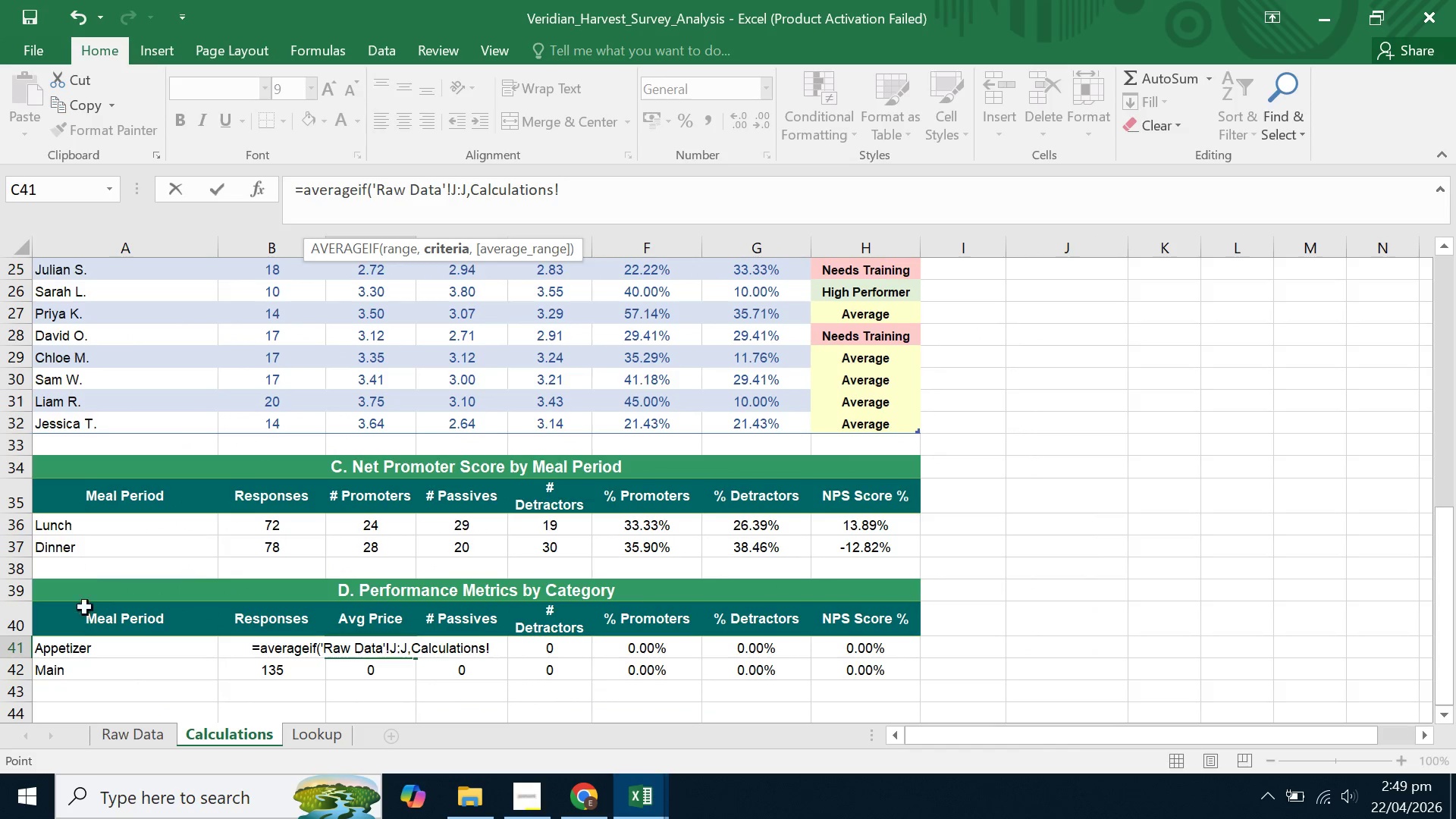 
left_click([82, 648])
 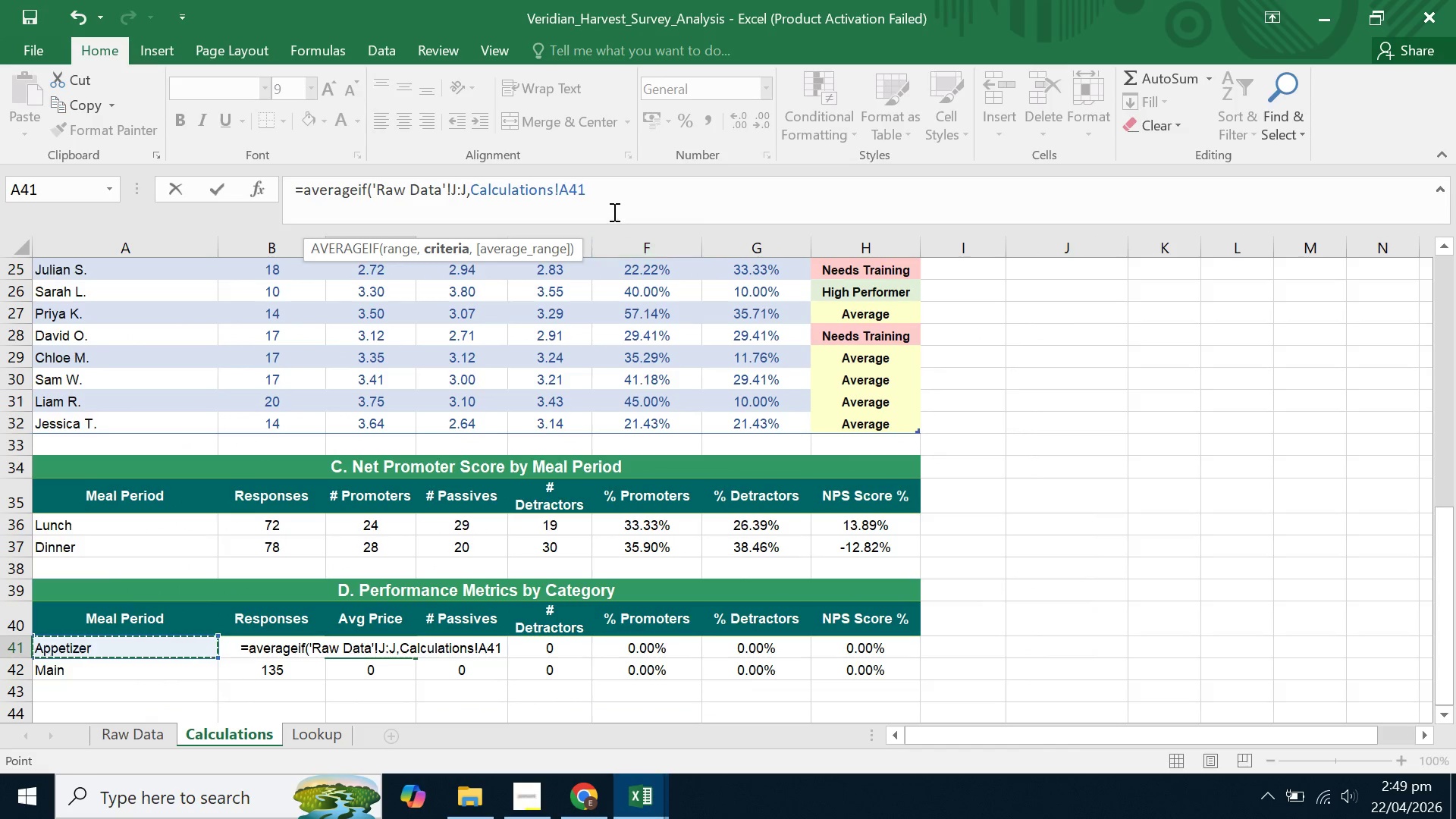 
left_click([613, 196])
 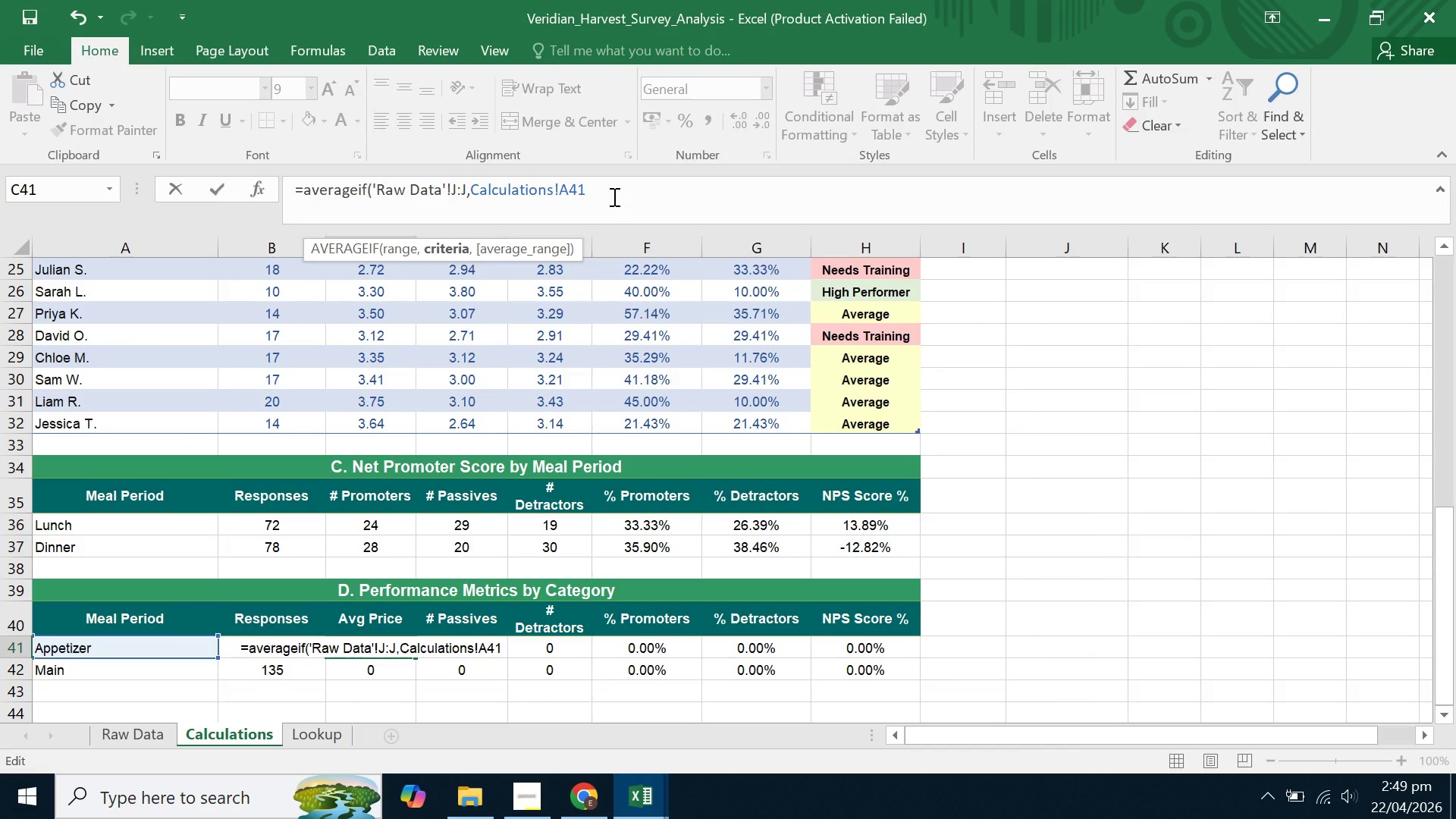 
key(Comma)
 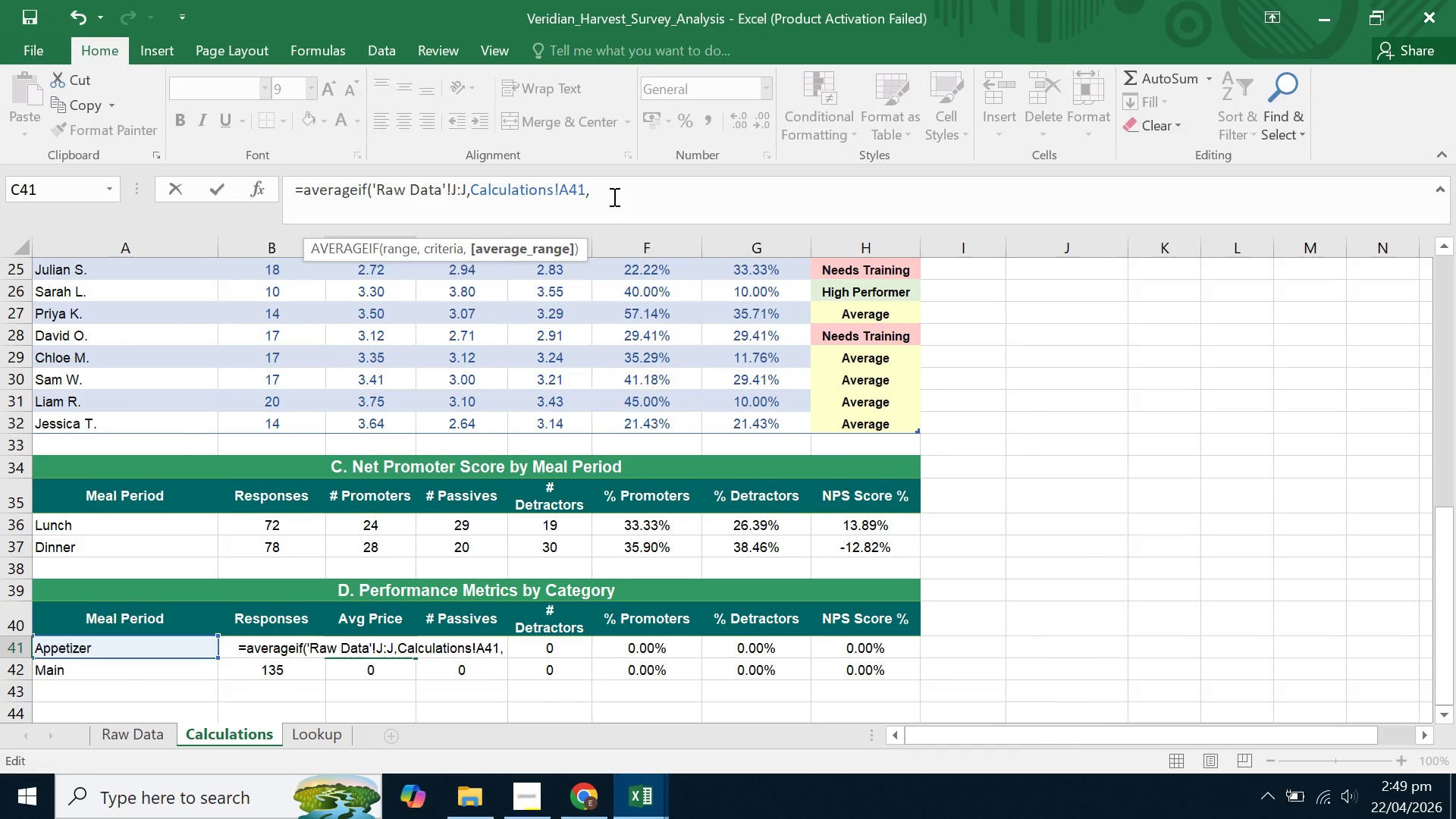 
wait(8.97)
 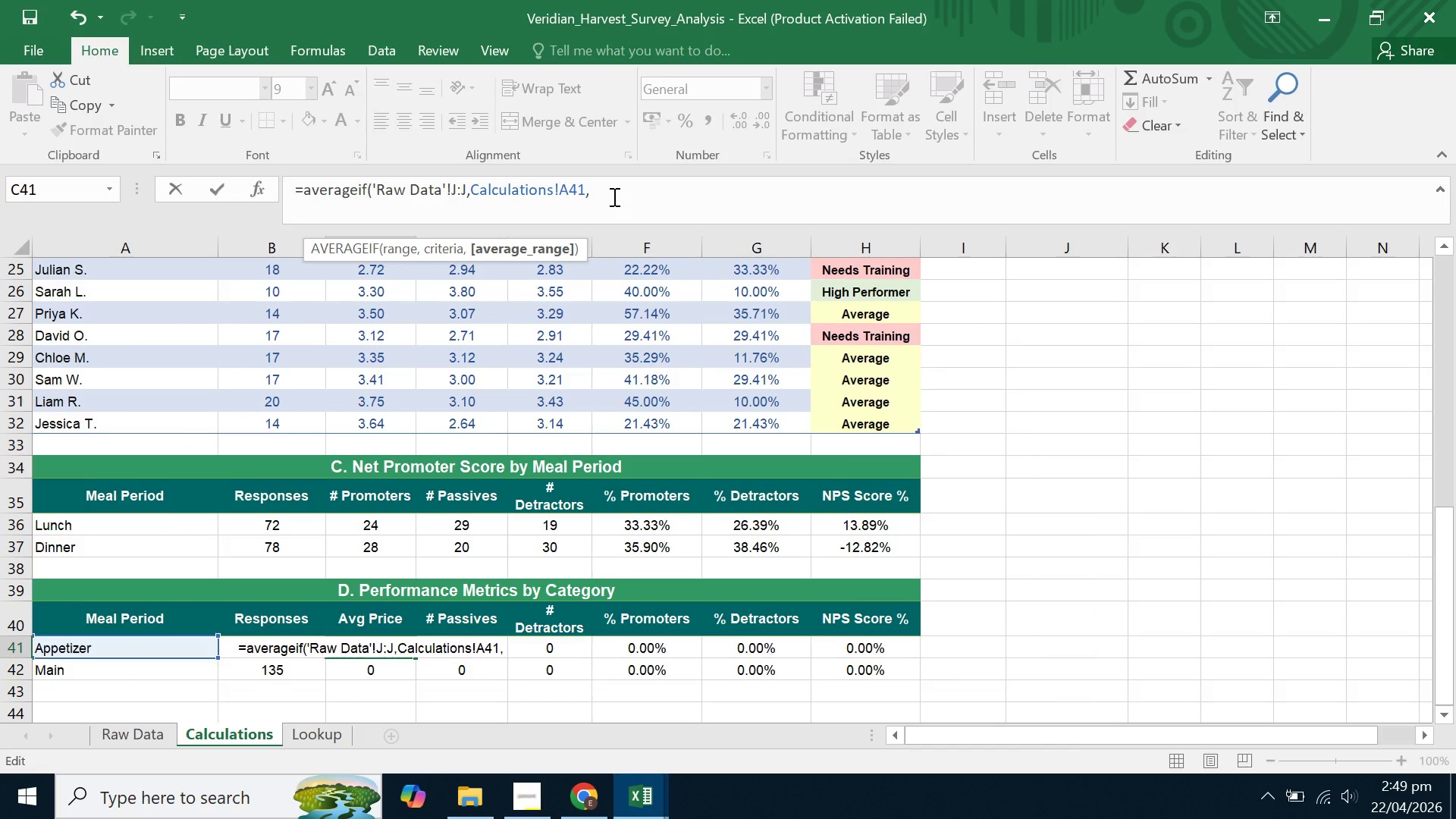 
left_click([126, 736])
 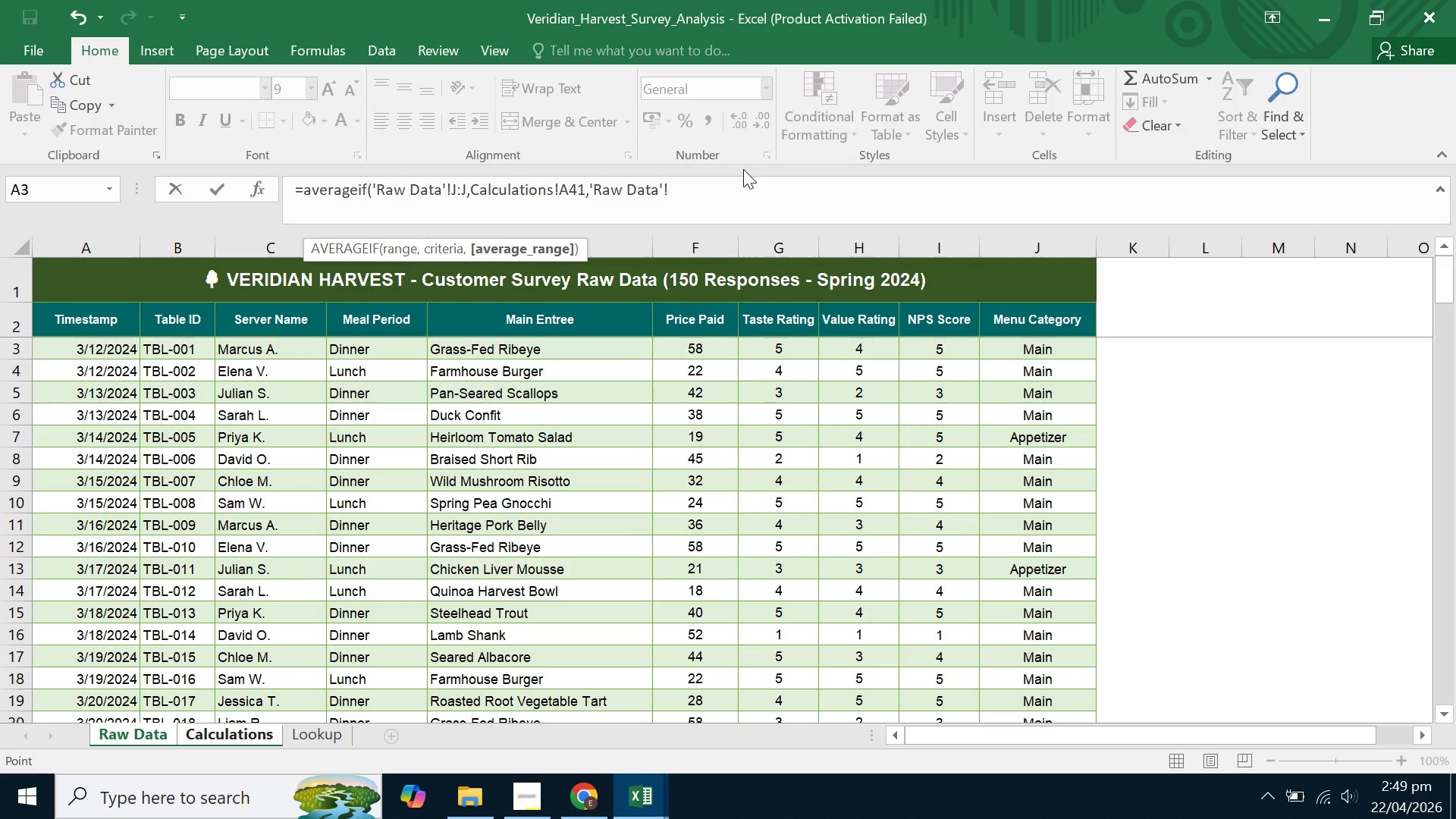 
wait(6.64)
 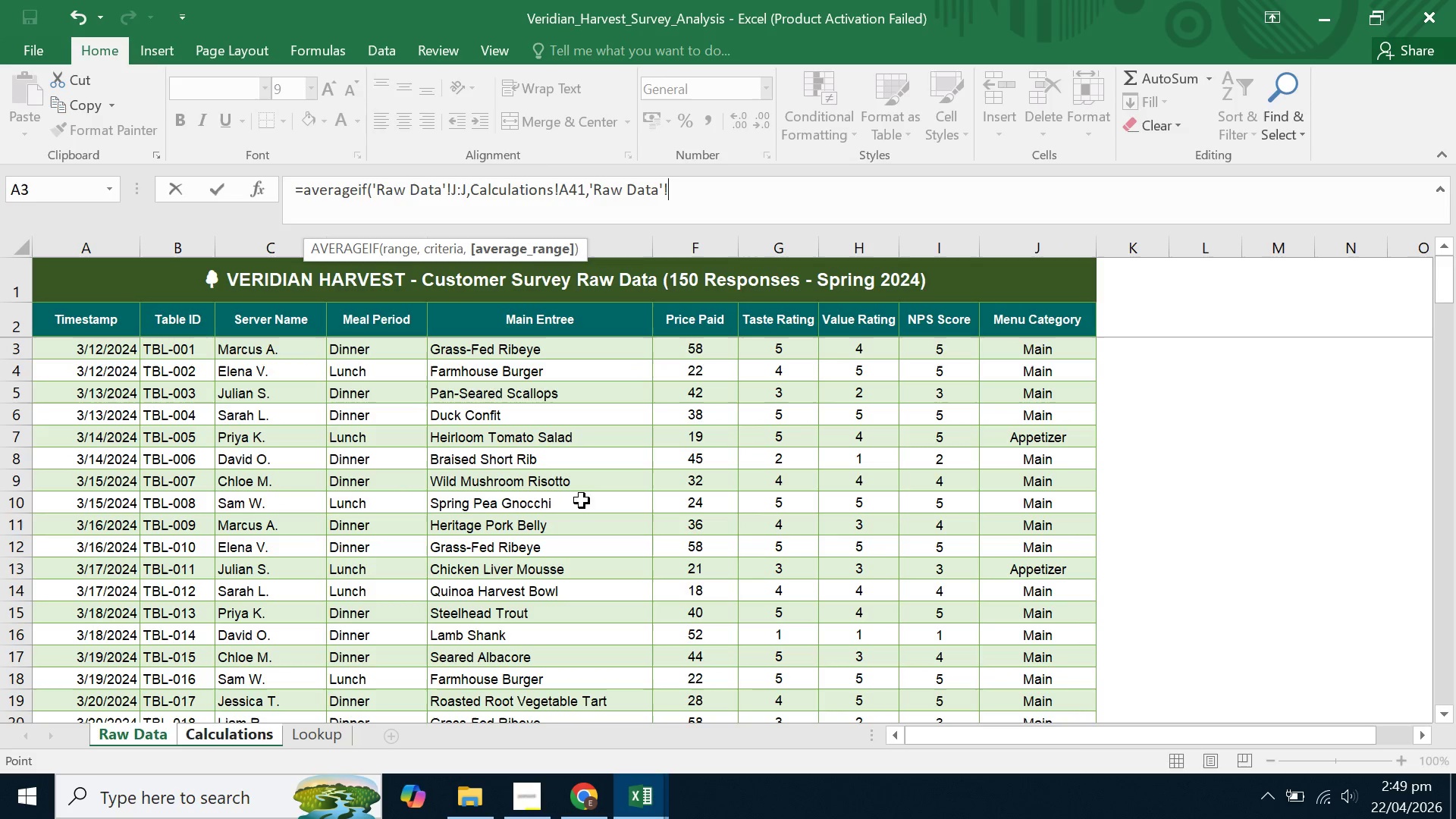 
type(,)
key(Backspace)
type(F:F))
 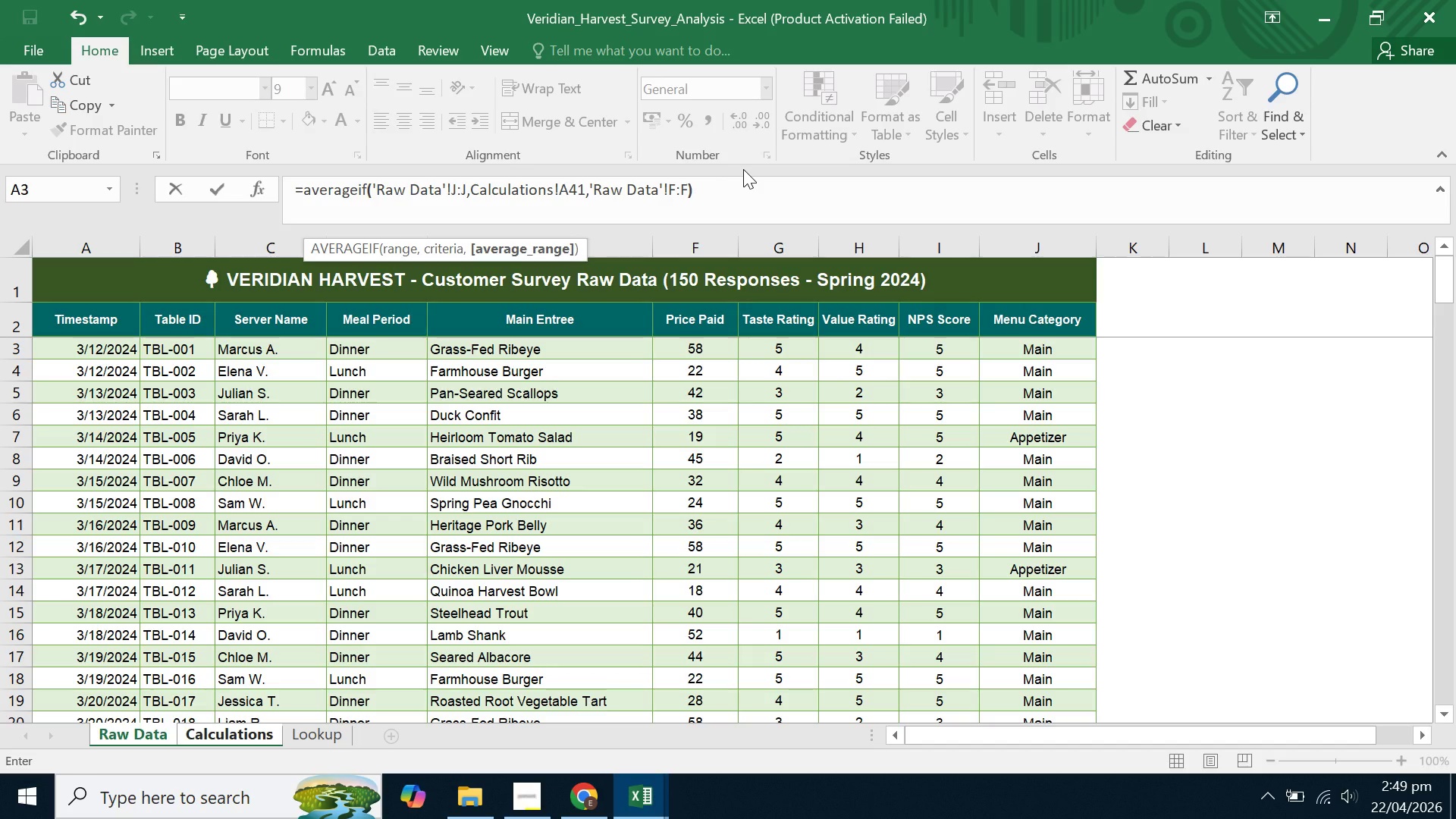 
key(Enter)
 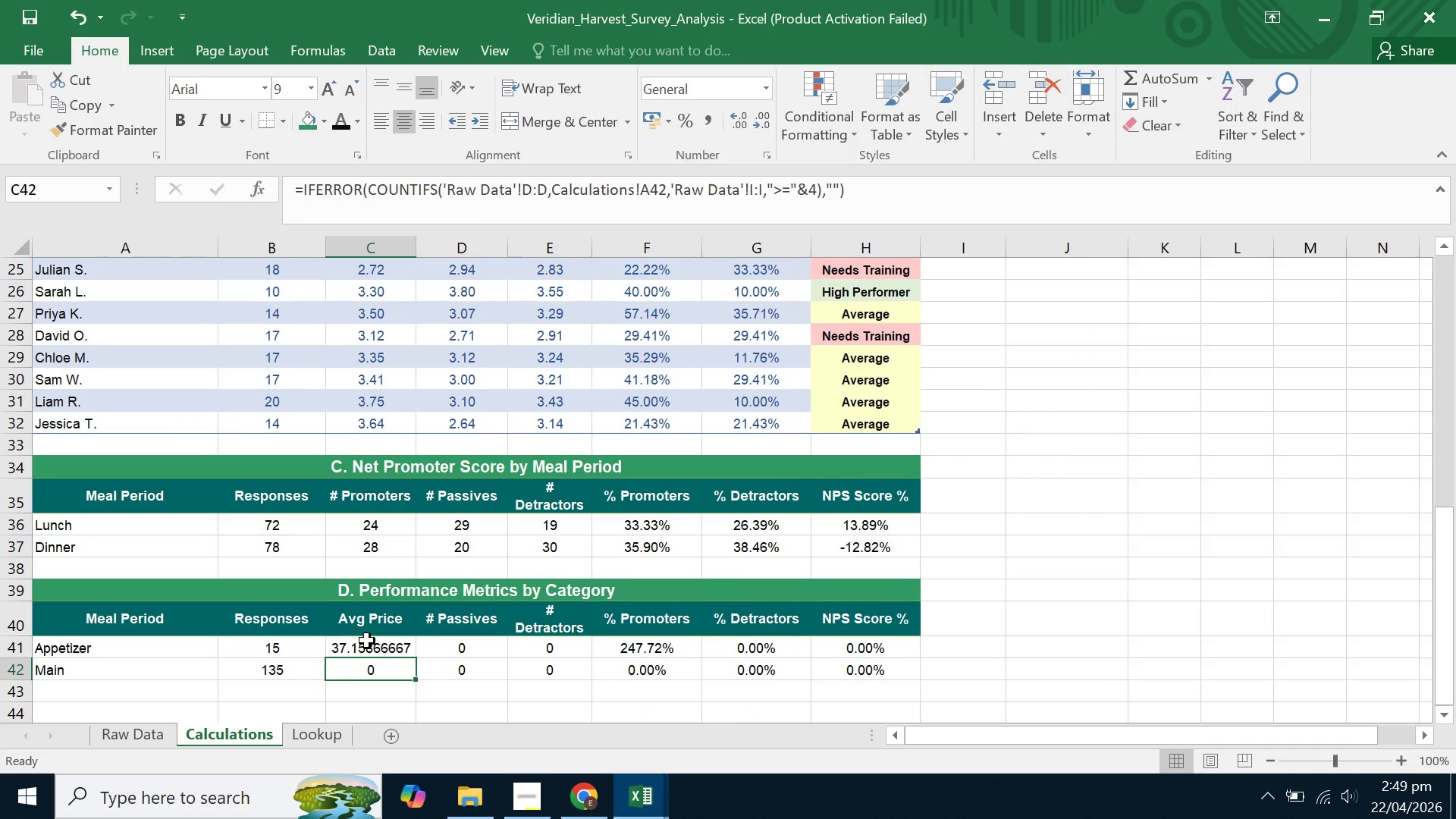 
left_click([369, 648])
 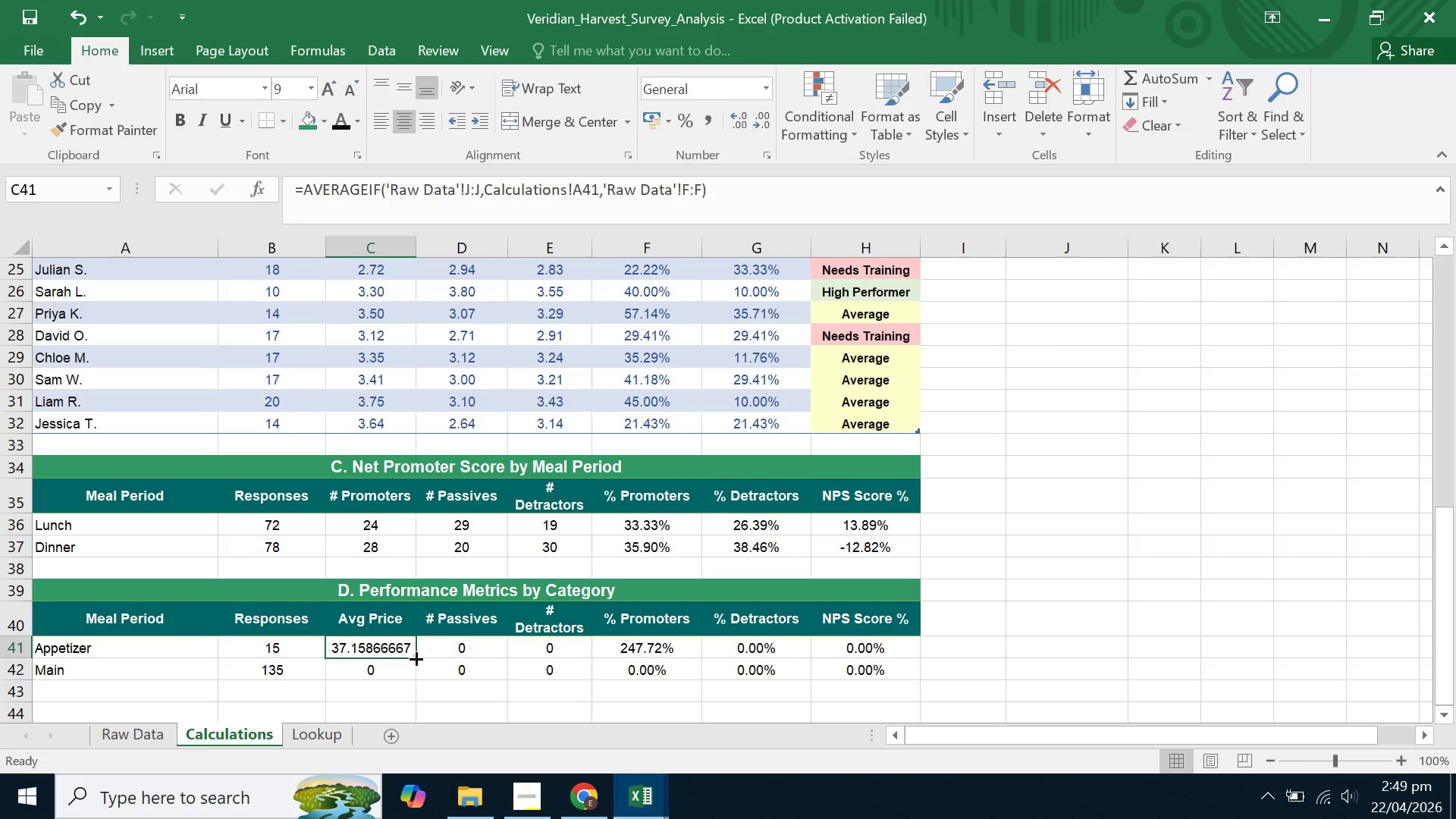 
double_click([415, 657])
 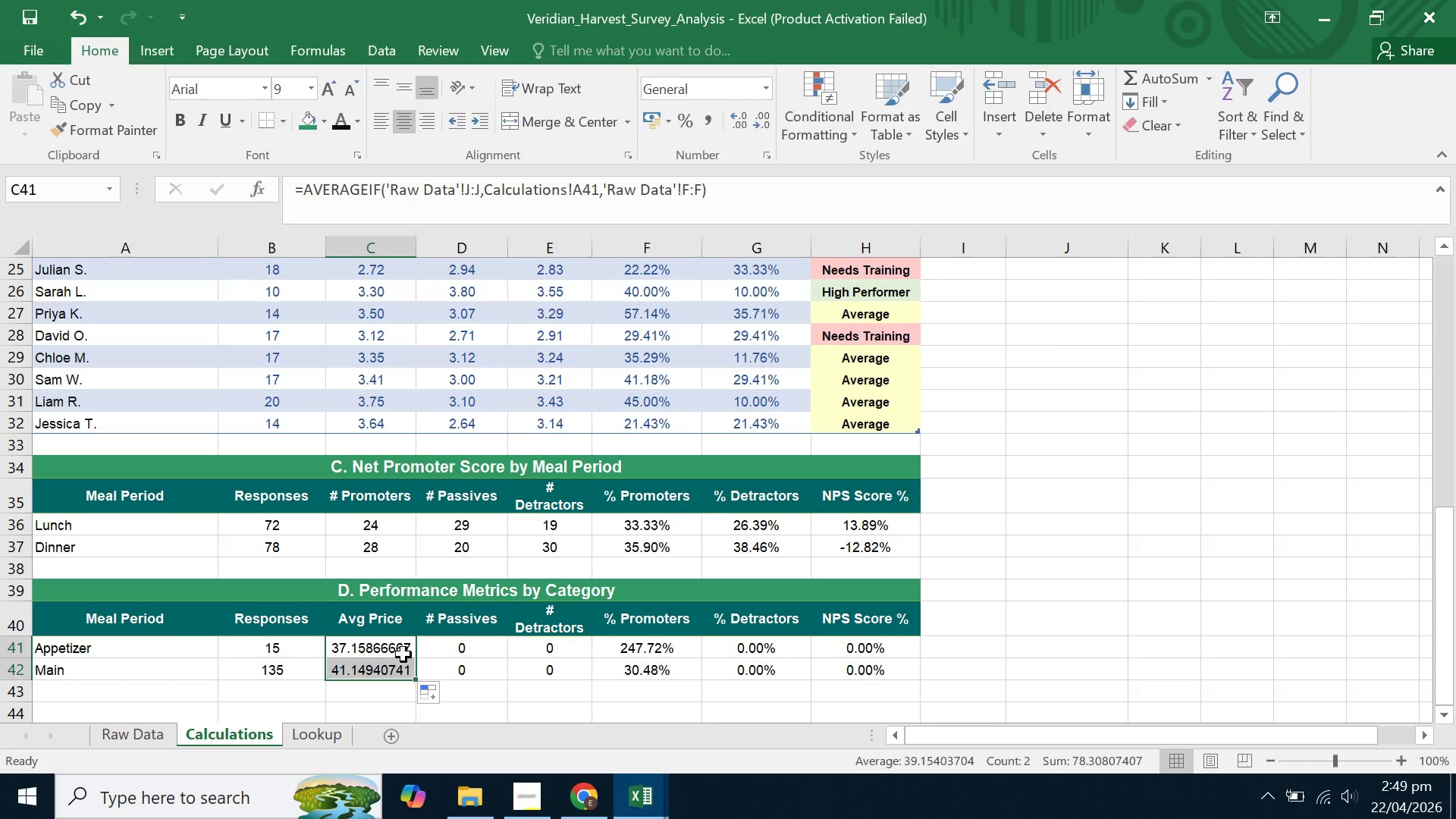 
left_click_drag(start_coordinate=[398, 652], to_coordinate=[397, 673])
 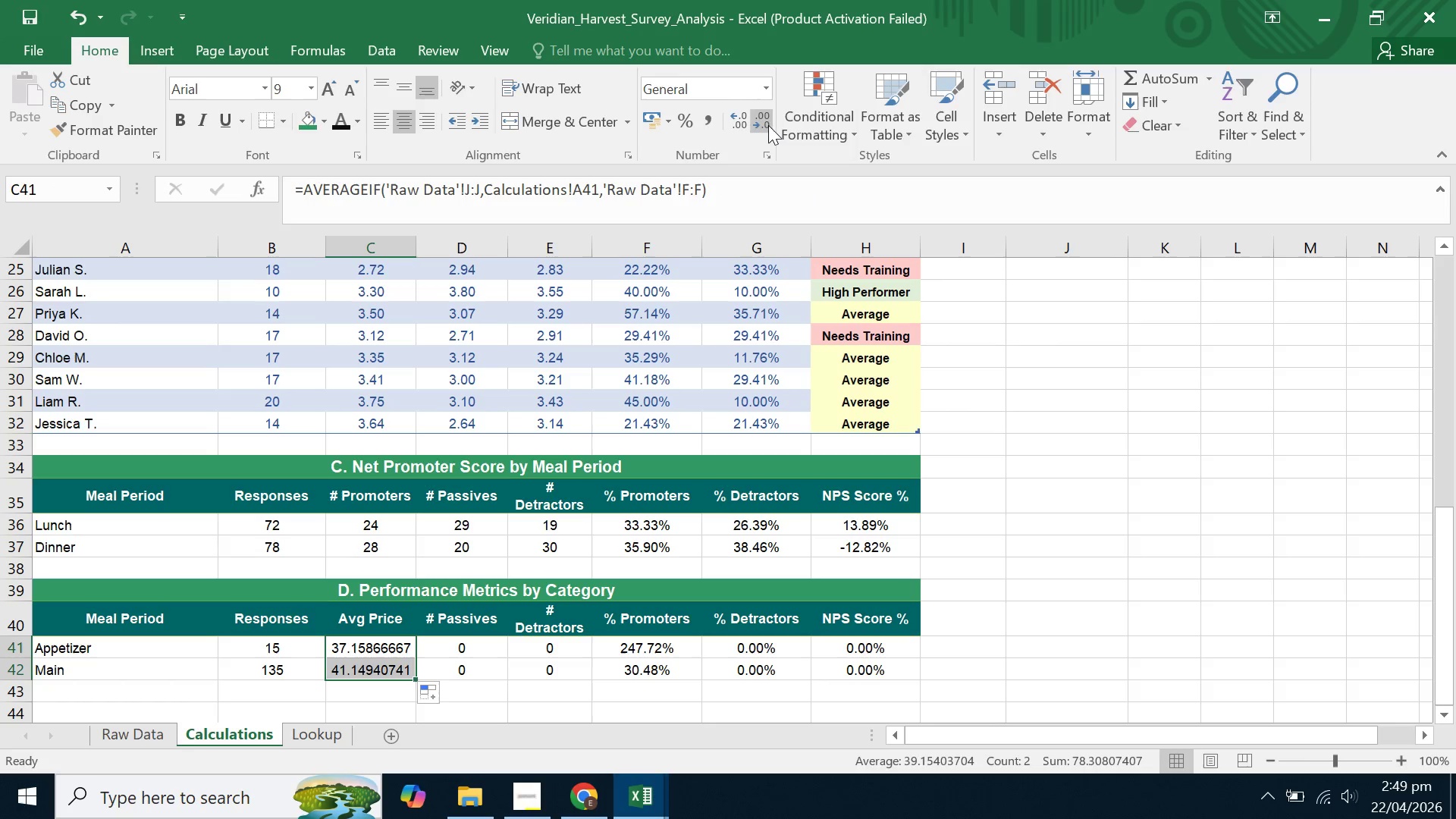 
double_click([766, 123])
 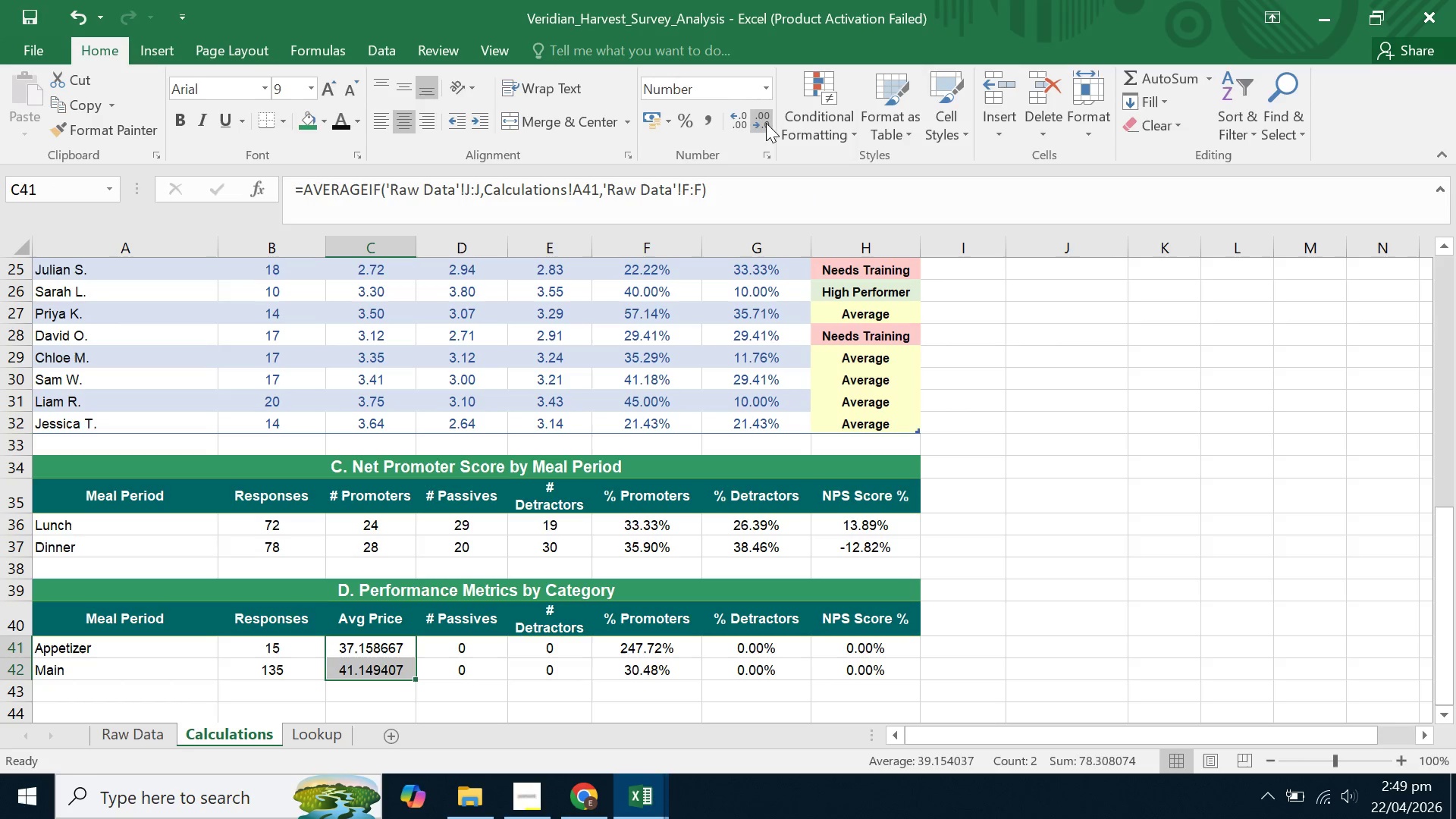 
triple_click([766, 123])
 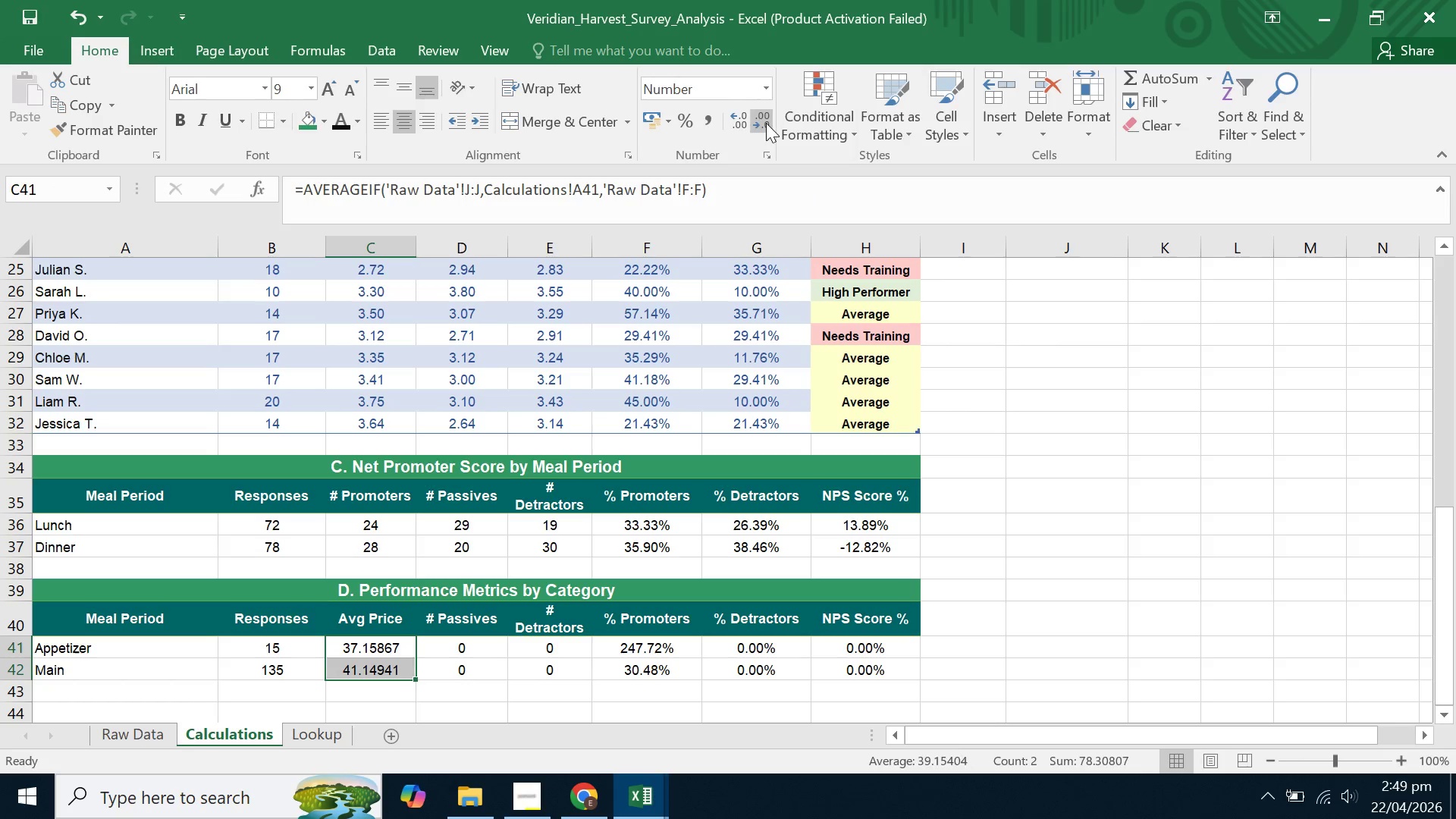 
triple_click([766, 123])
 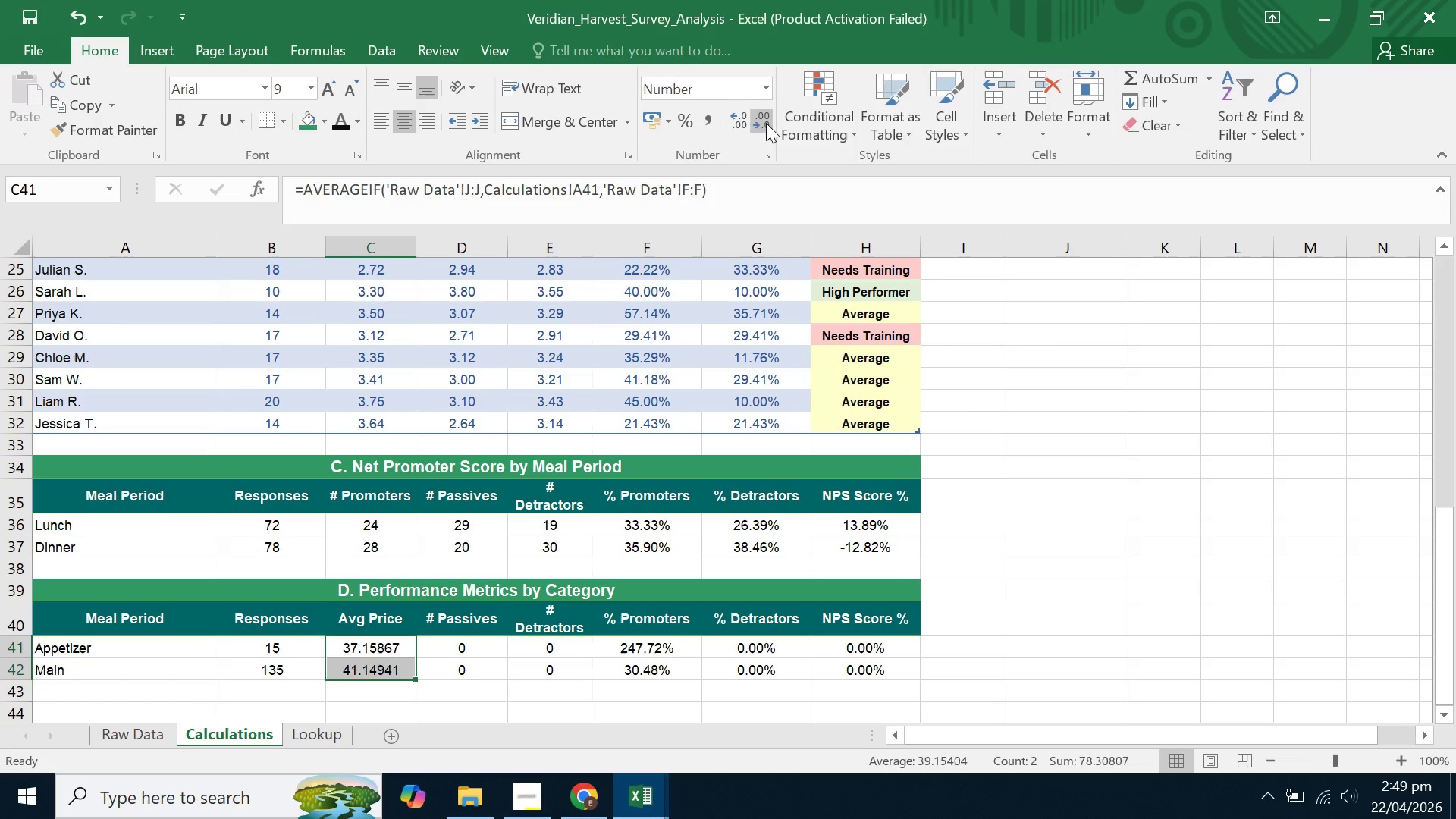 
triple_click([766, 123])
 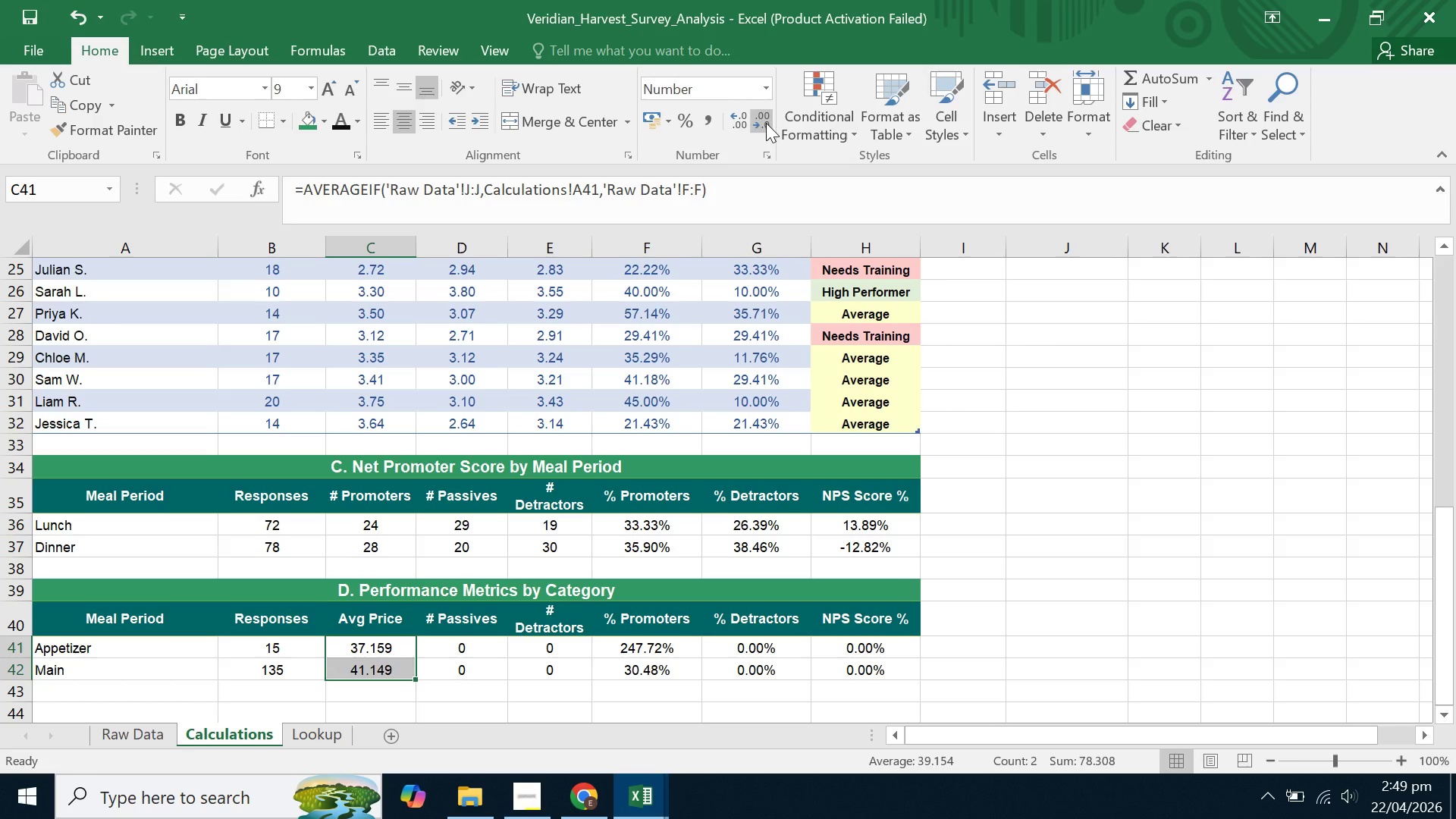 
left_click([766, 123])
 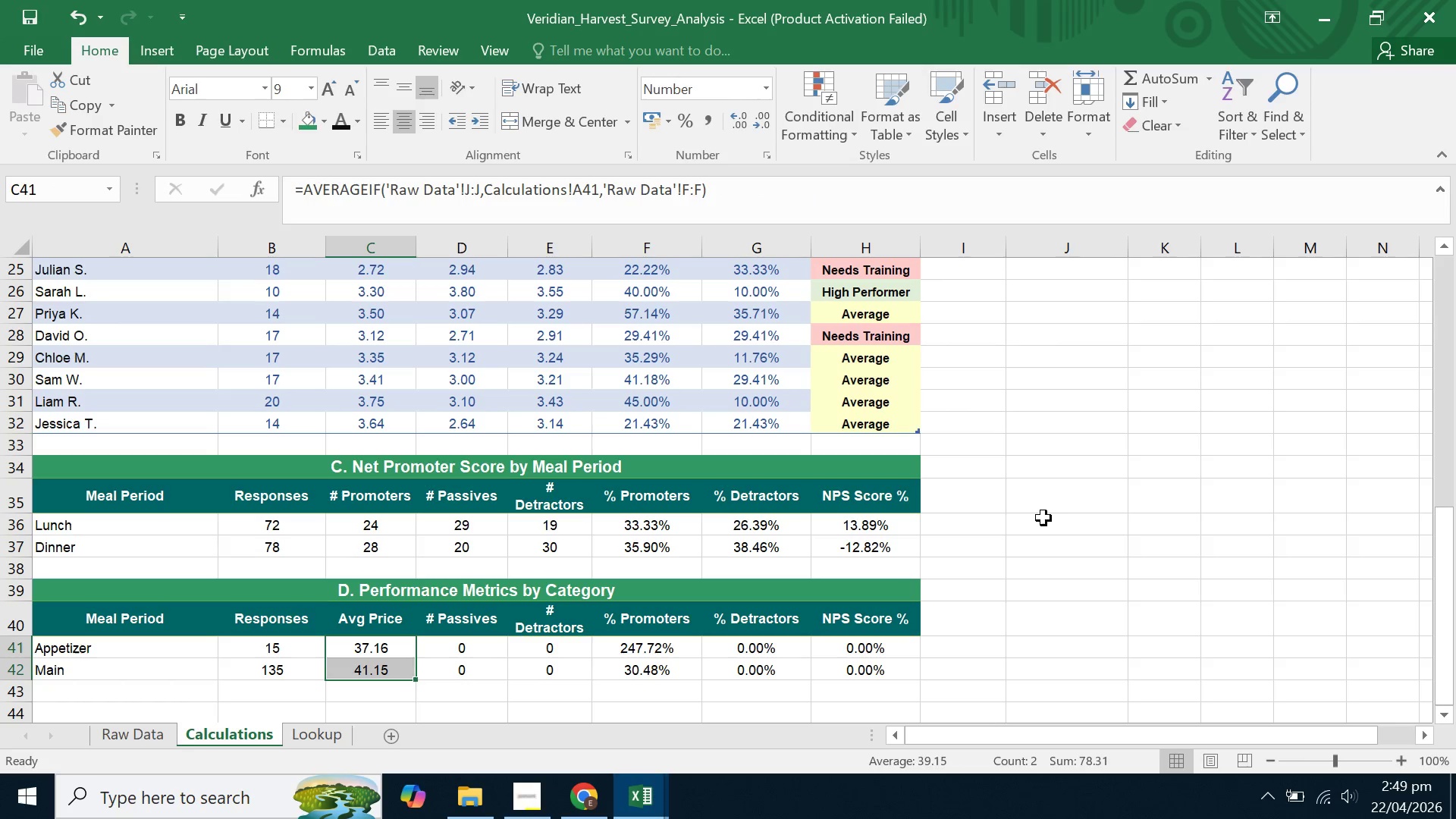 
left_click([1092, 522])
 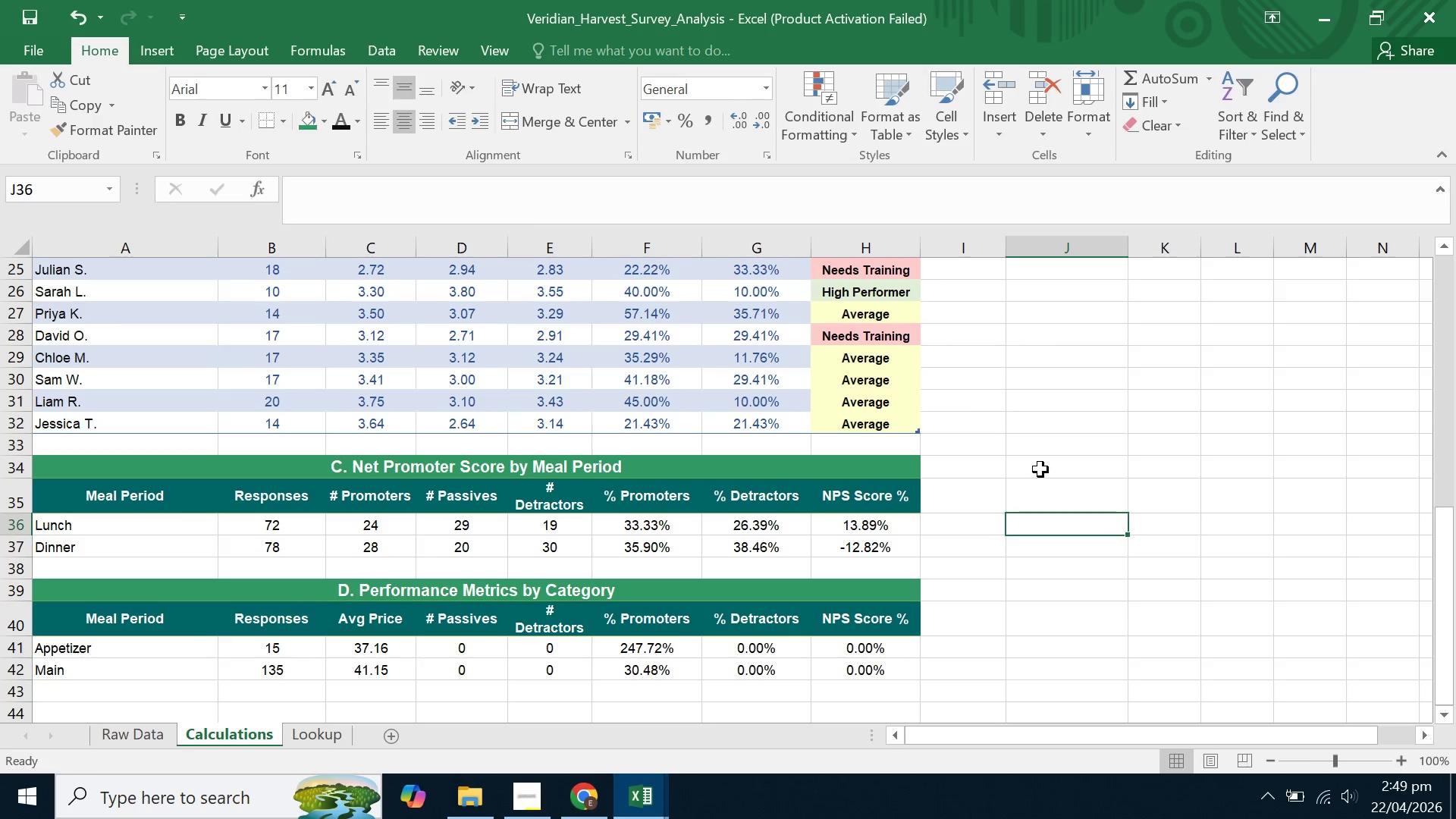 
left_click([457, 624])
 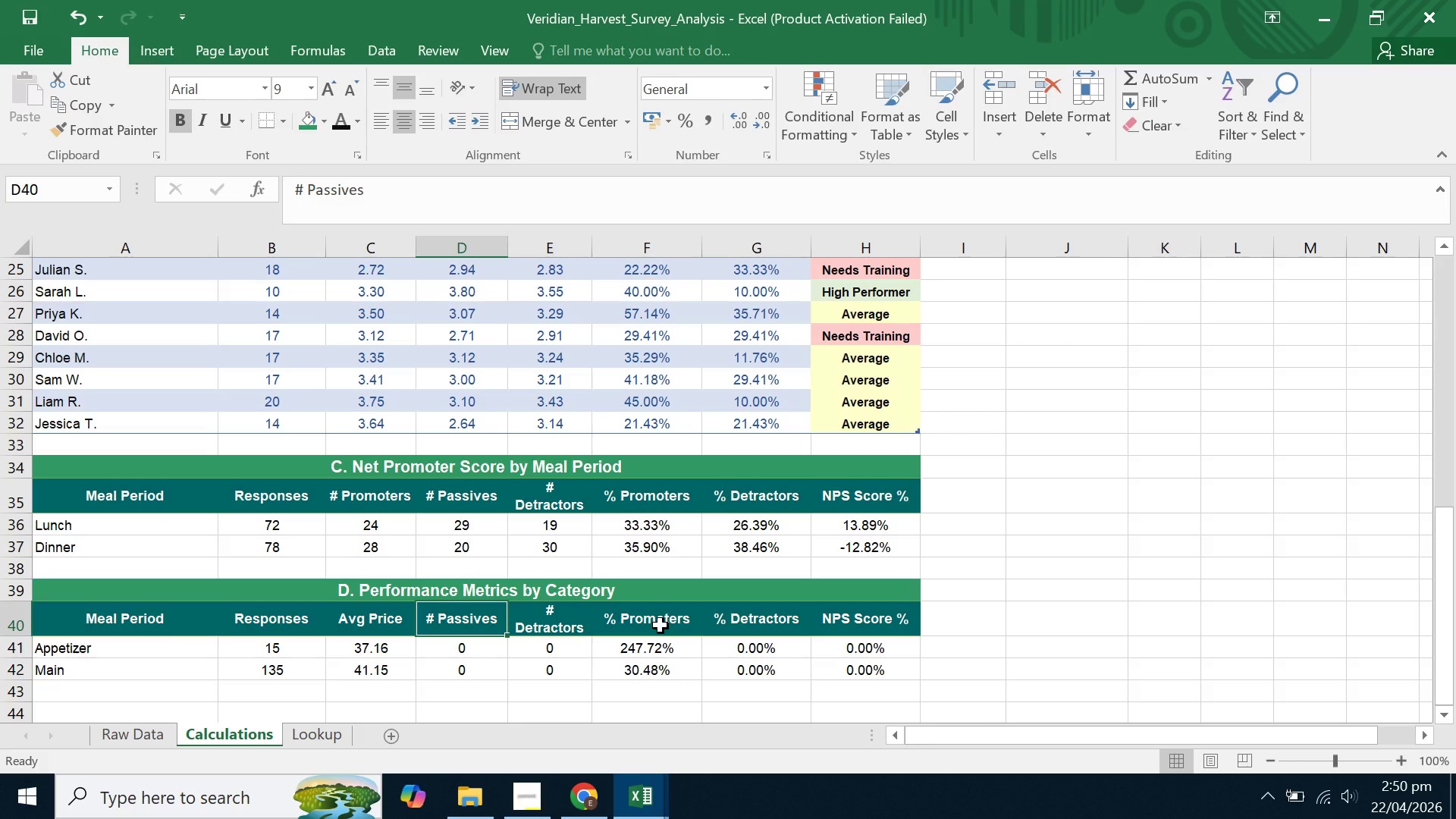 
type(Avg taste)
key(Backspace)
key(Backspace)
key(Backspace)
key(Backspace)
key(Backspace)
type(Taste)
 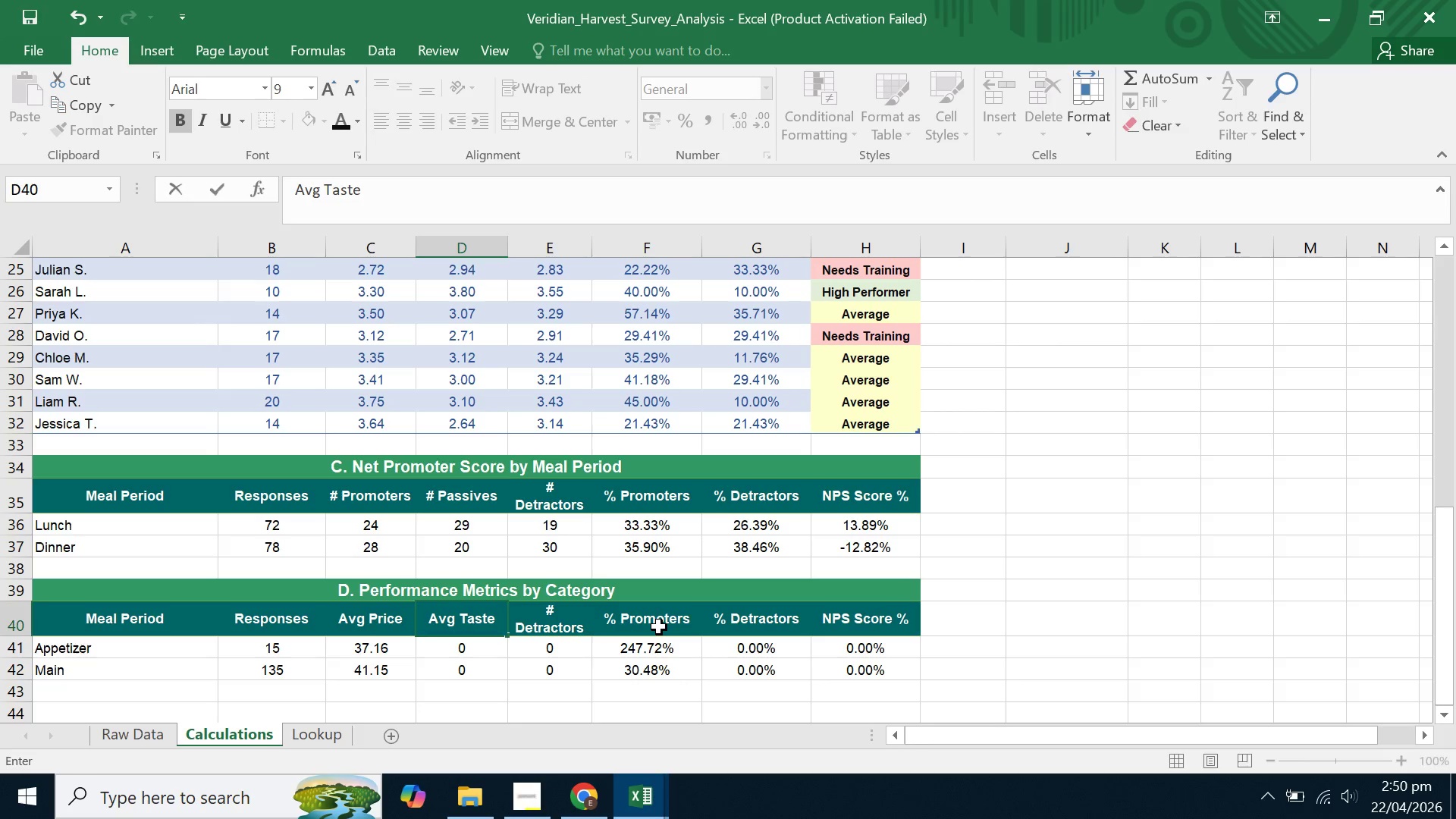 
left_click([730, 684])
 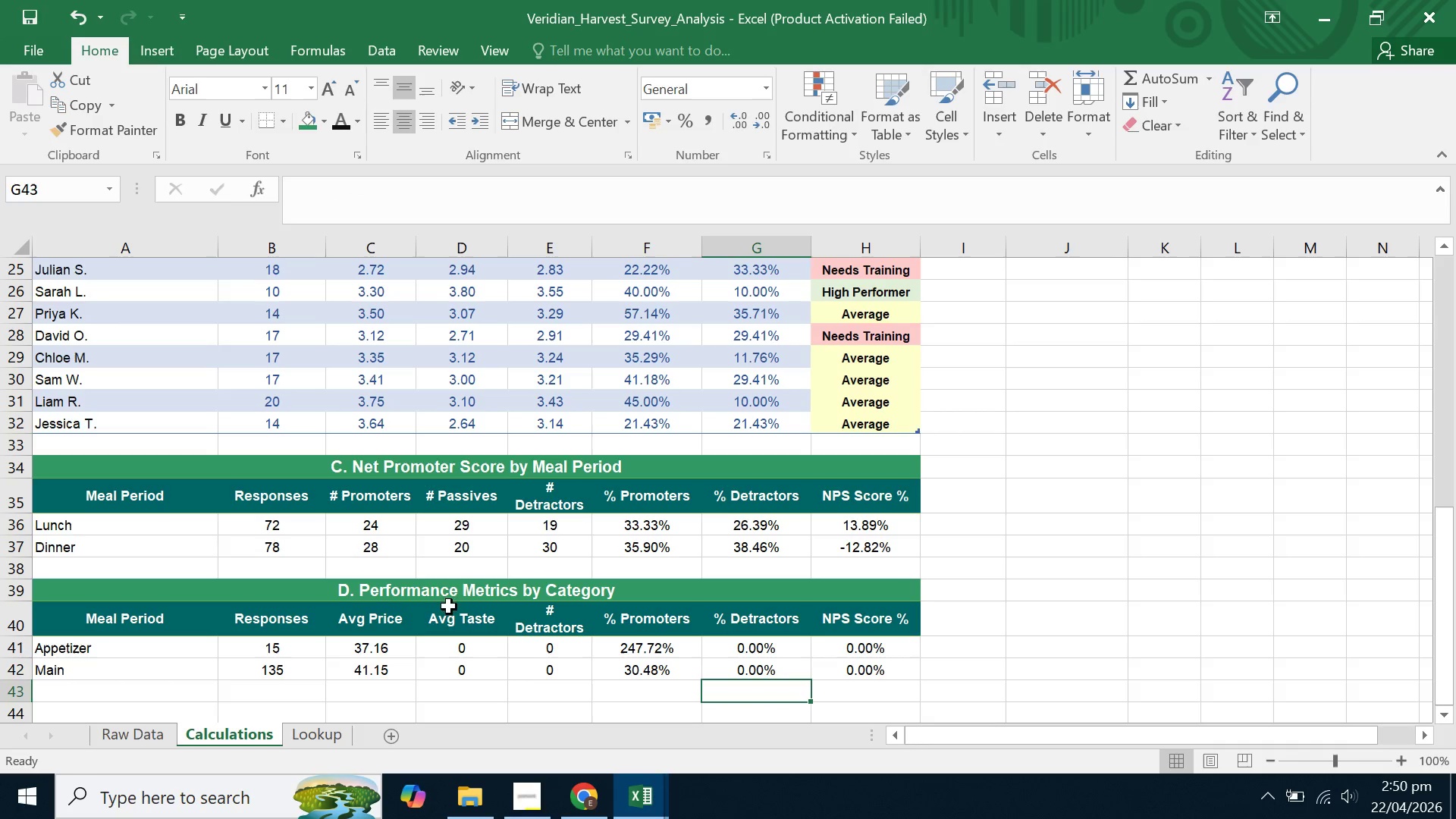 
left_click([459, 621])
 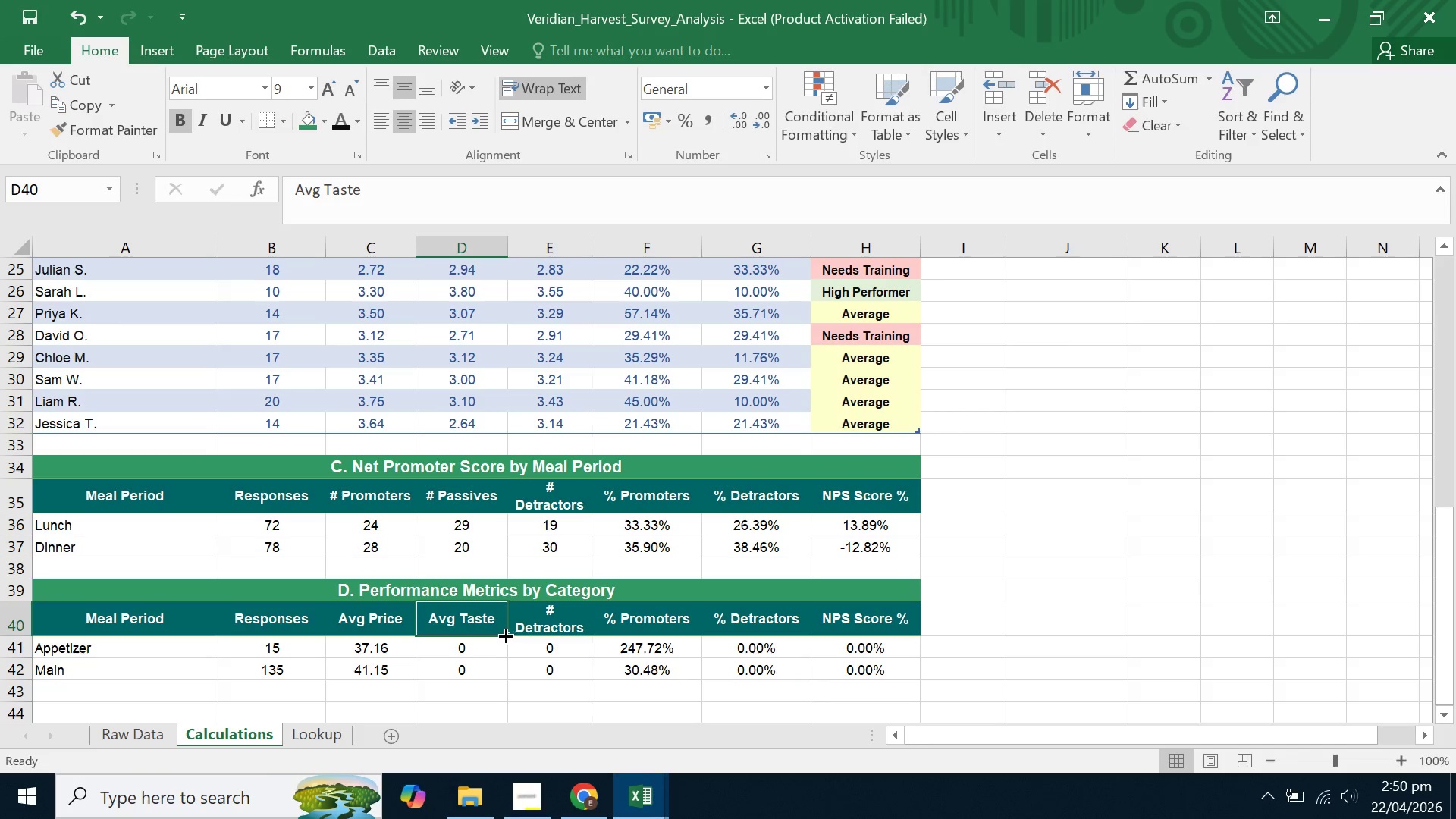 
left_click_drag(start_coordinate=[504, 634], to_coordinate=[550, 633])
 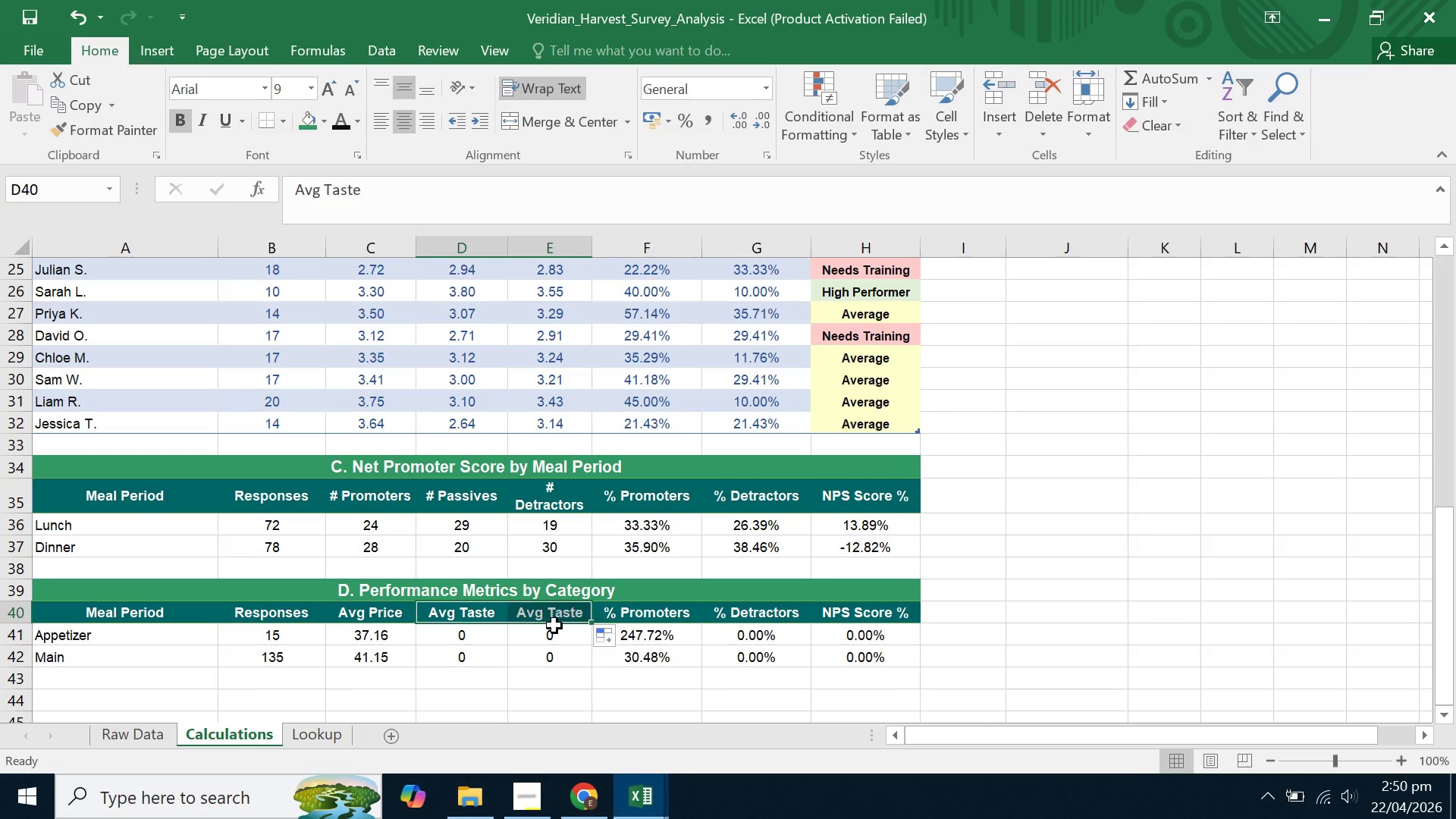 
left_click([554, 626])
 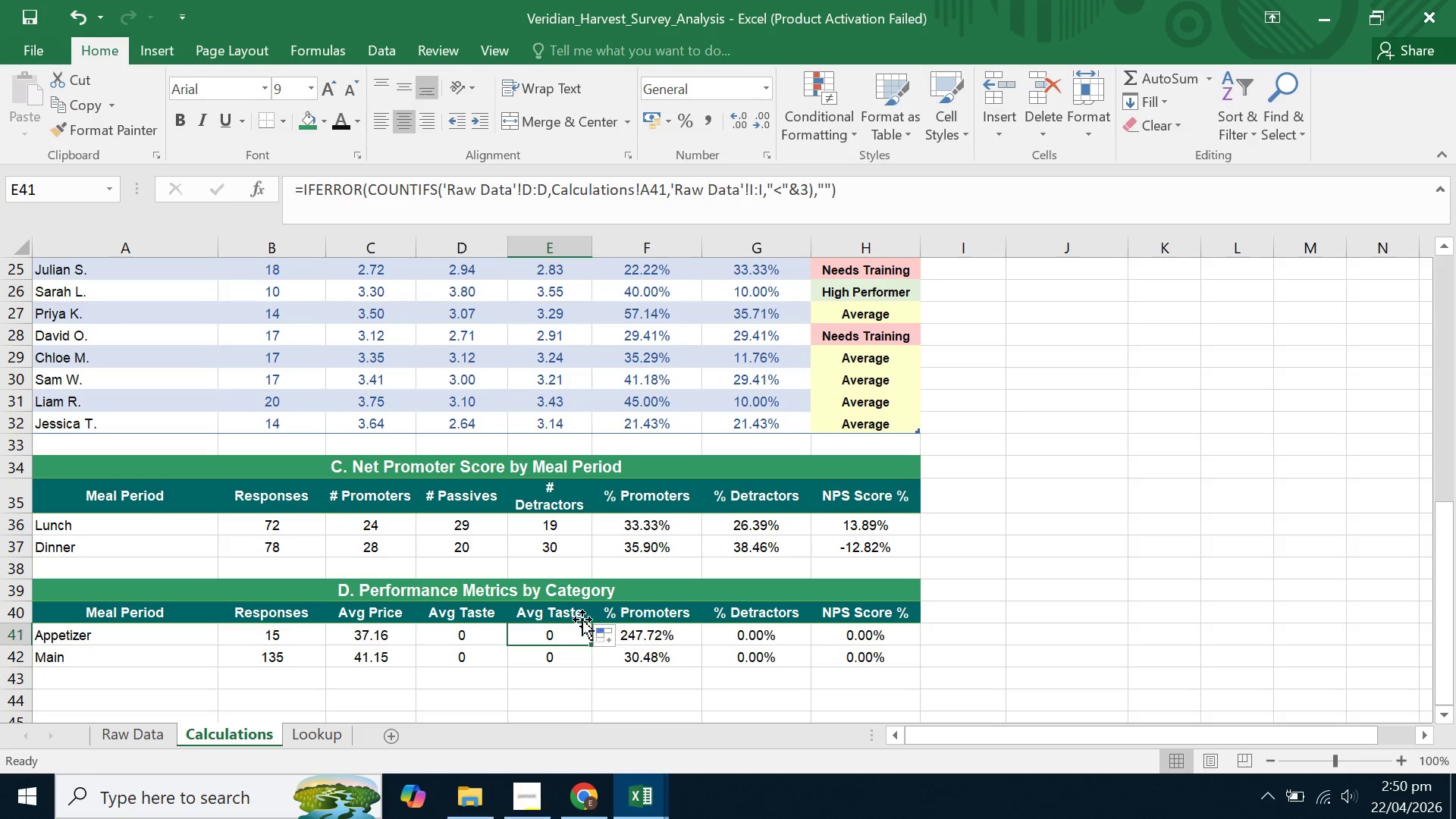 
left_click([580, 619])
 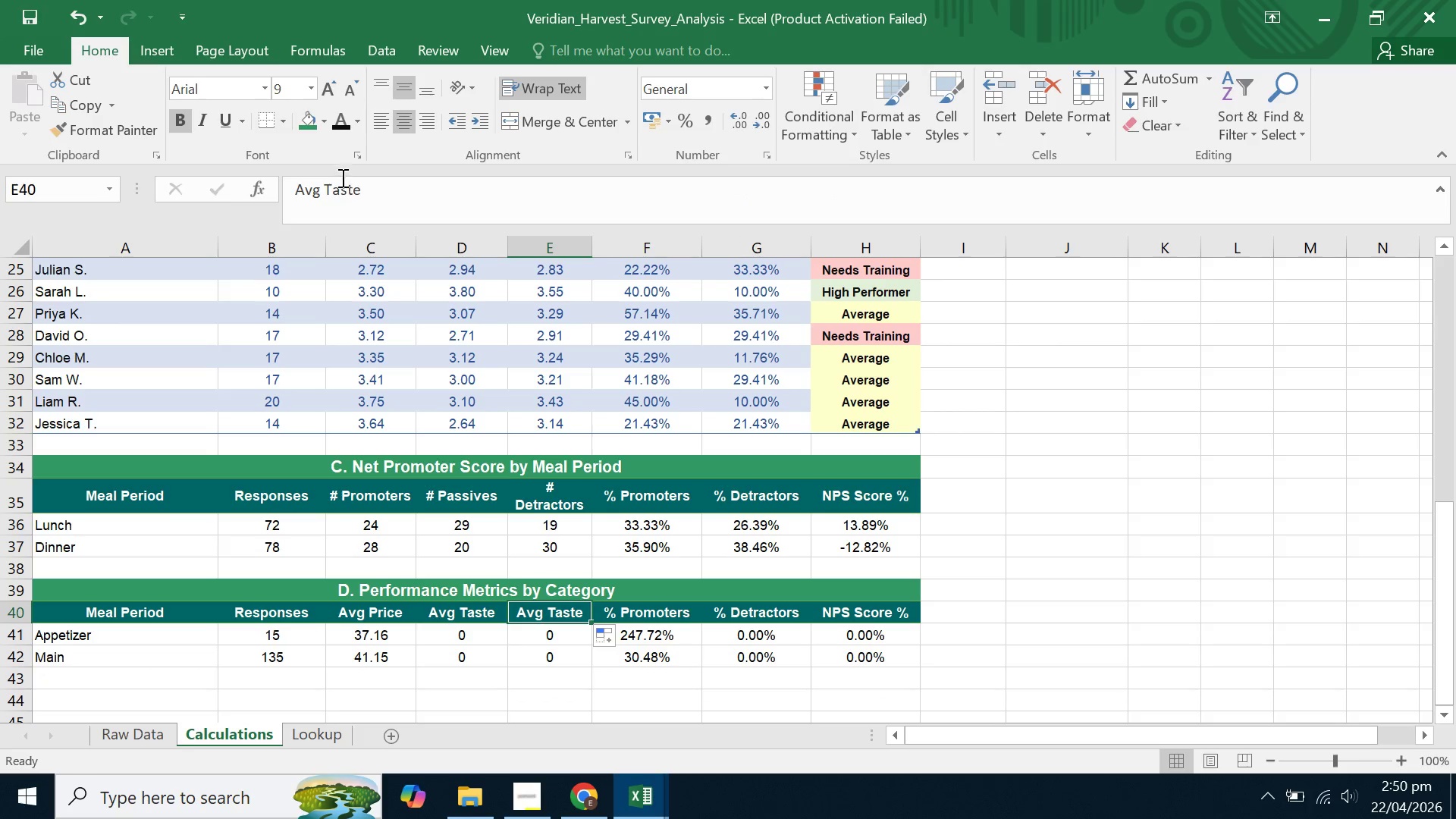 
double_click([345, 190])
 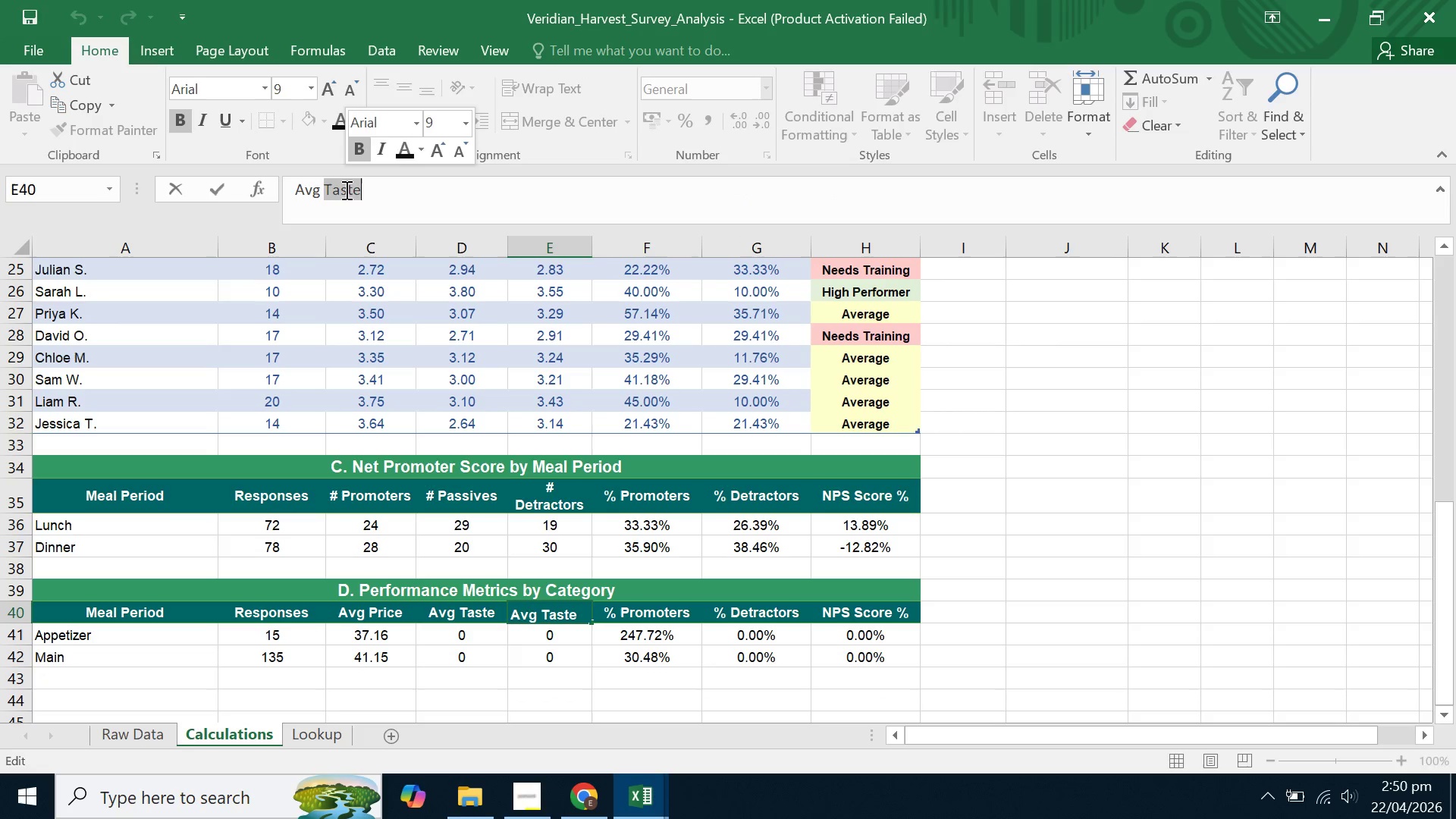 
type(Value)
 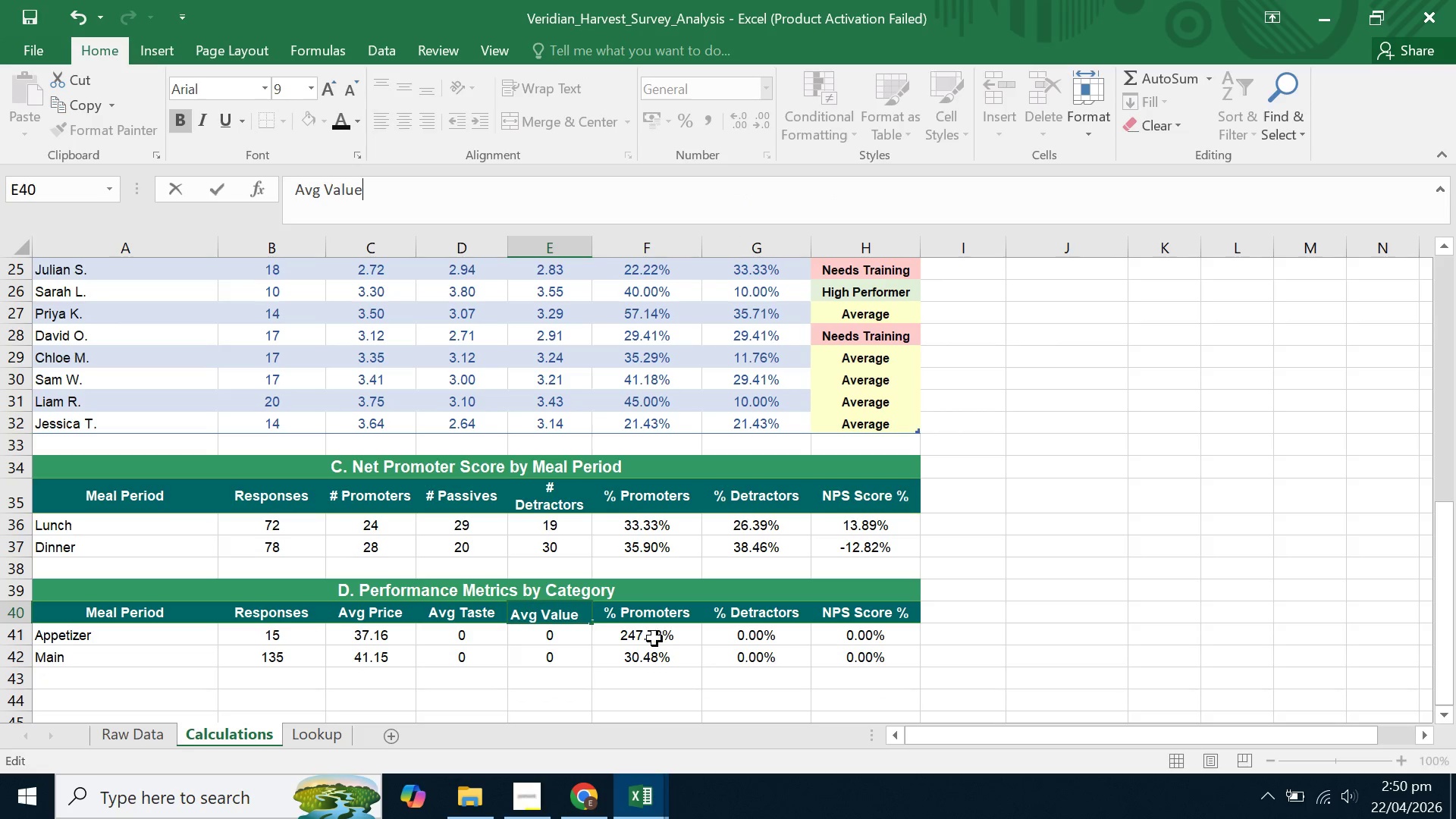 
left_click([573, 617])
 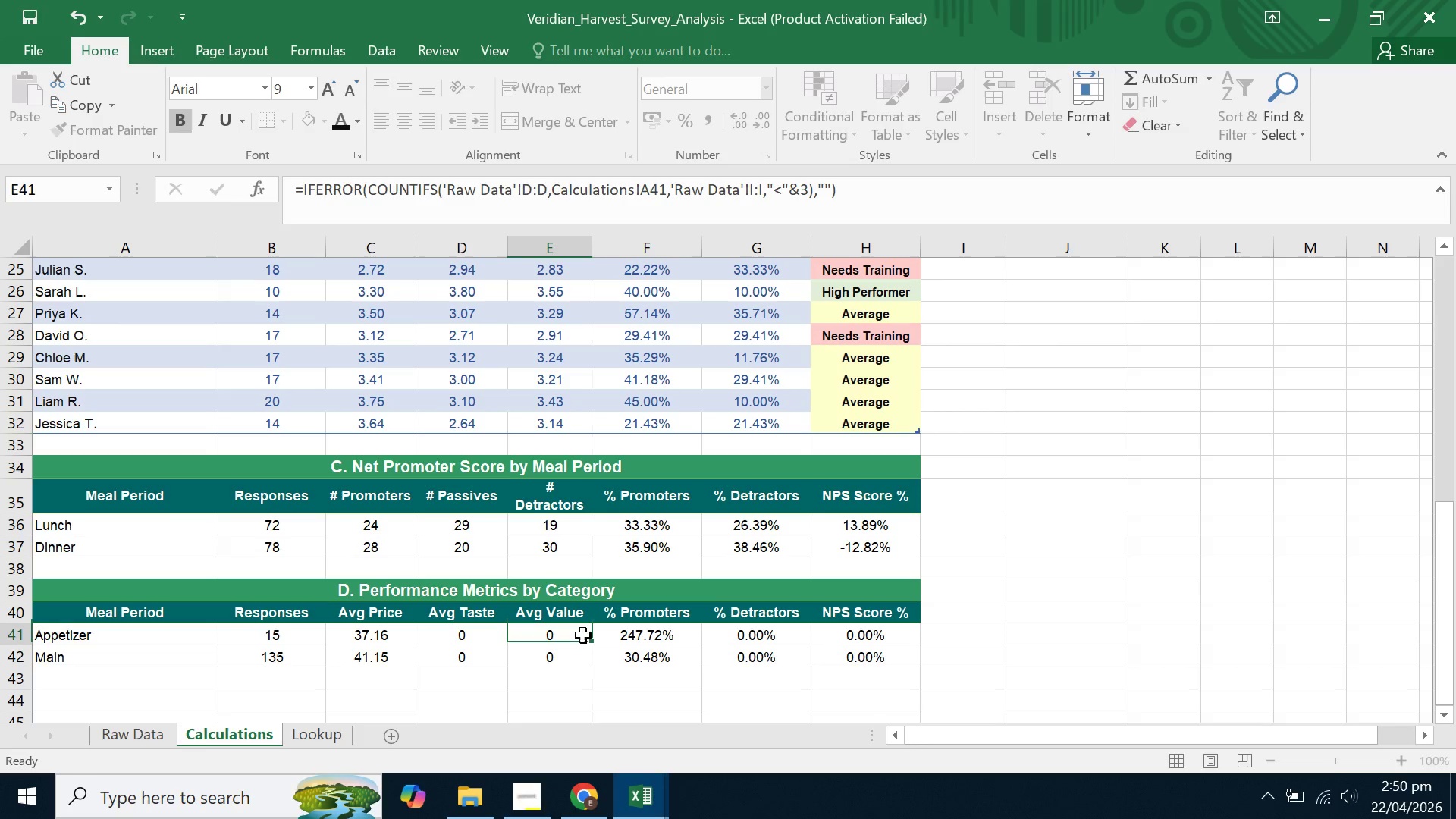 
double_click([578, 614])
 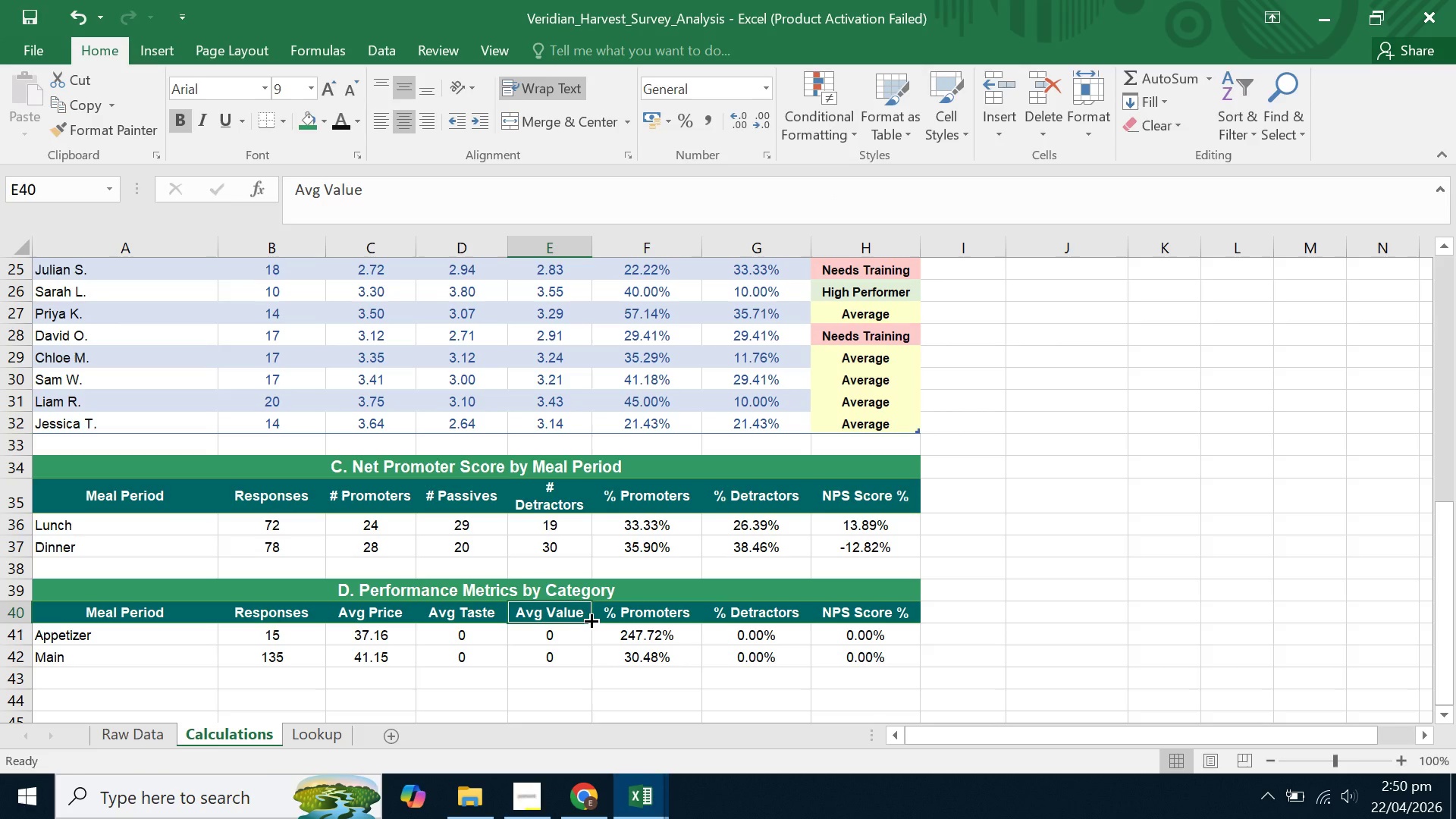 
left_click_drag(start_coordinate=[590, 620], to_coordinate=[634, 620])
 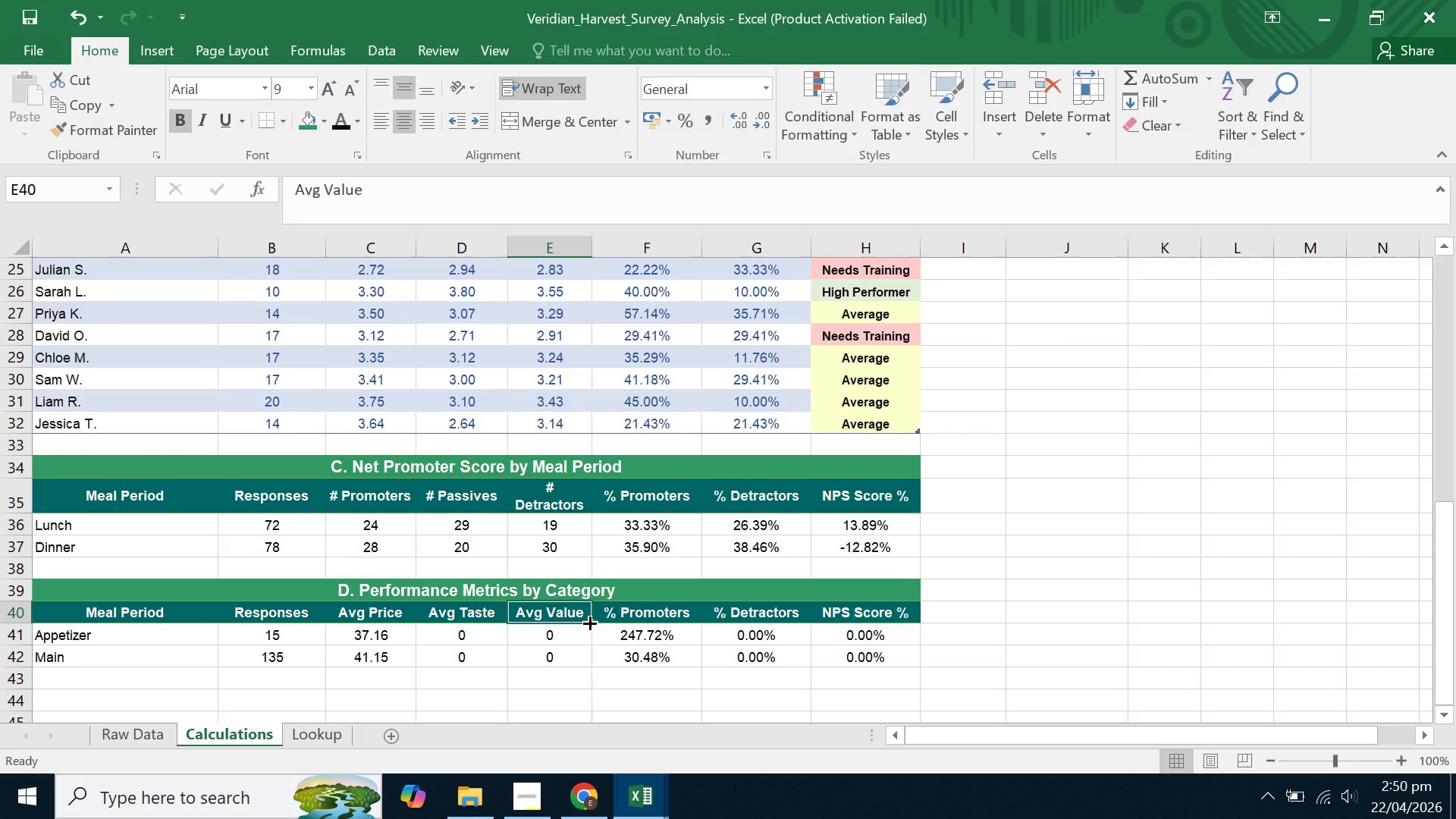 
left_click_drag(start_coordinate=[588, 622], to_coordinate=[551, 619])
 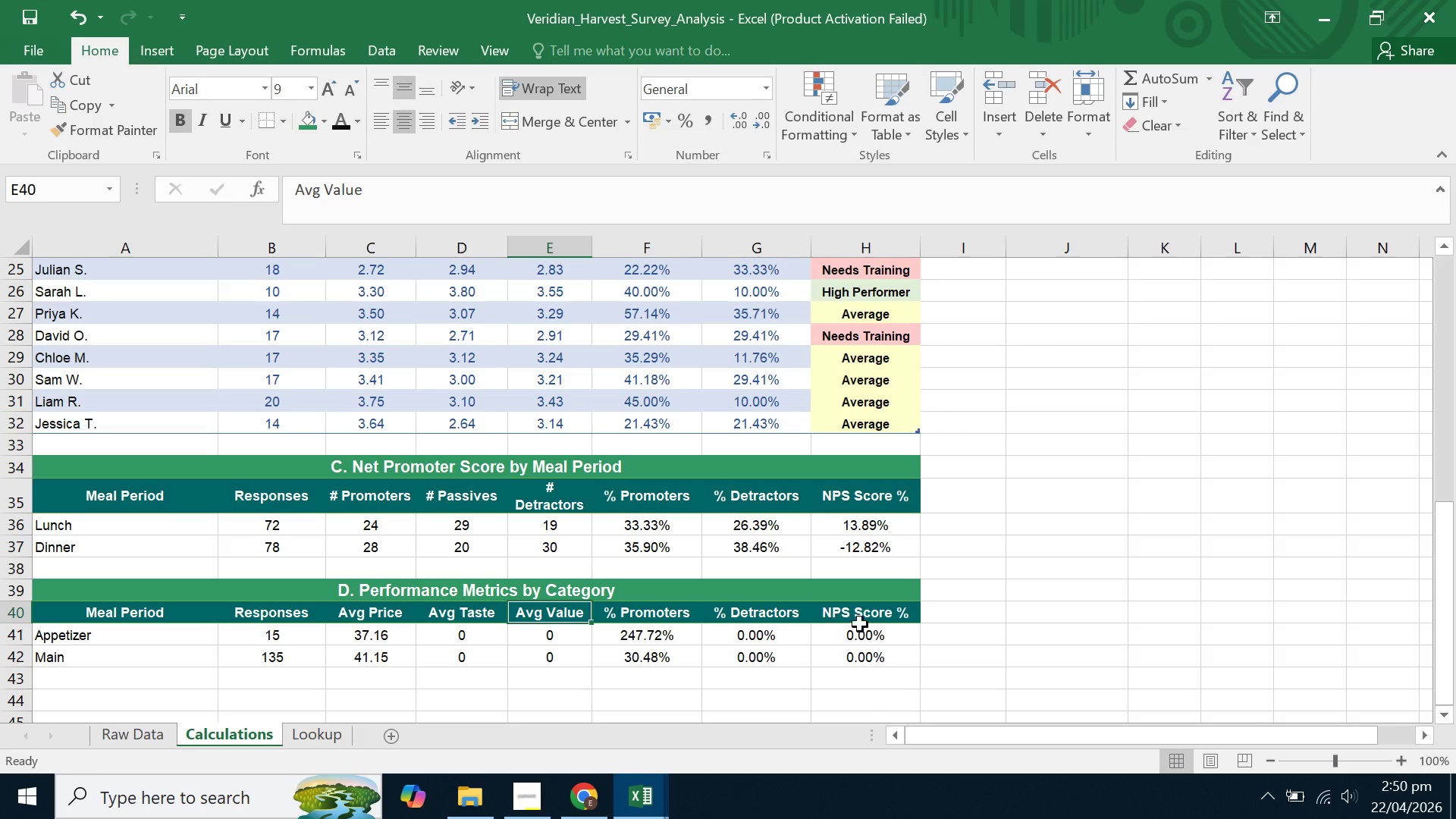 
left_click([871, 620])
 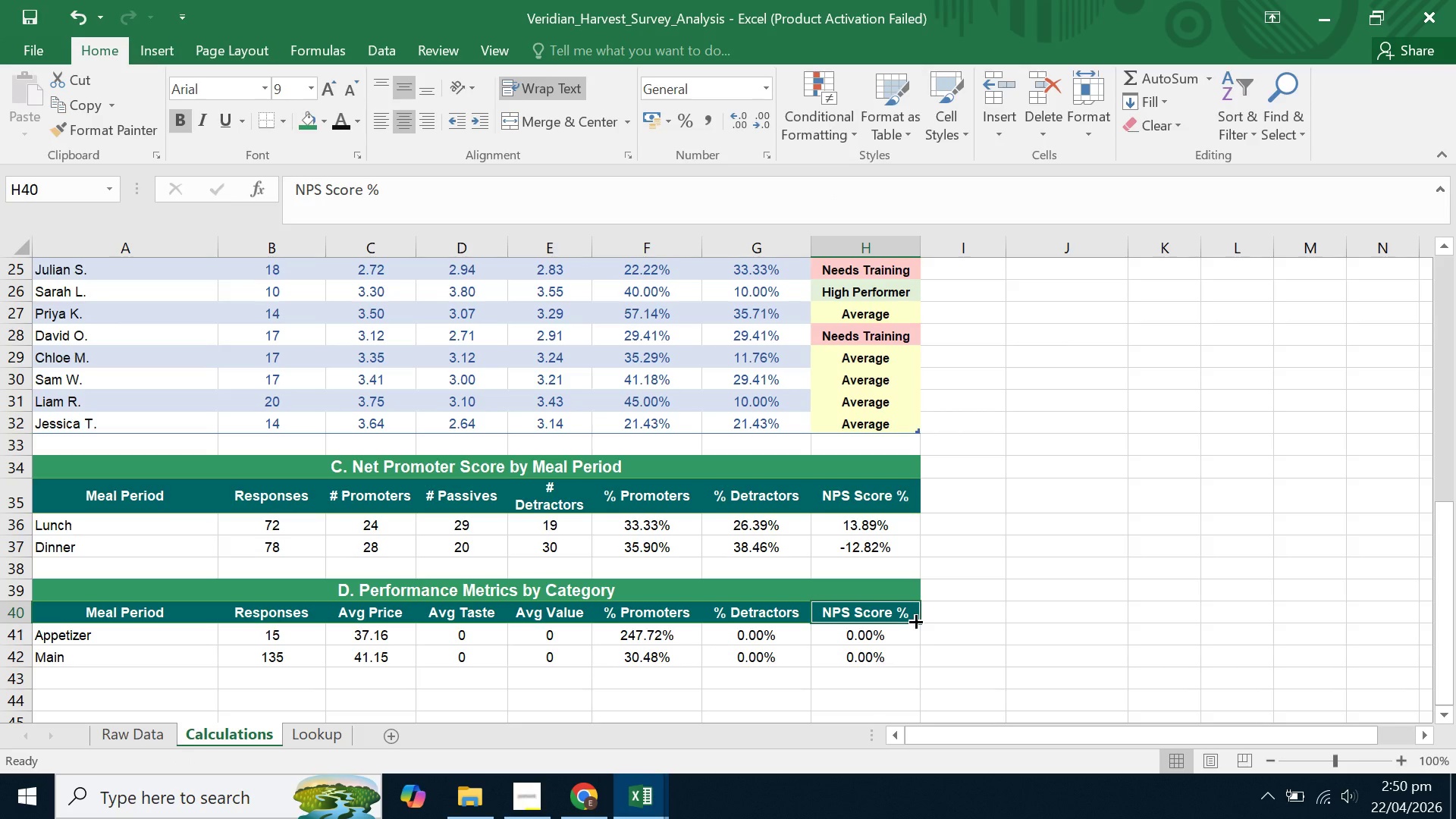 
type(Avg NPS)
 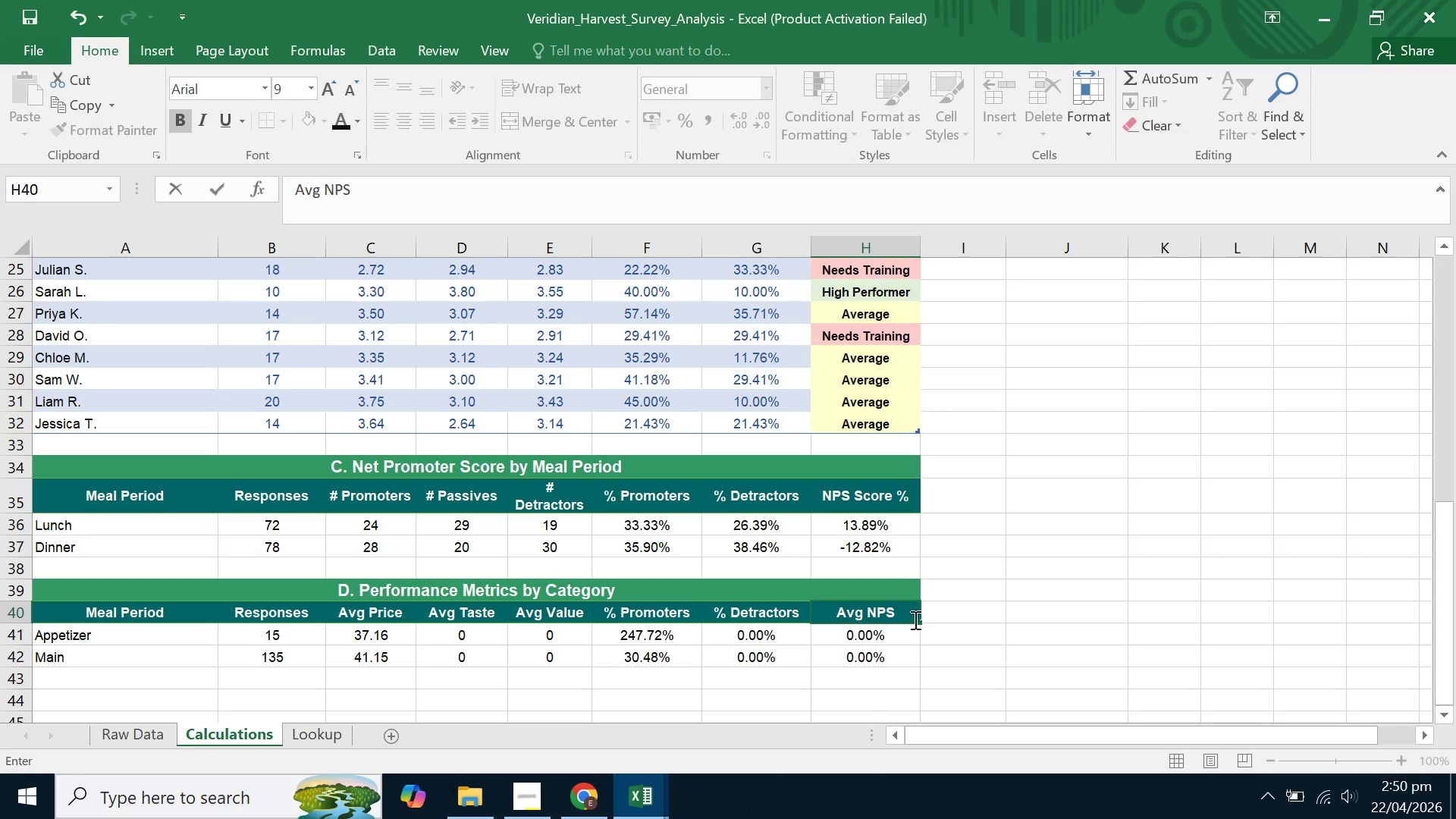 
 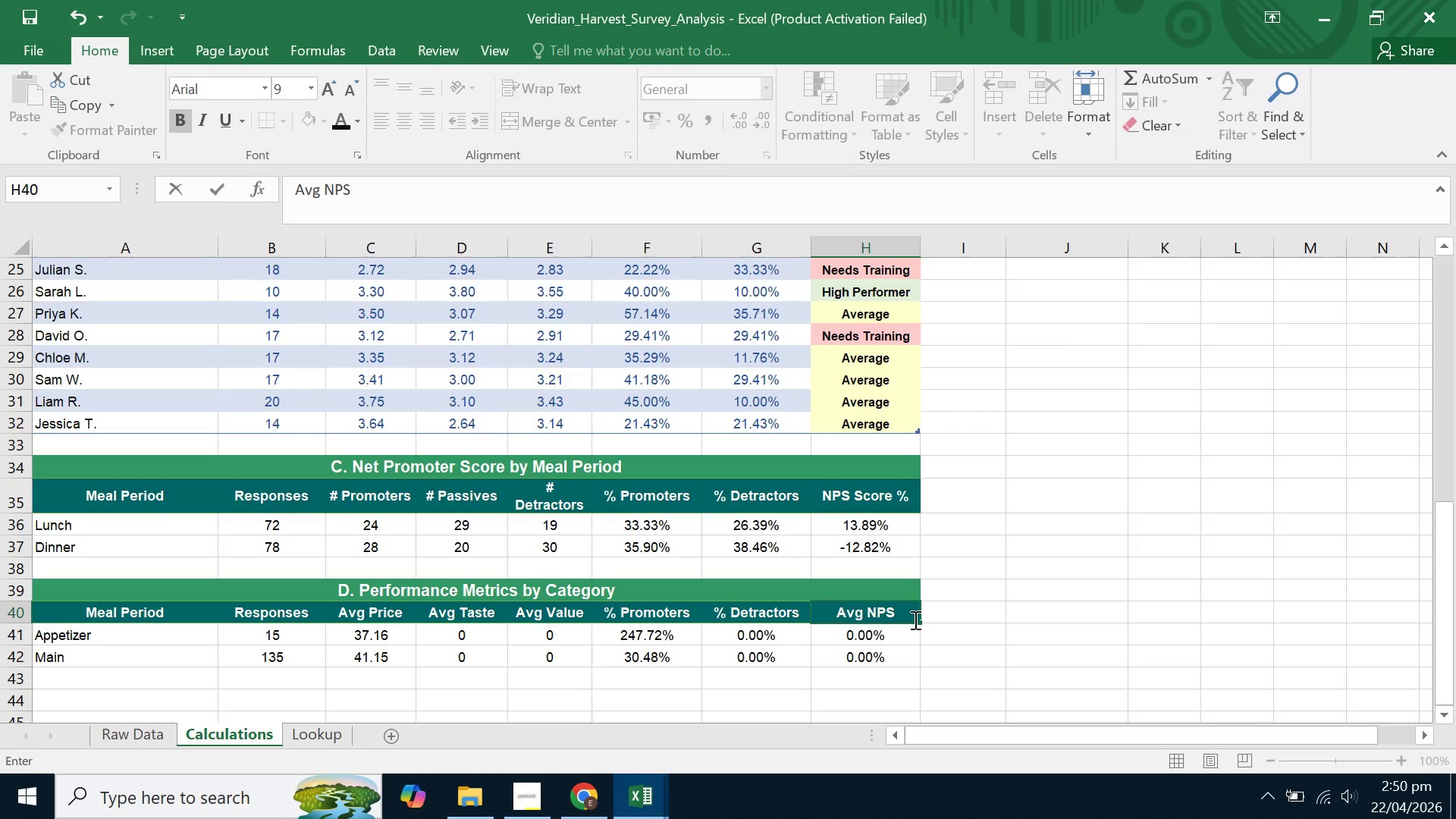 
key(Enter)
 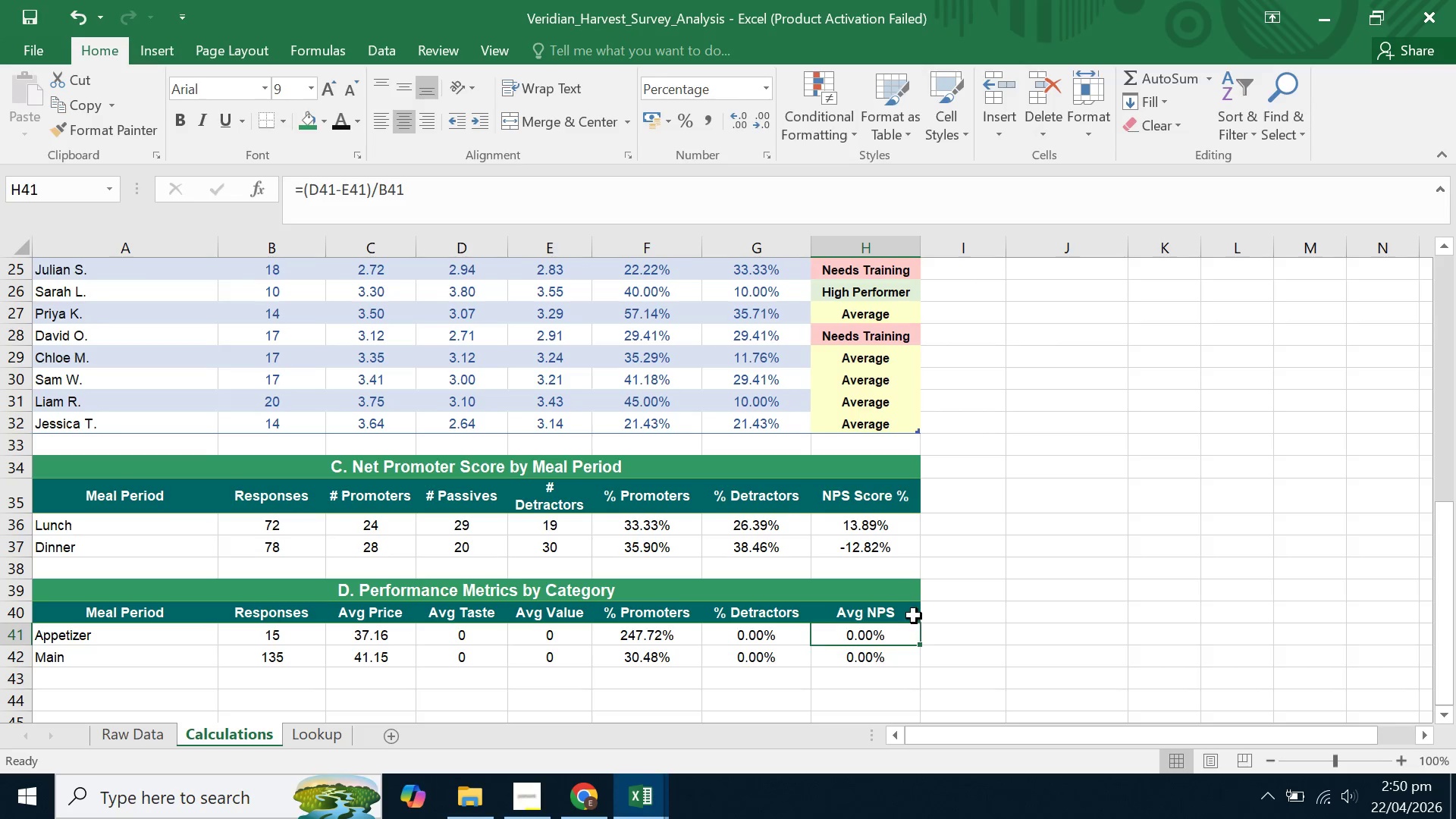 
left_click([665, 641])
 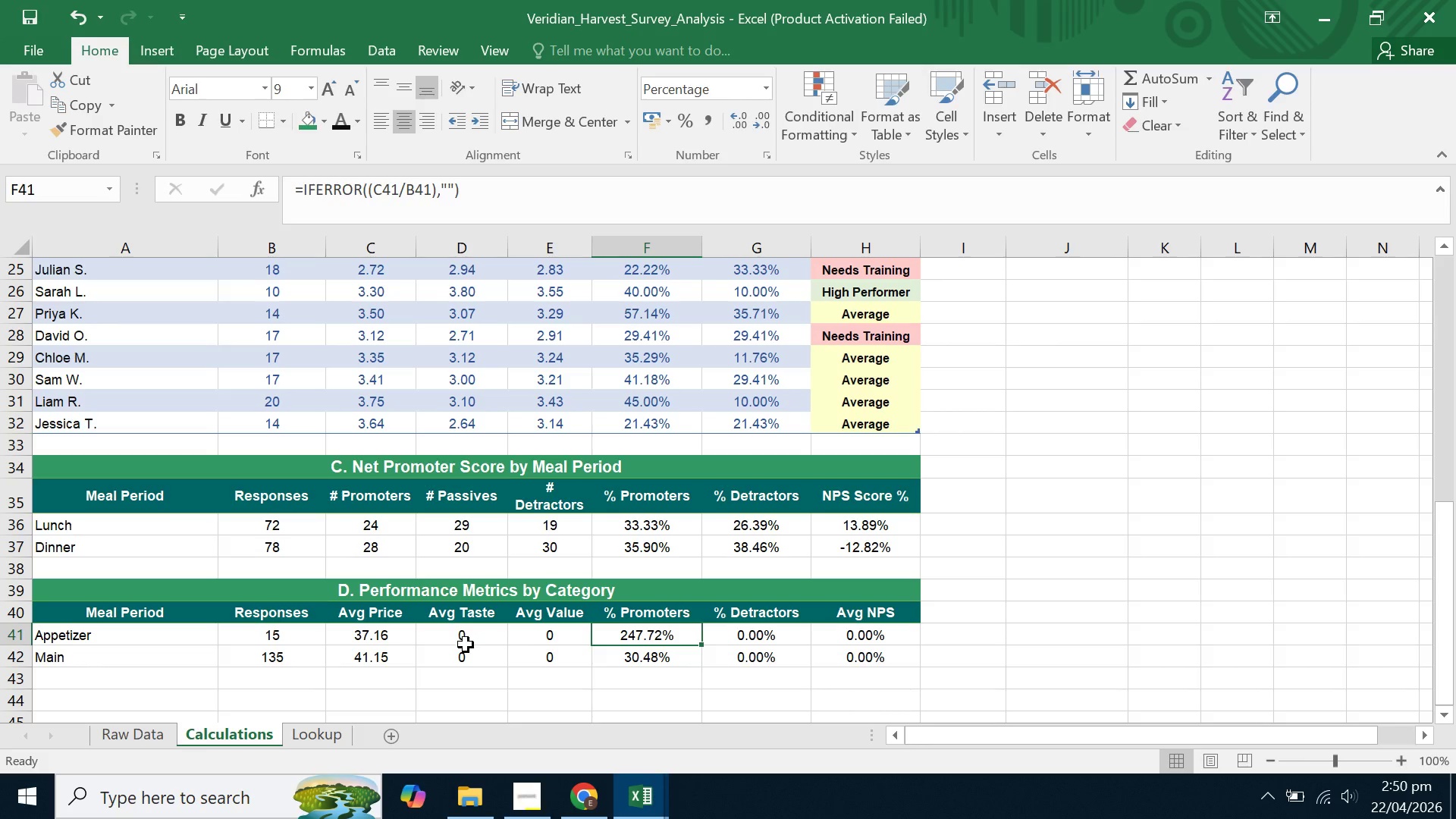 
wait(20.12)
 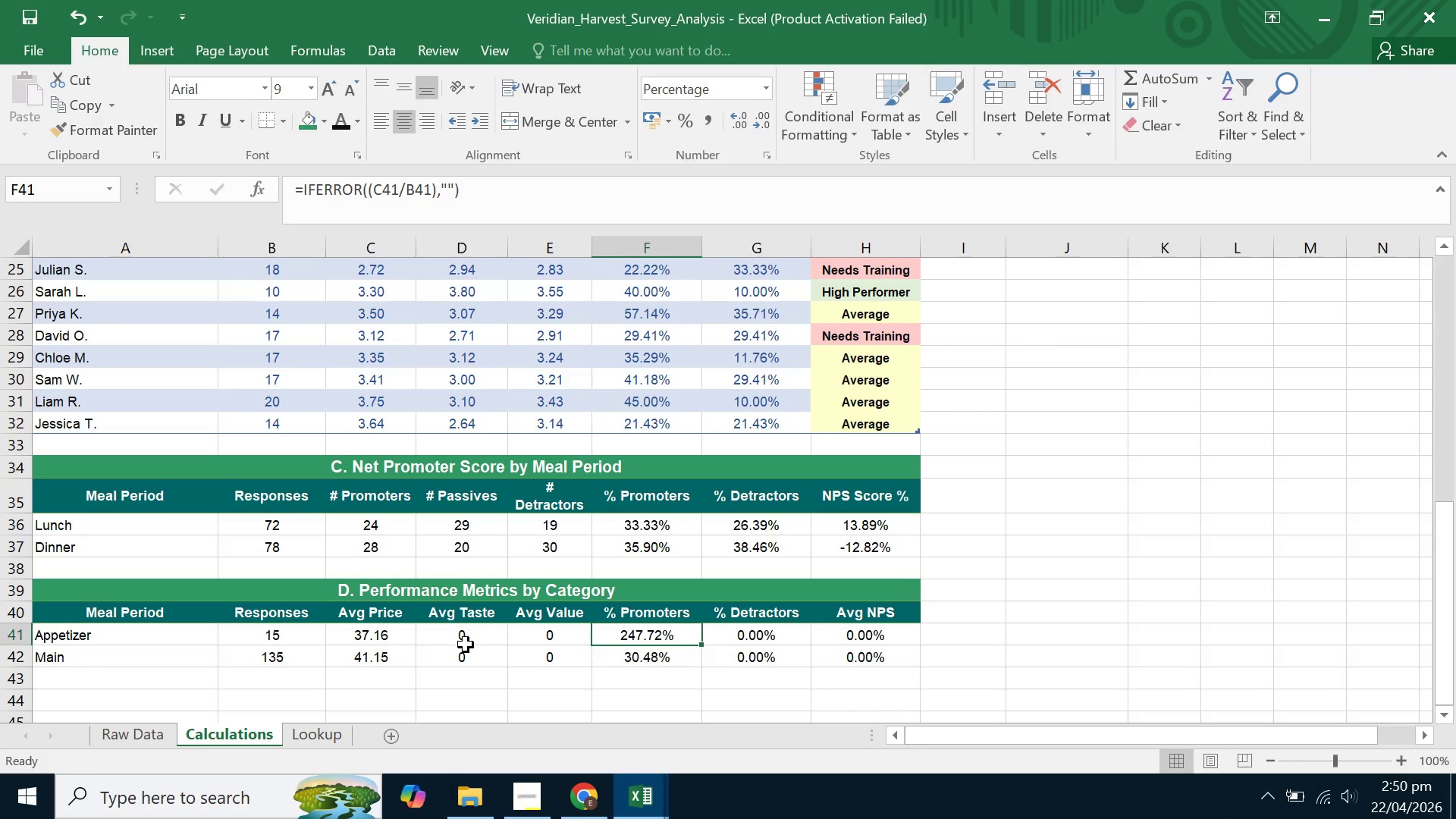 
left_click([469, 637])
 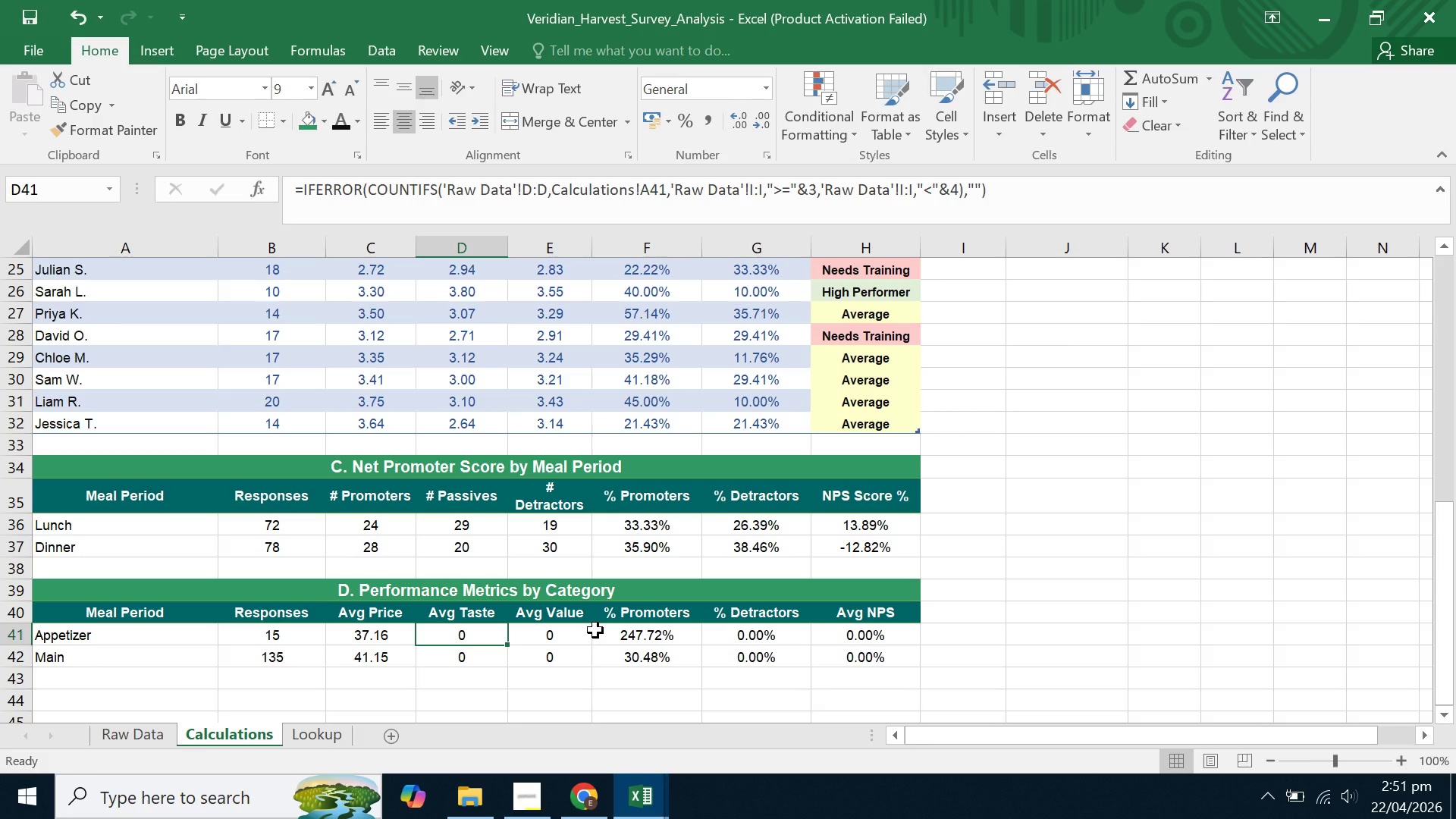 
wait(8.72)
 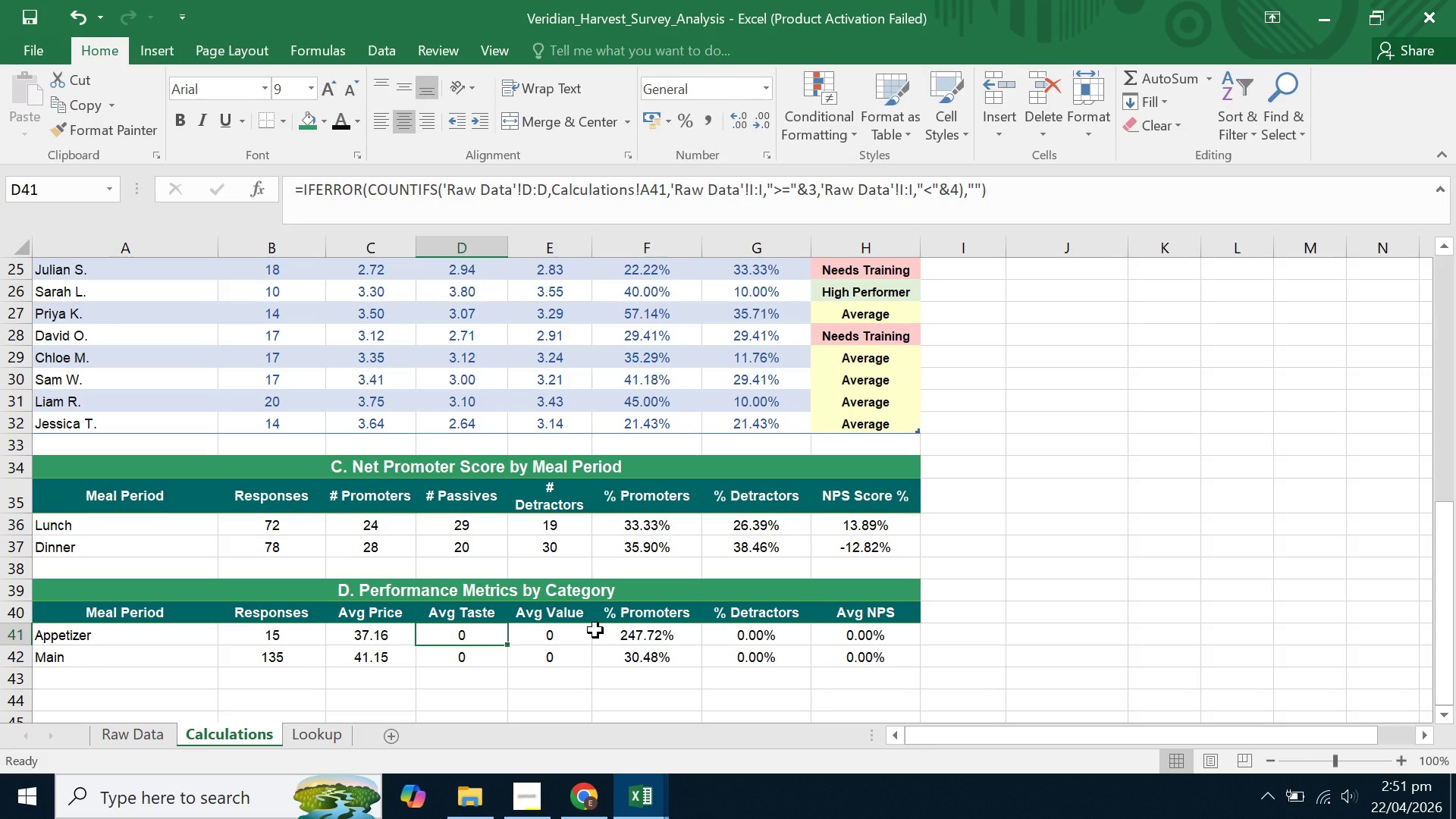 
mouse_move([635, 193])
 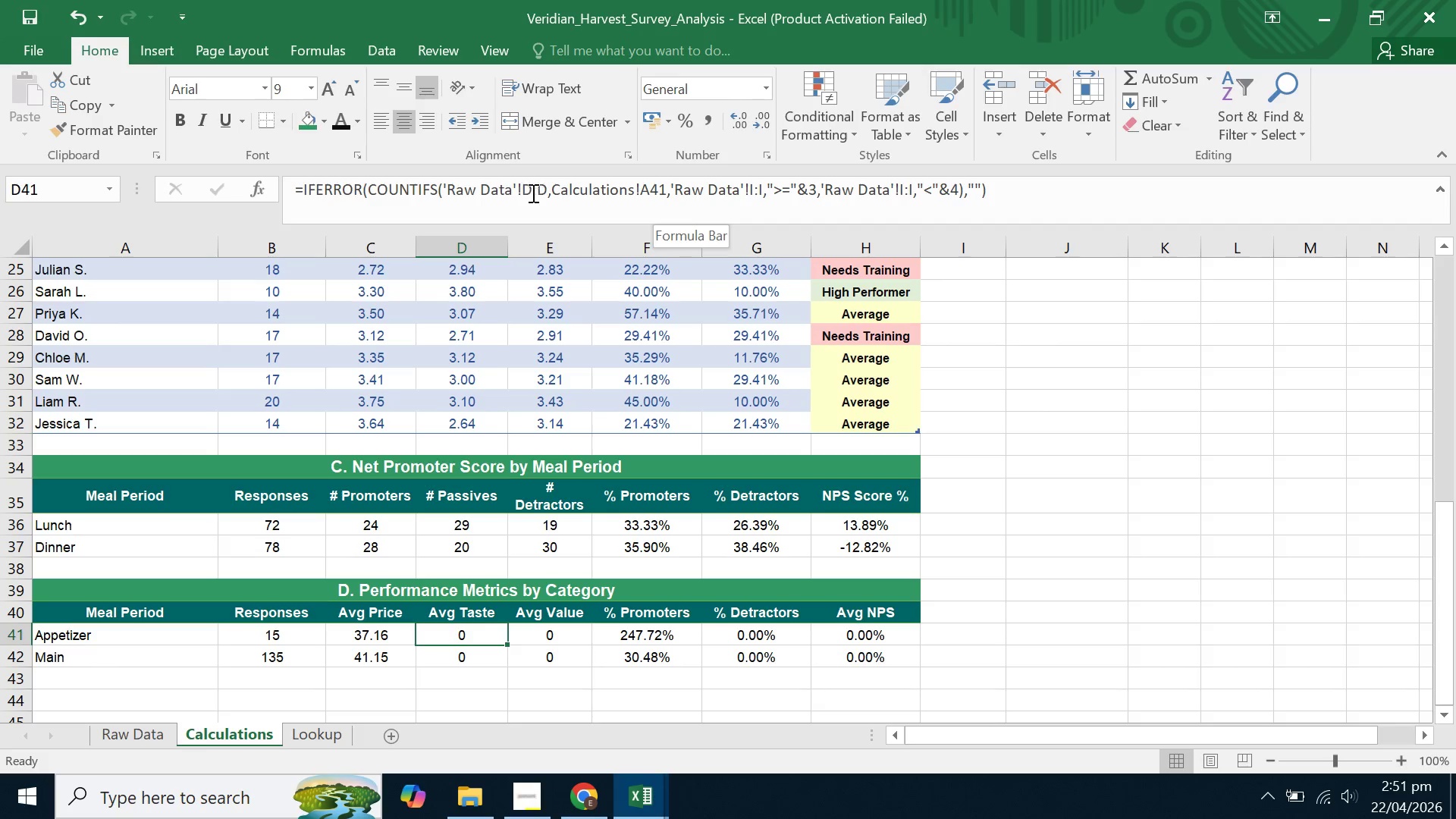 
left_click([532, 191])
 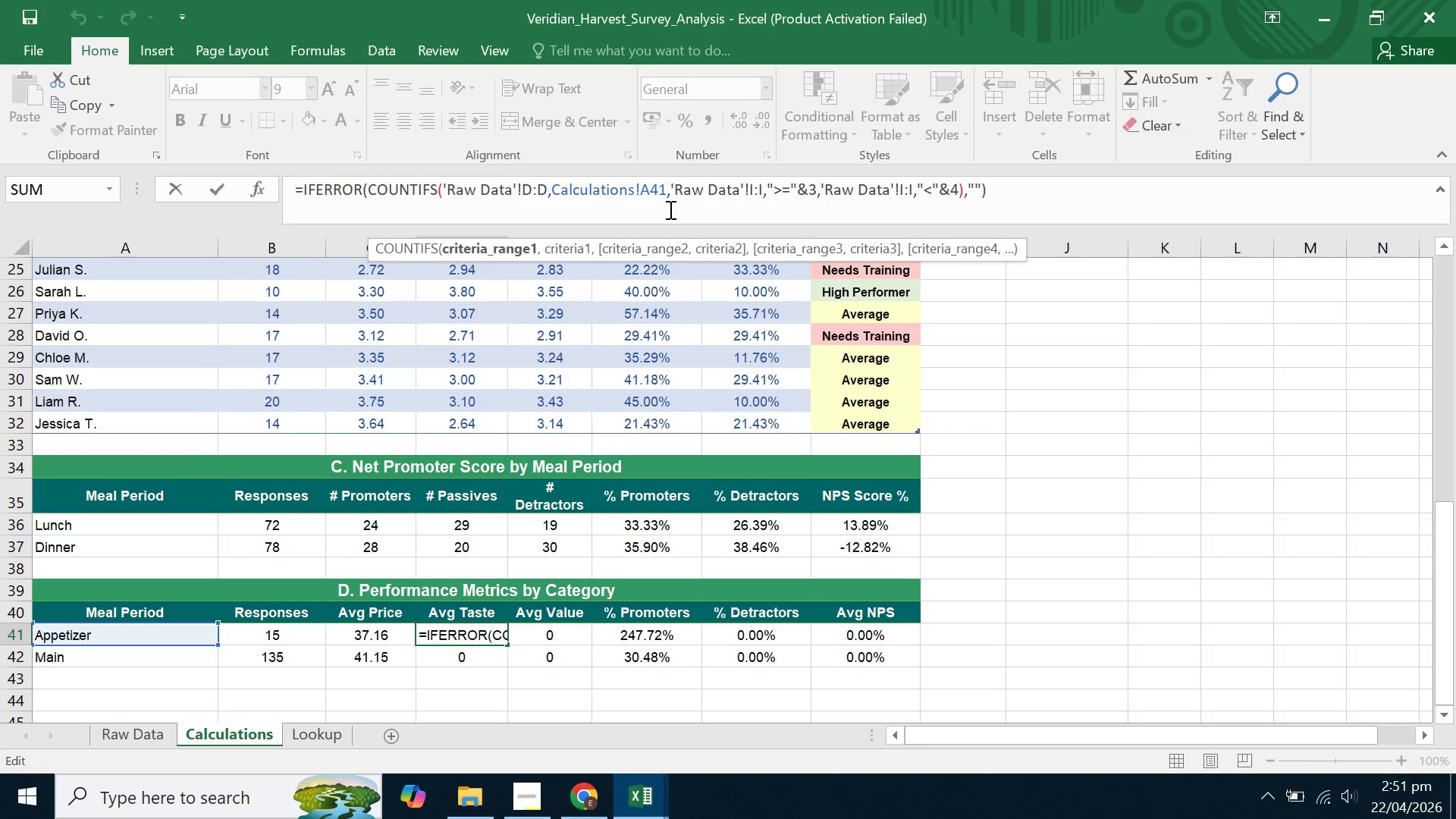 
key(Backspace)
 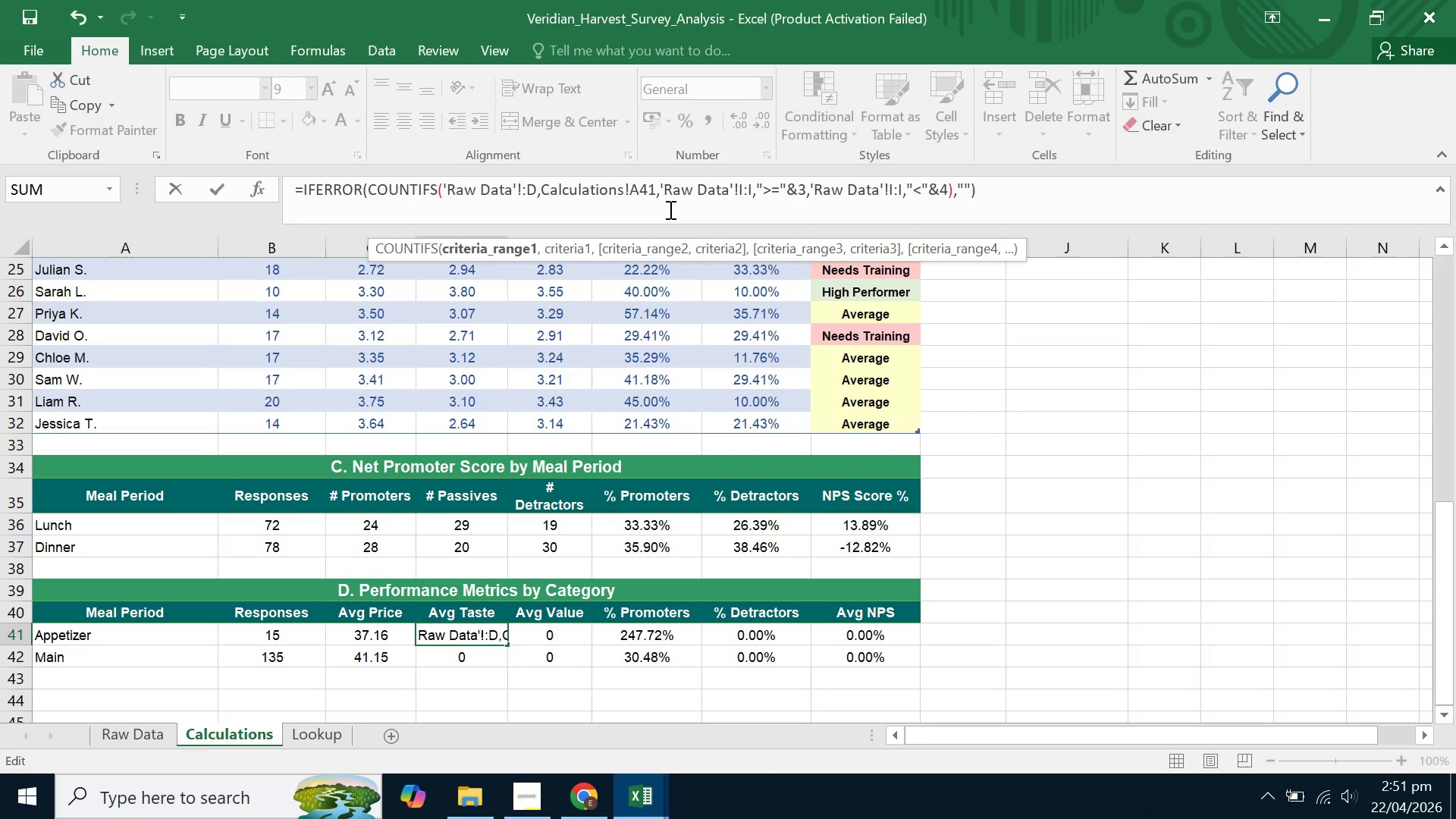 
key(Shift+J)
 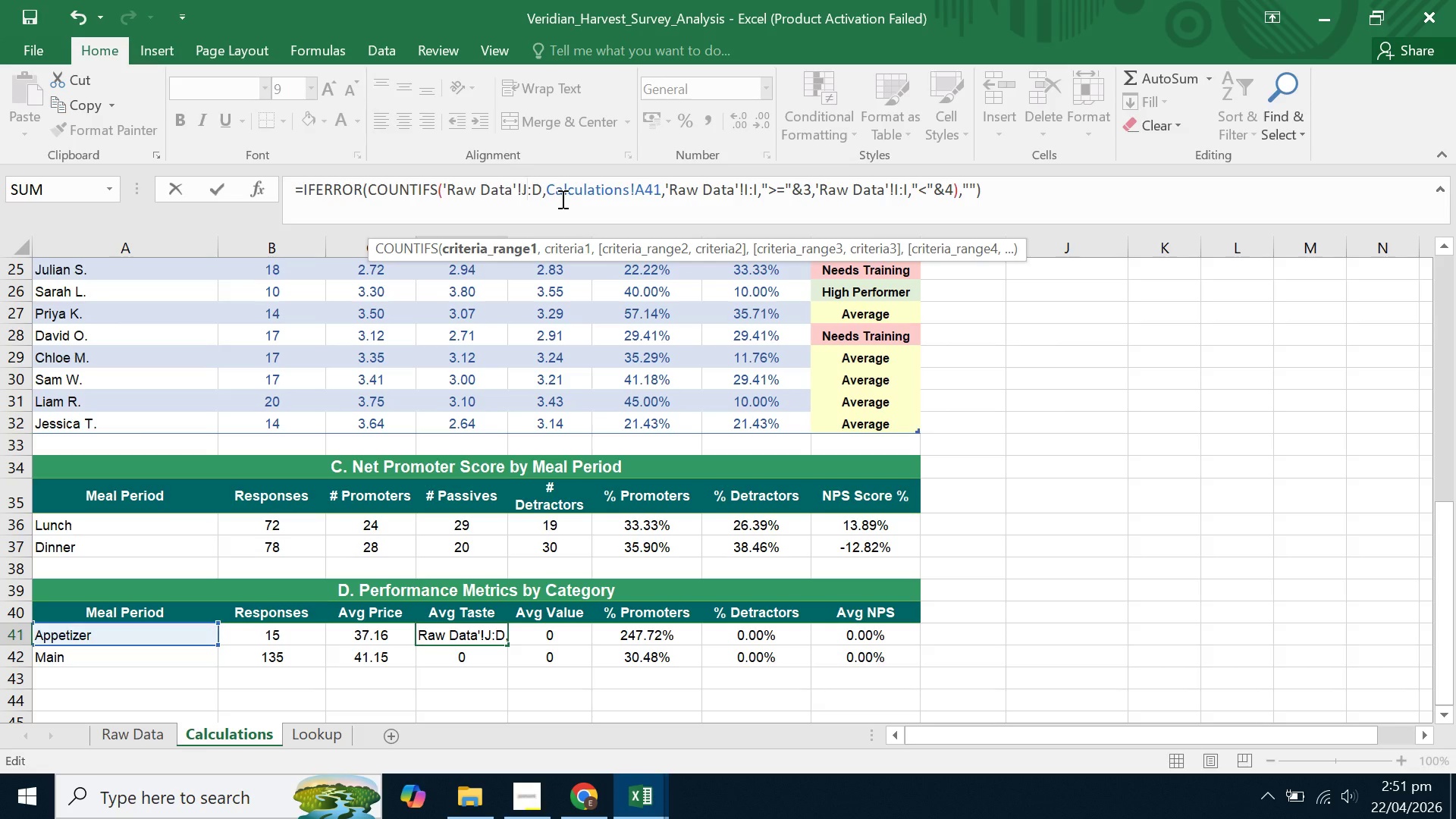 
wait(5.5)
 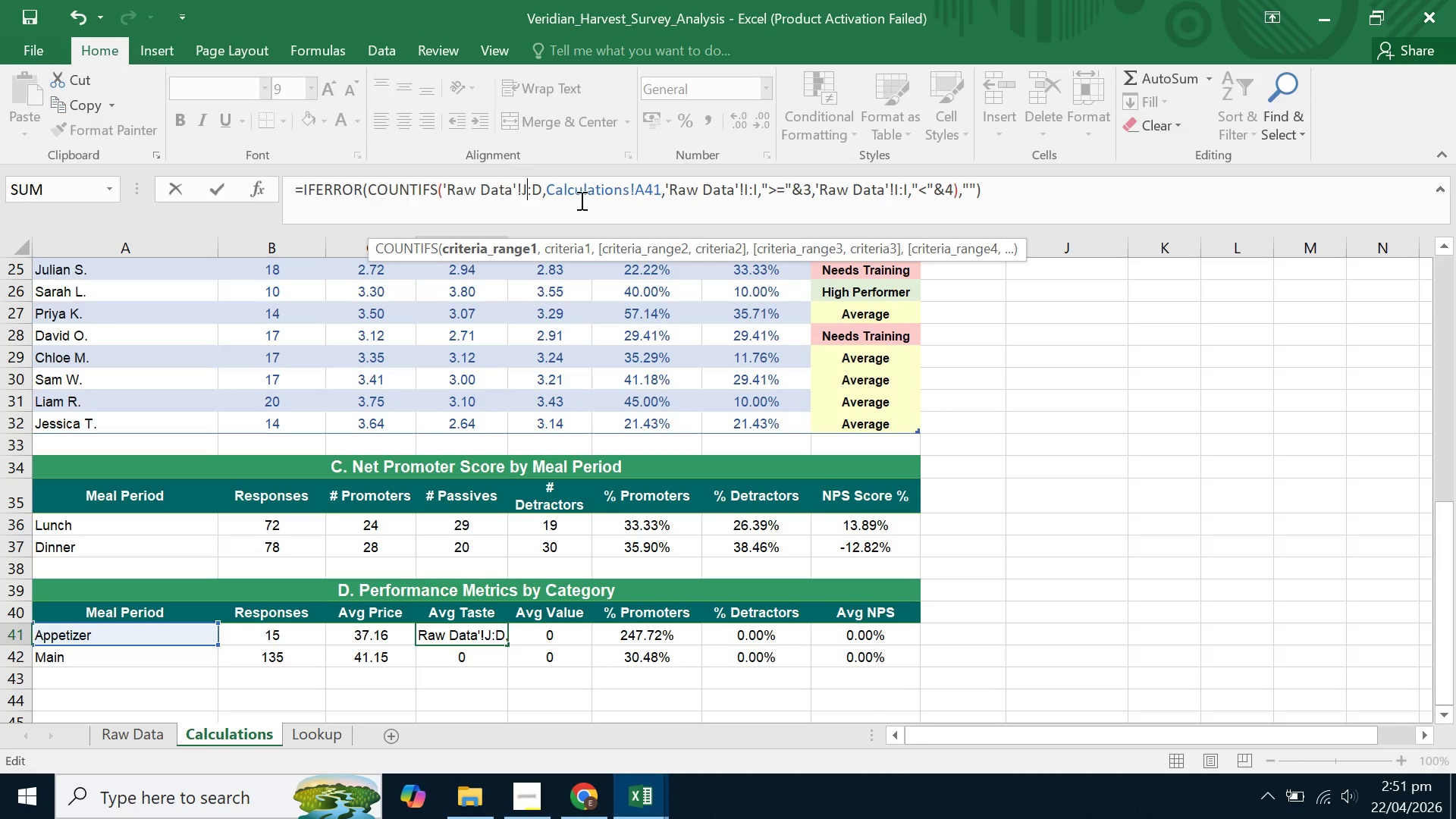 
left_click([543, 189])
 